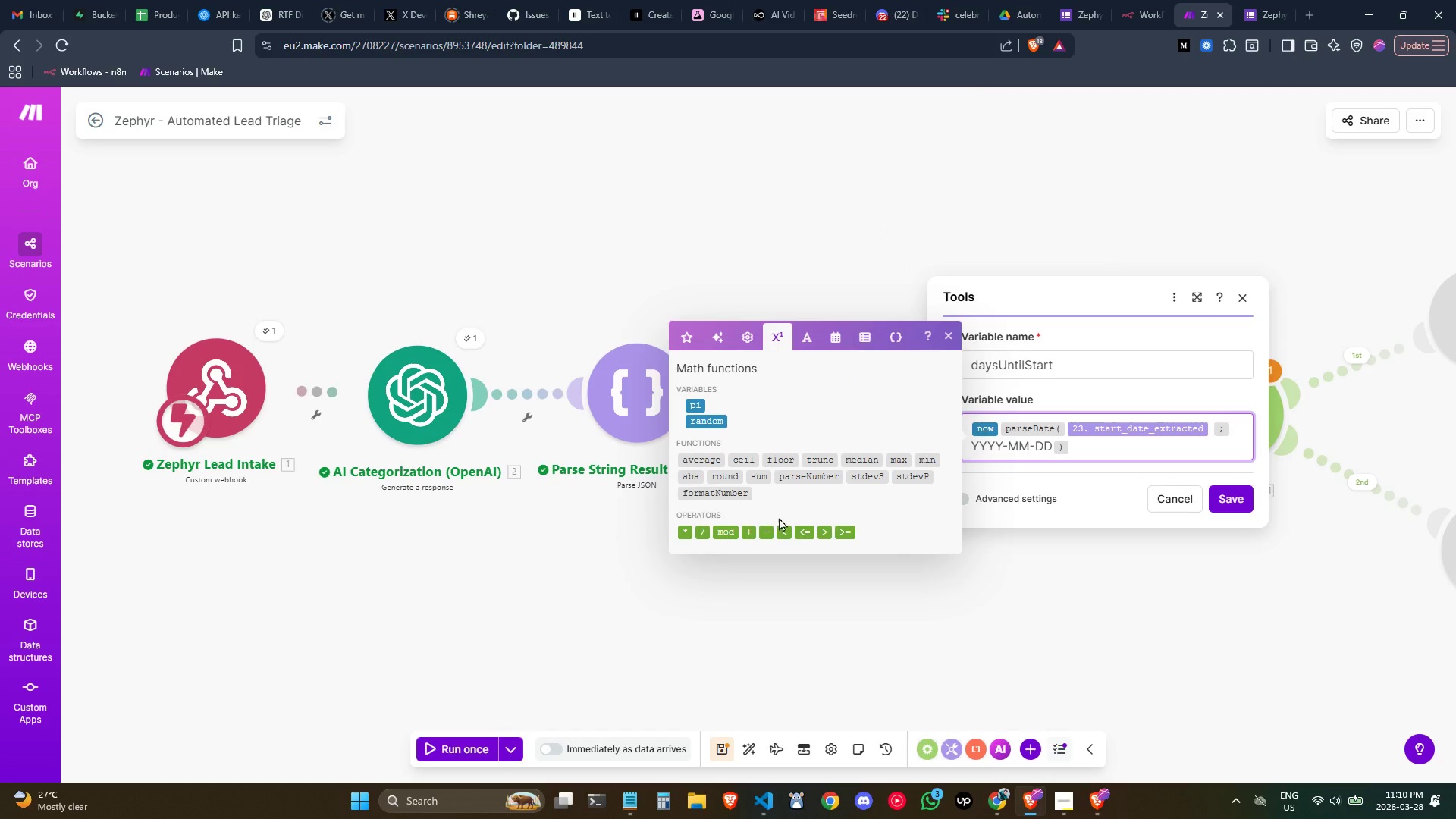 
left_click([769, 532])
 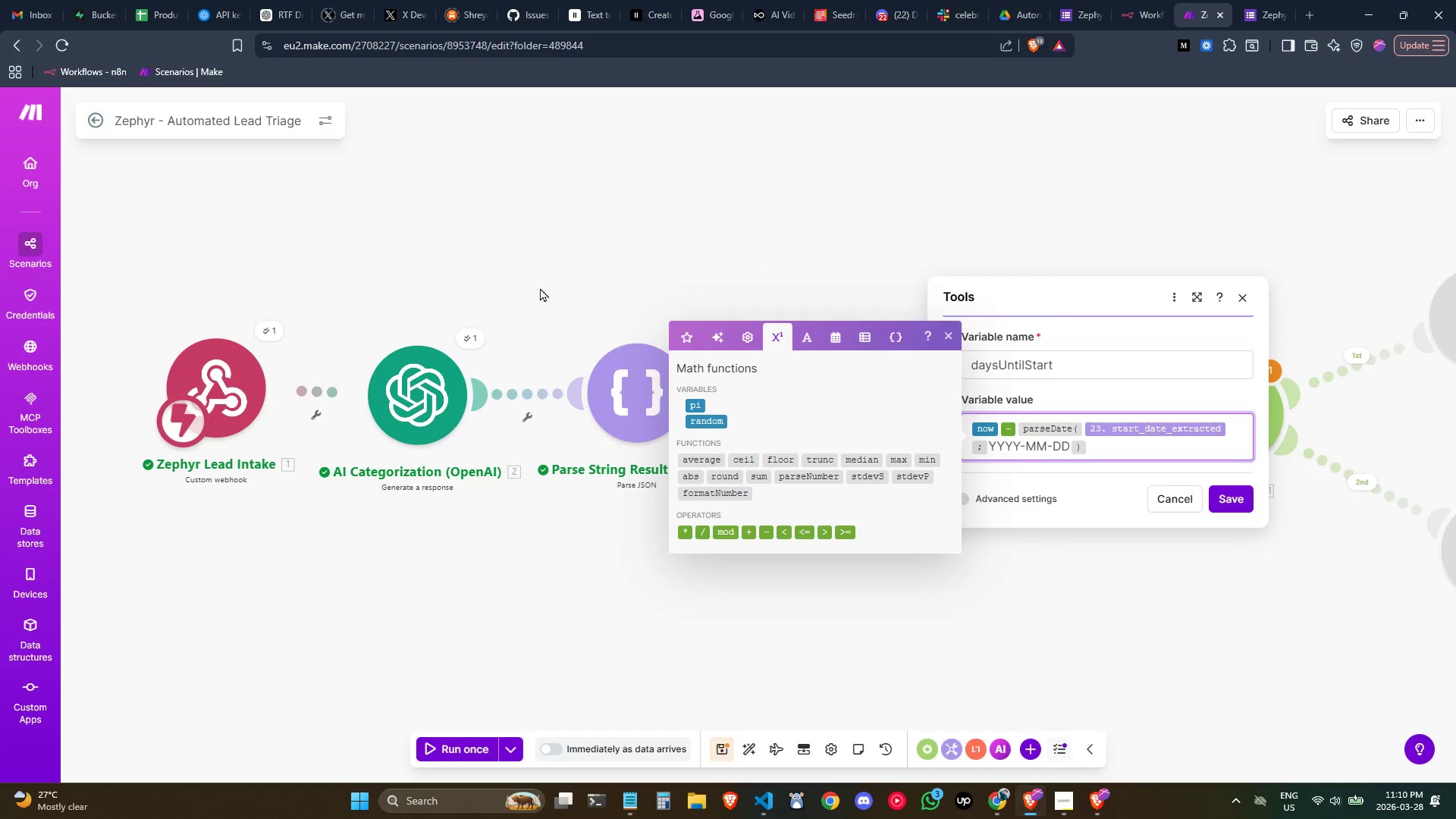 
wait(33.52)
 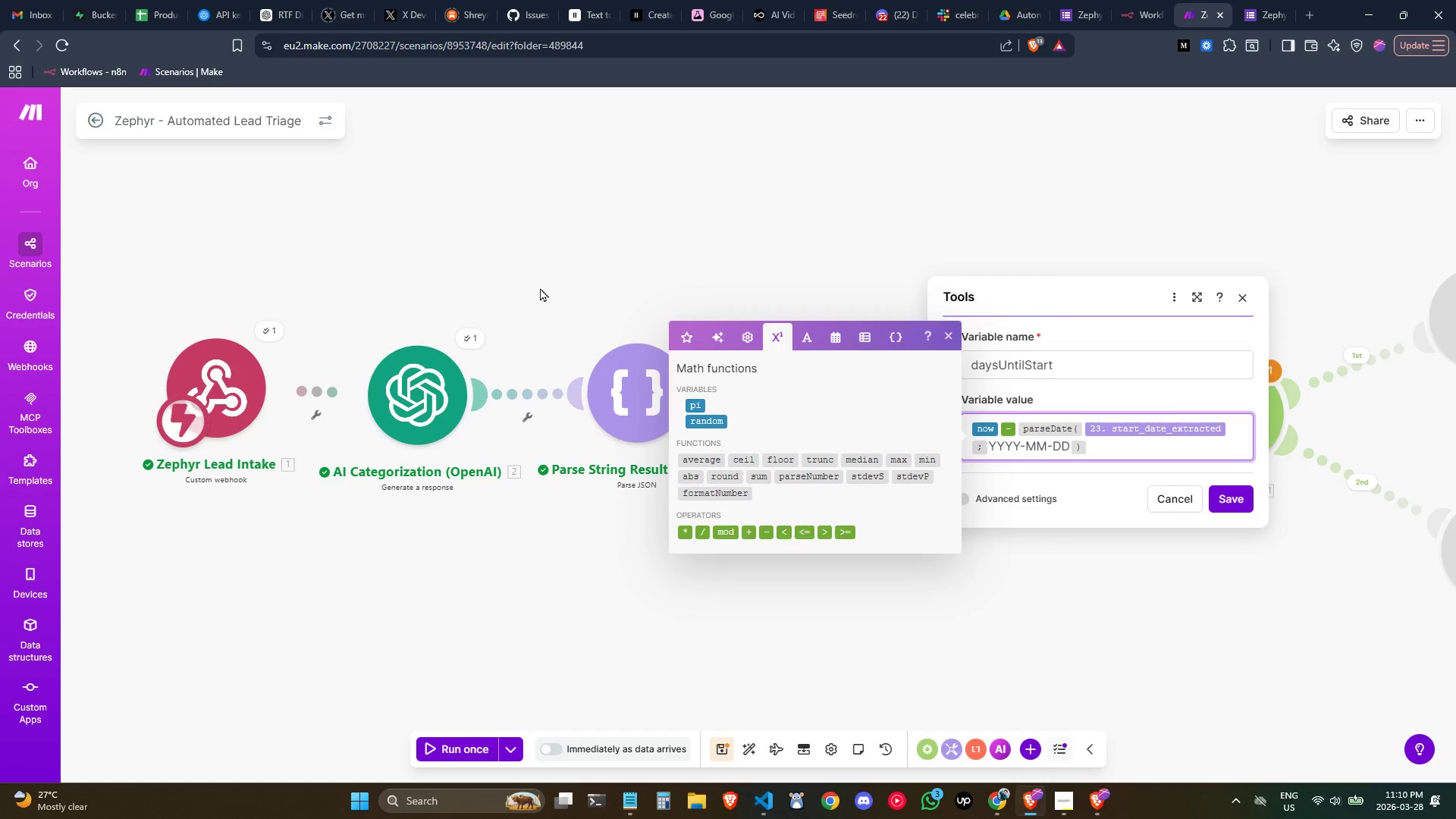 
left_click([1243, 497])
 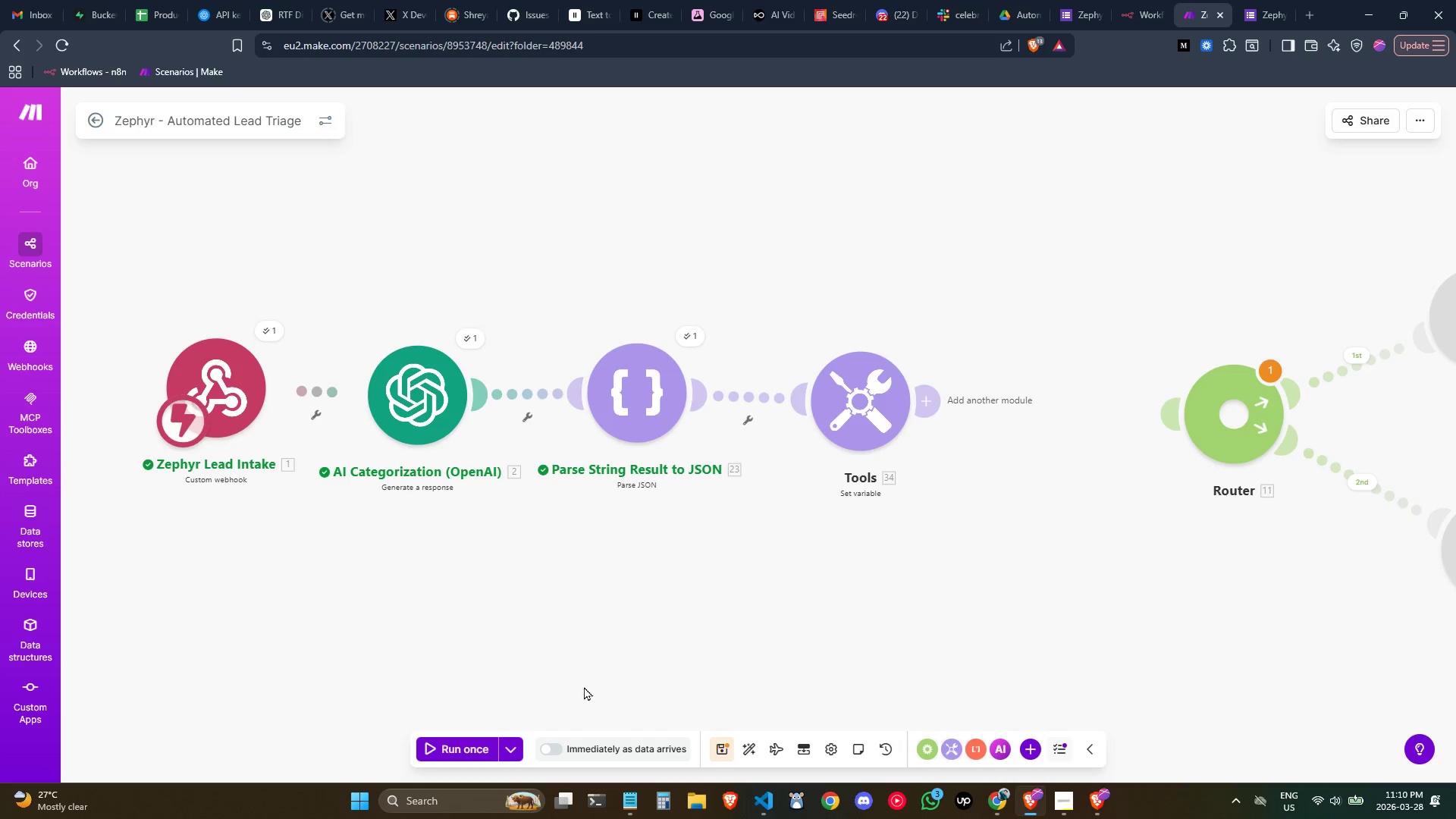 
left_click([515, 749])
 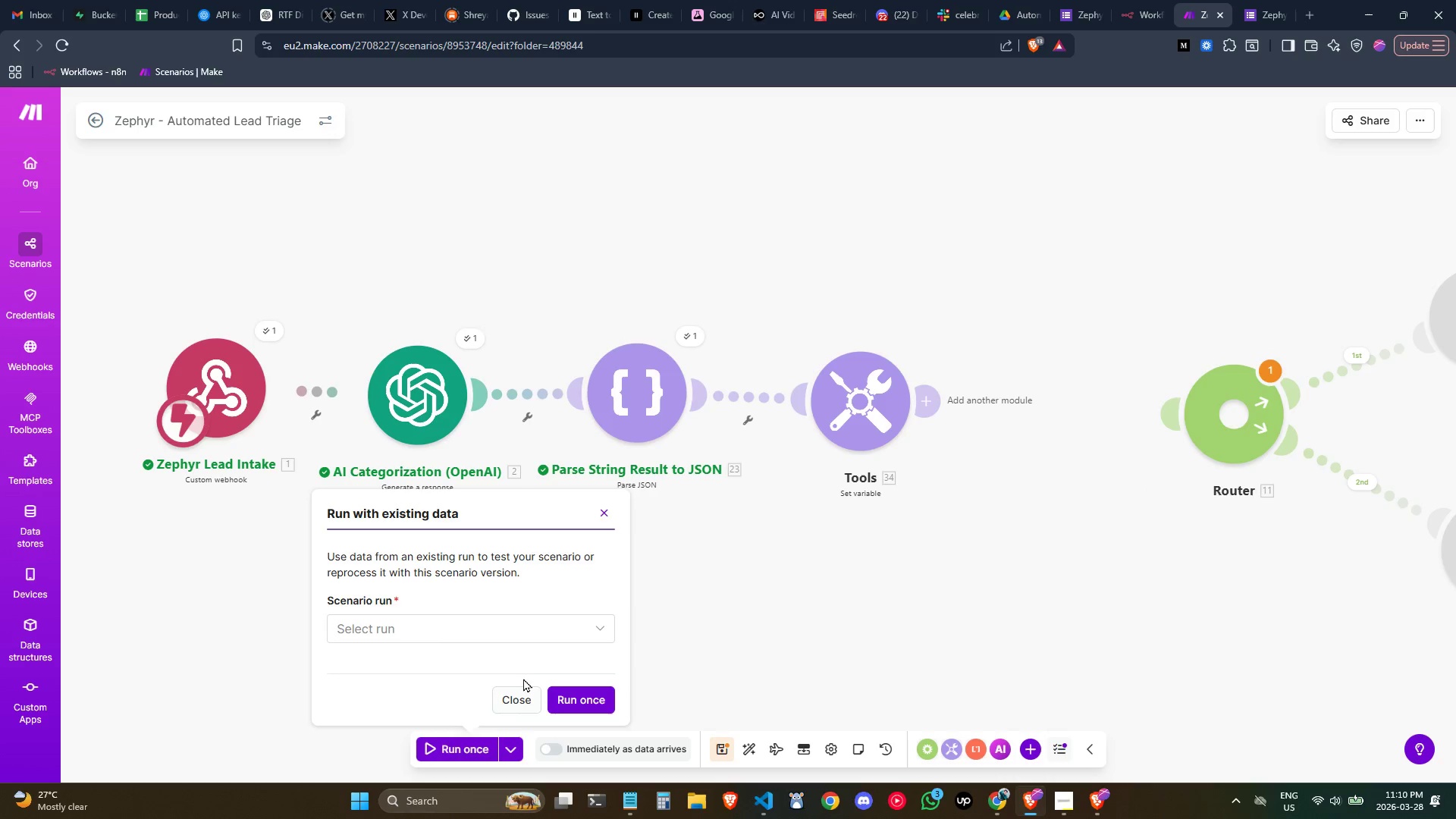 
left_click([525, 636])
 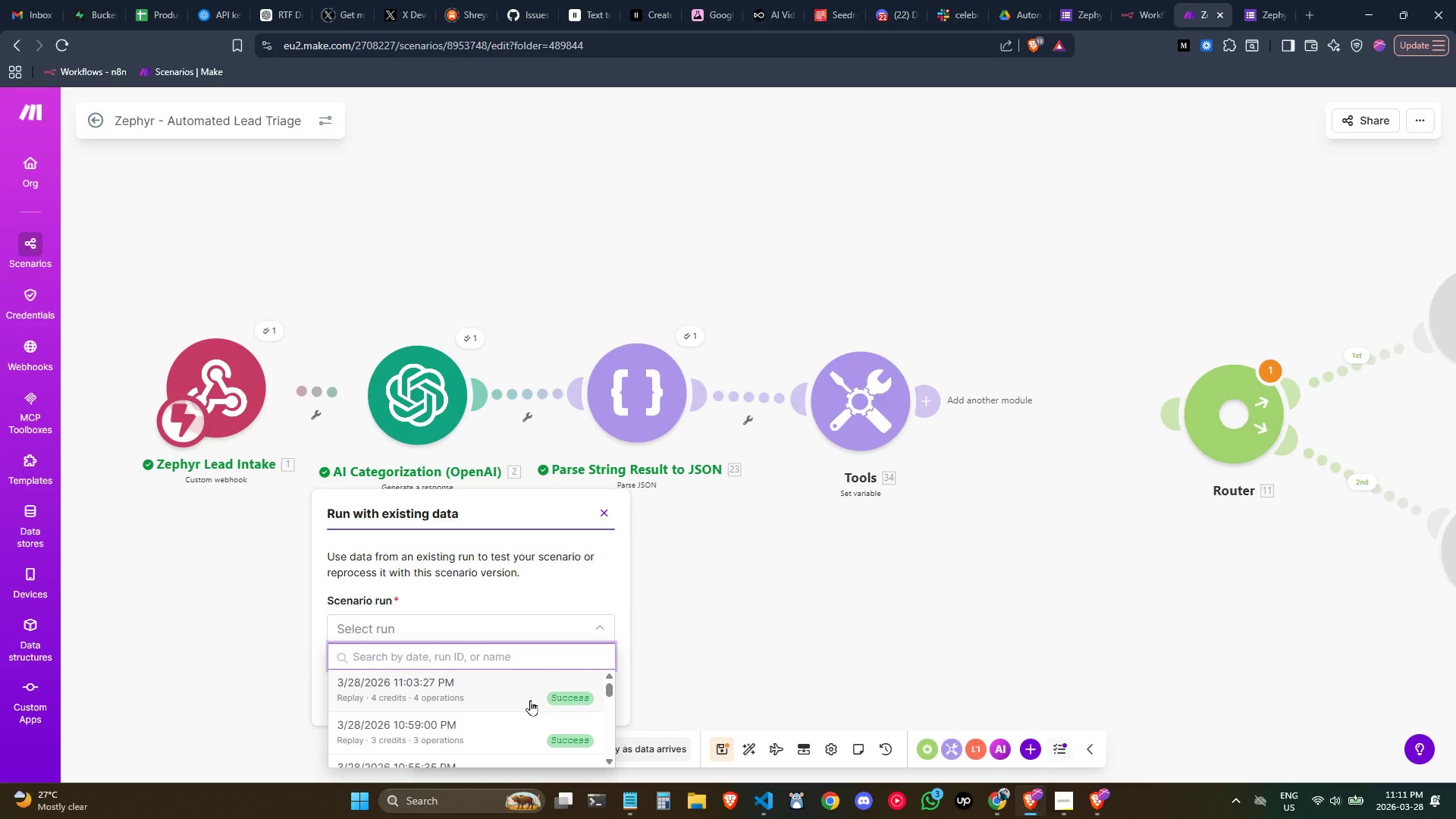 
left_click([529, 695])
 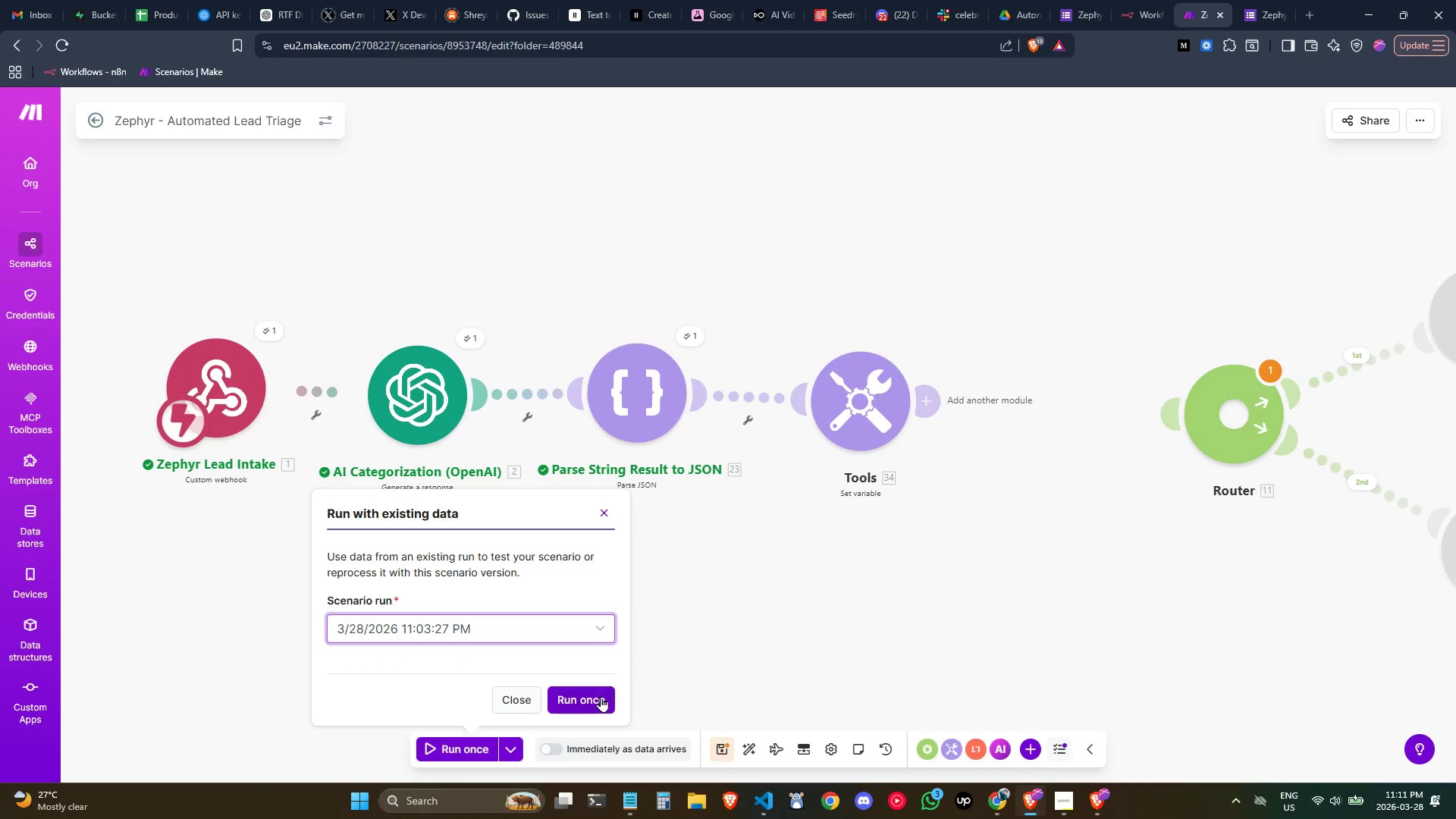 
left_click([604, 697])
 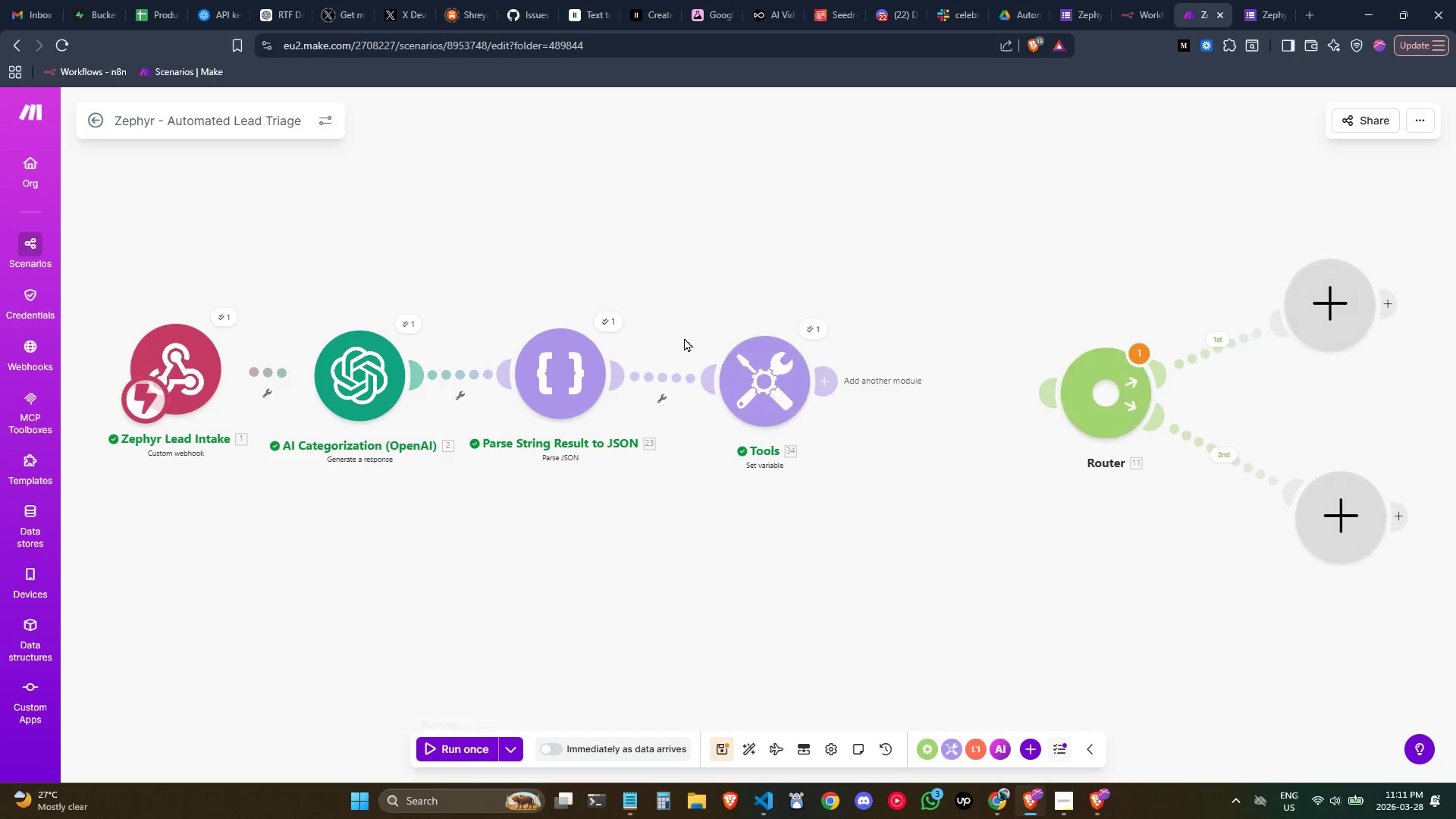 
wait(6.05)
 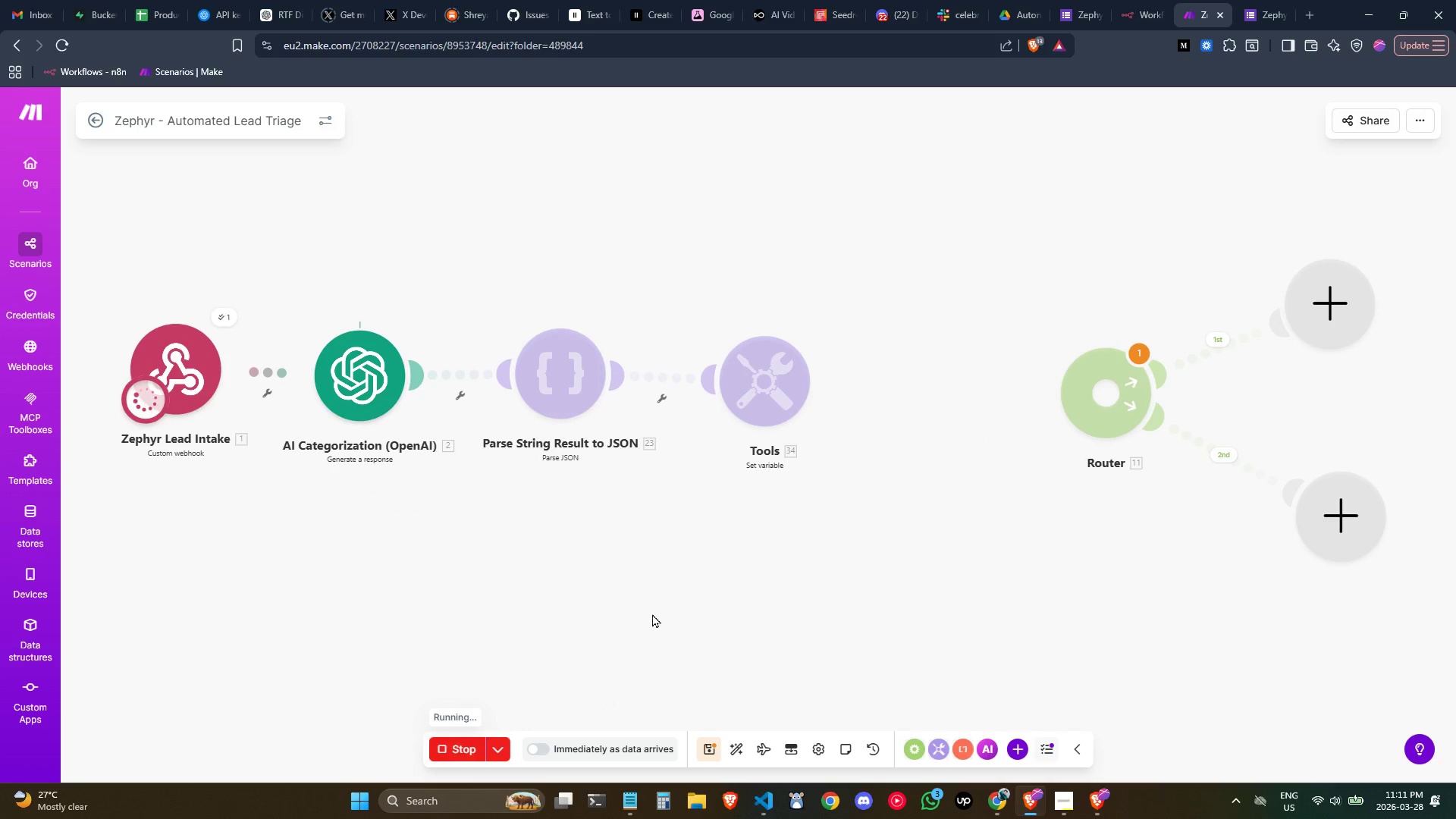 
left_click([813, 337])
 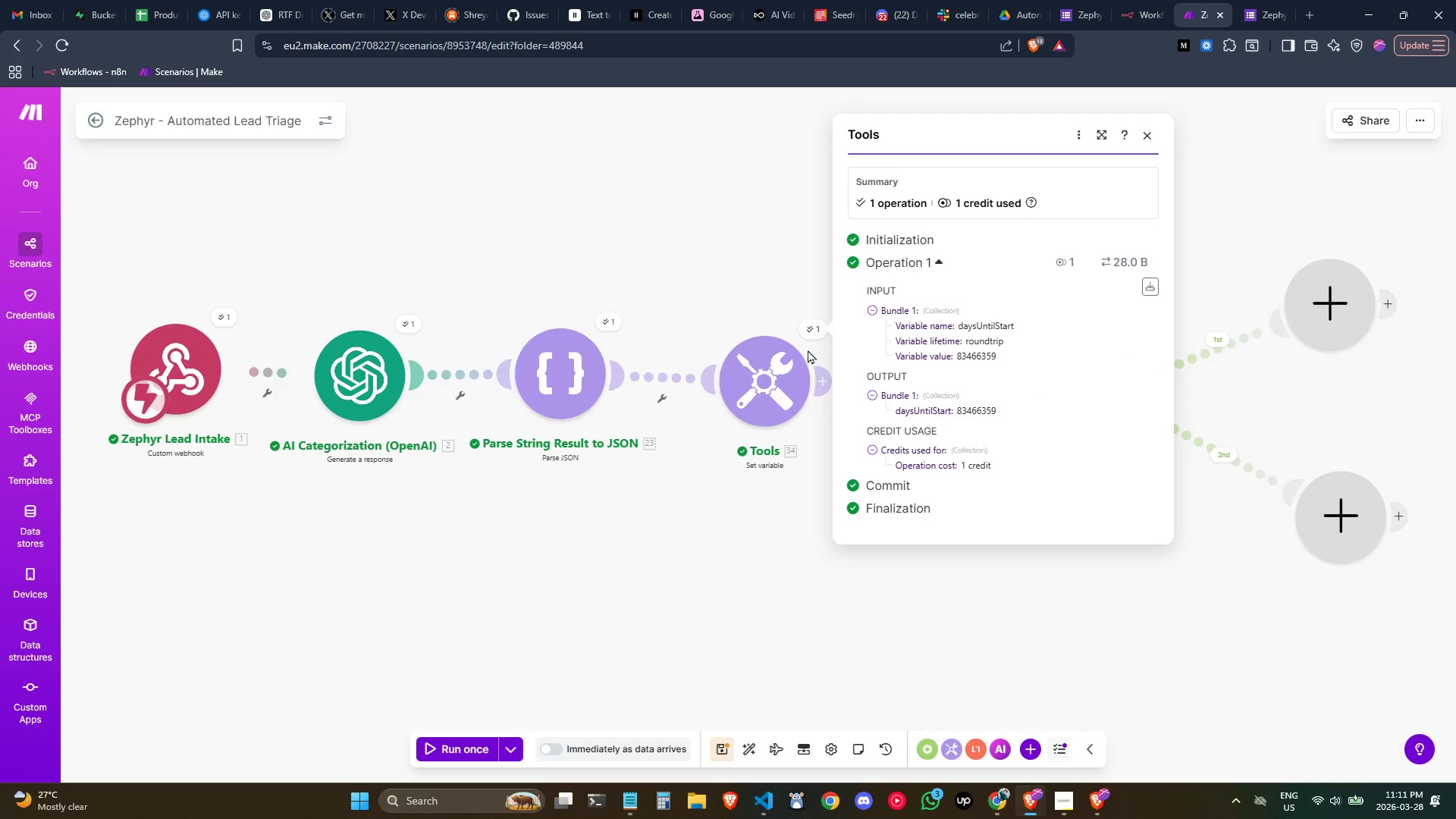 
left_click([795, 374])
 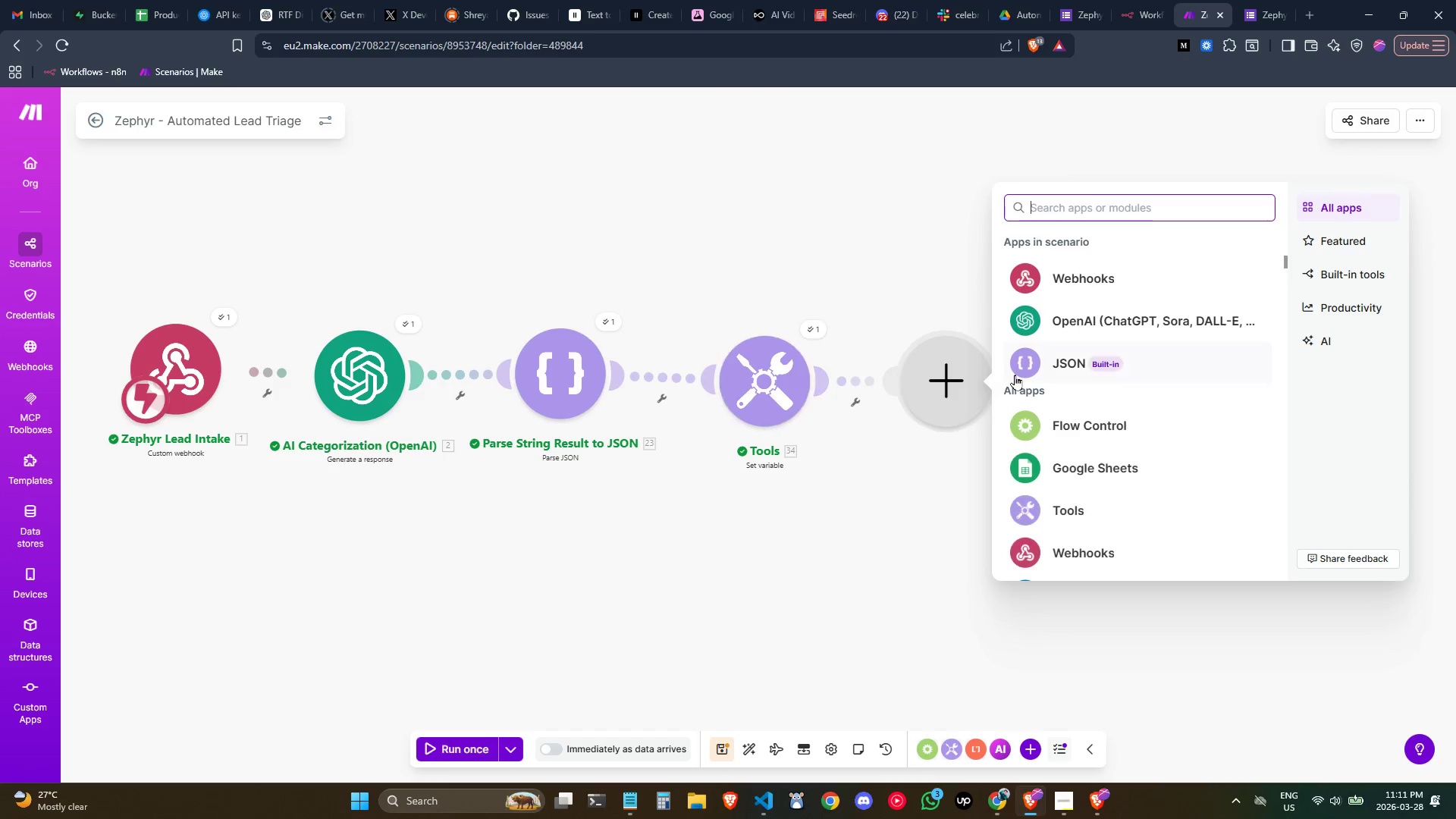 
left_click([890, 308])
 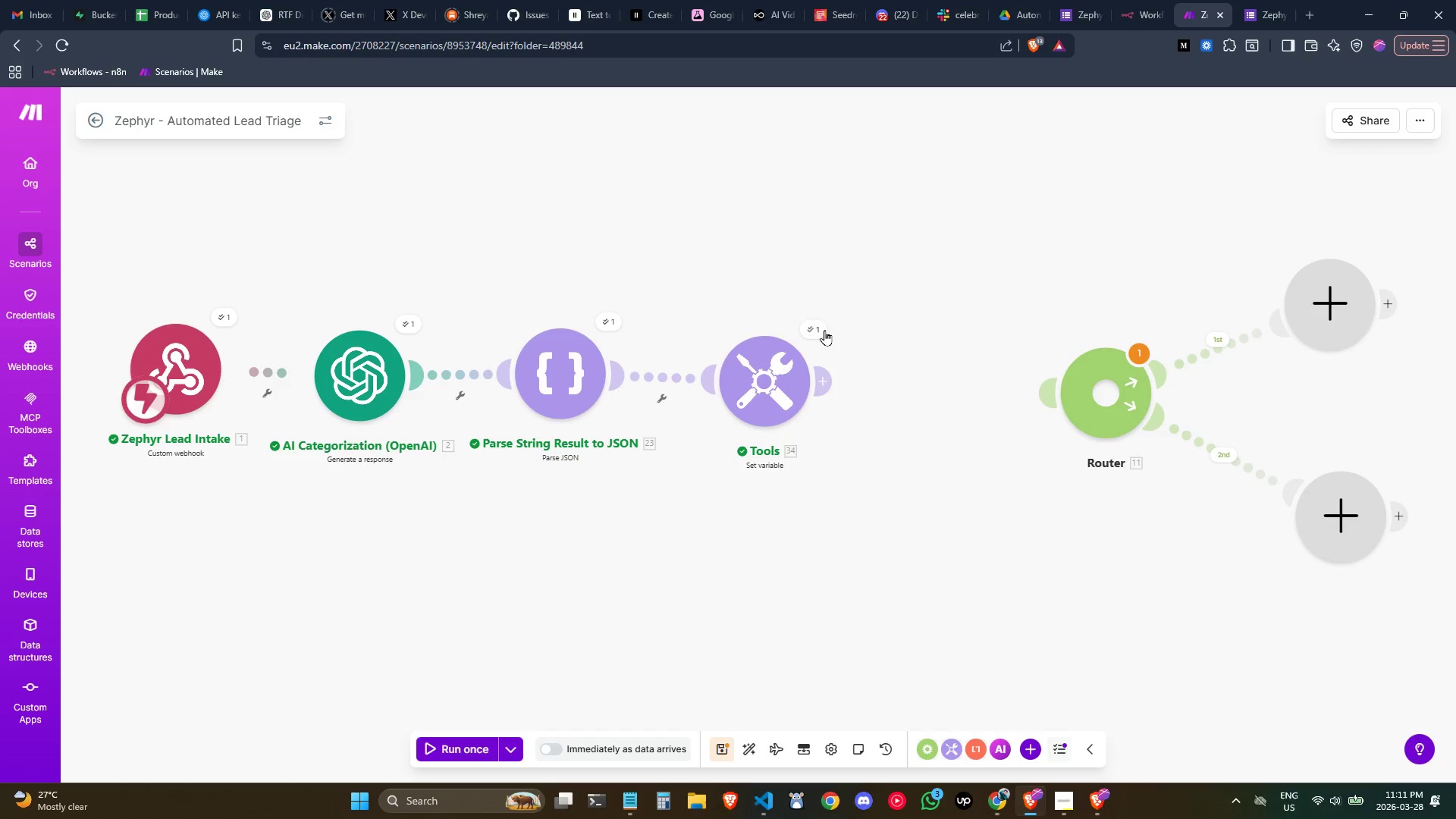 
left_click([821, 329])
 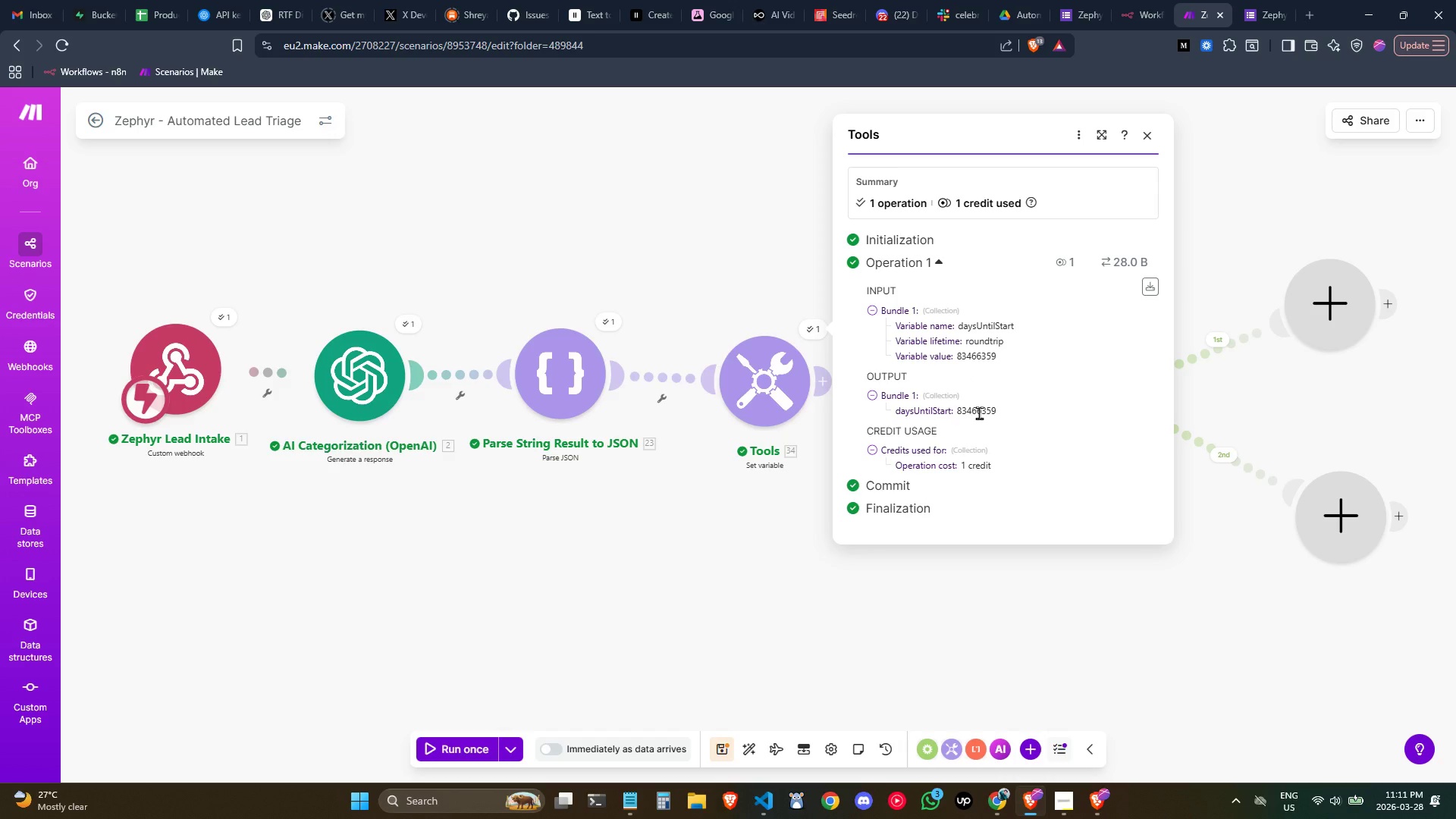 
double_click([983, 411])
 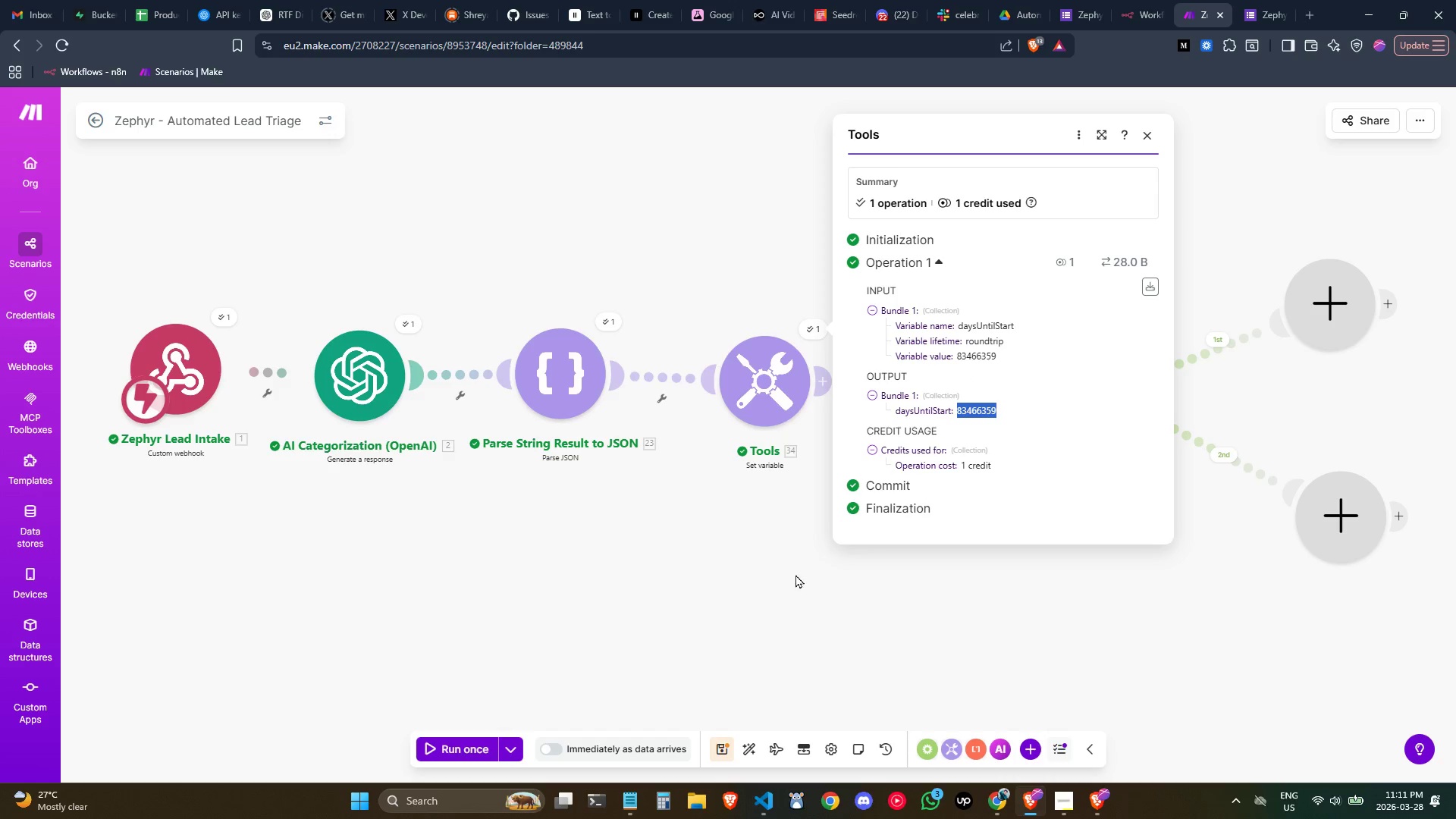 
left_click([752, 511])
 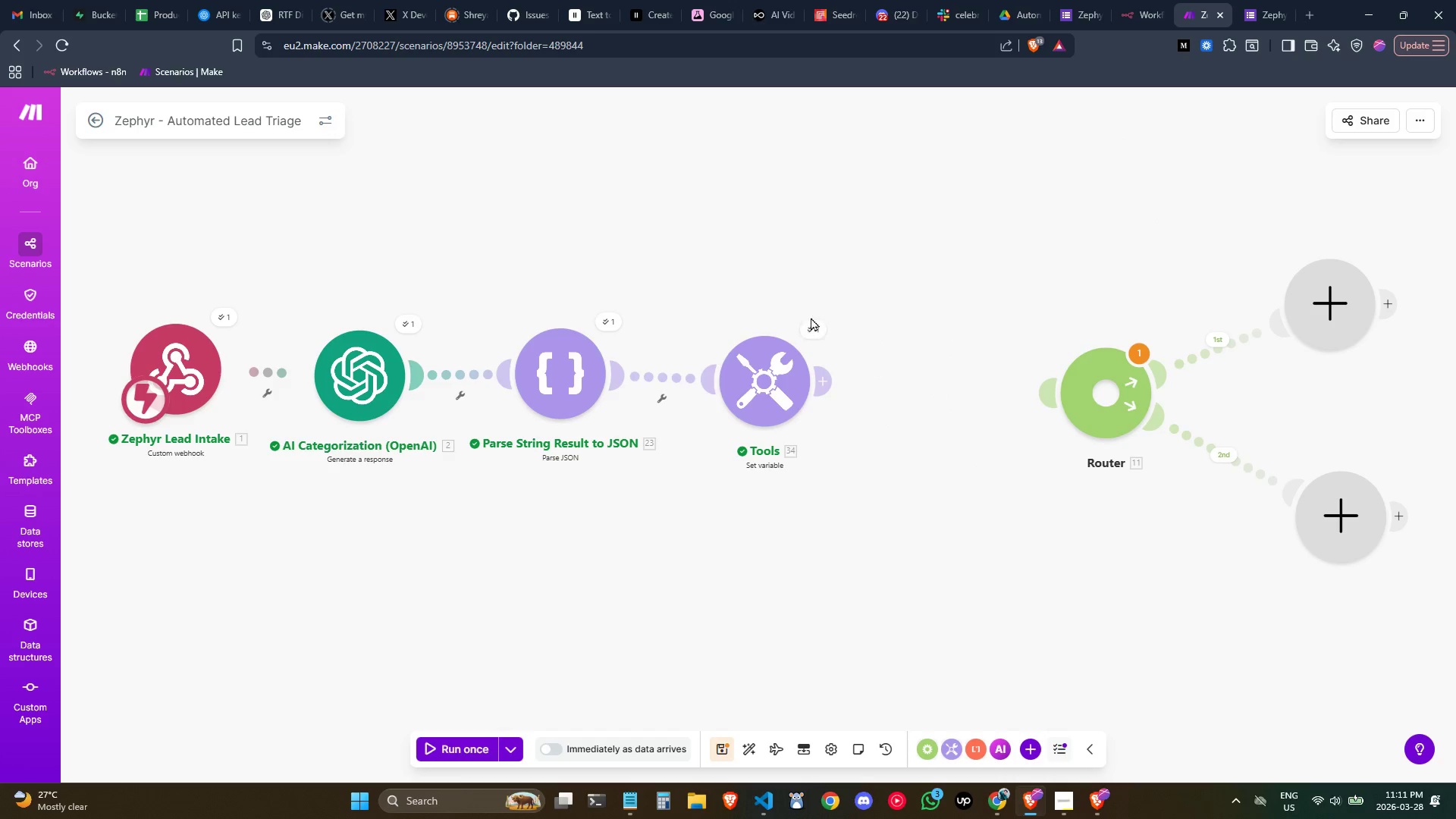 
left_click([811, 327])
 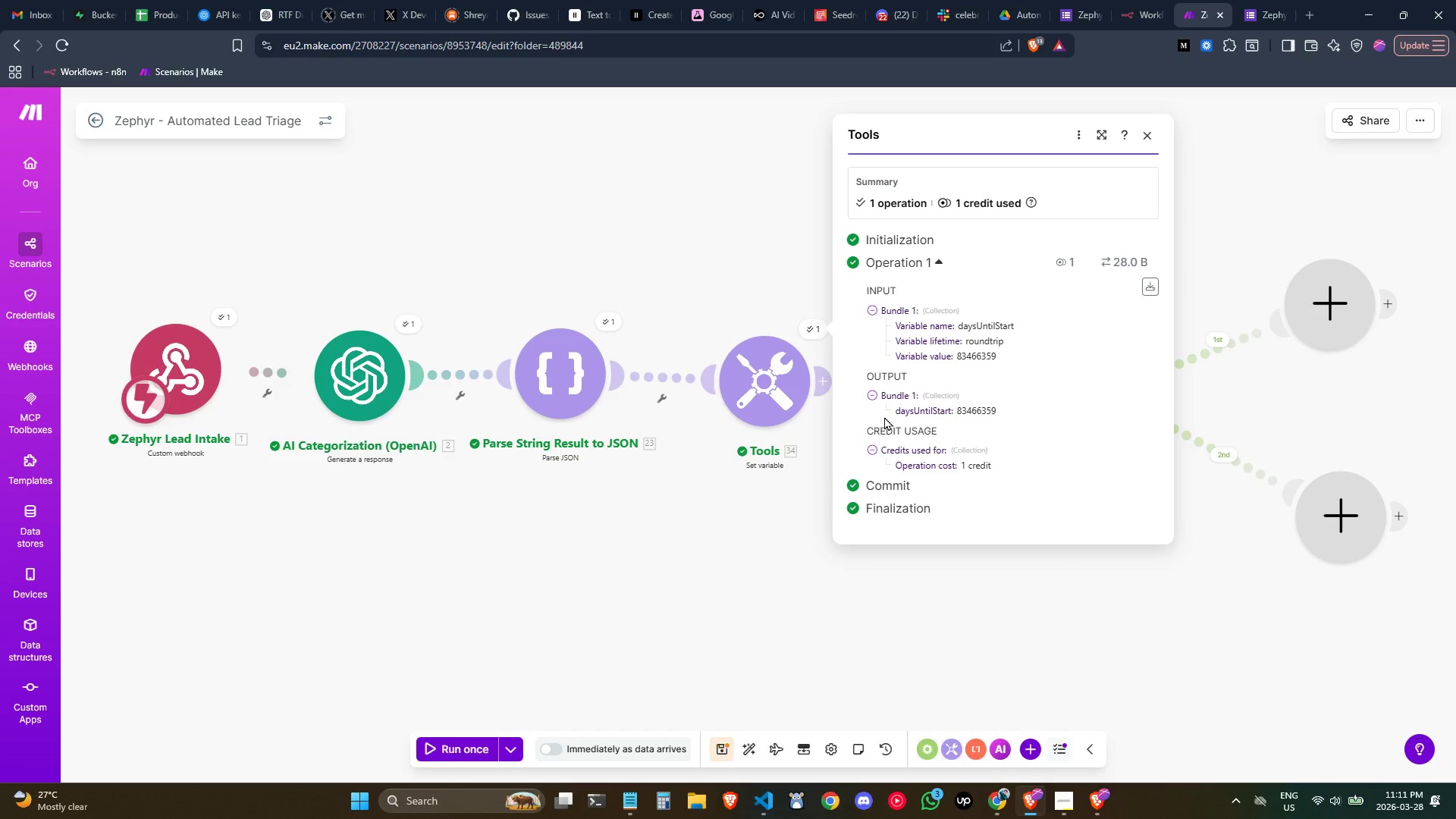 
left_click([783, 375])
 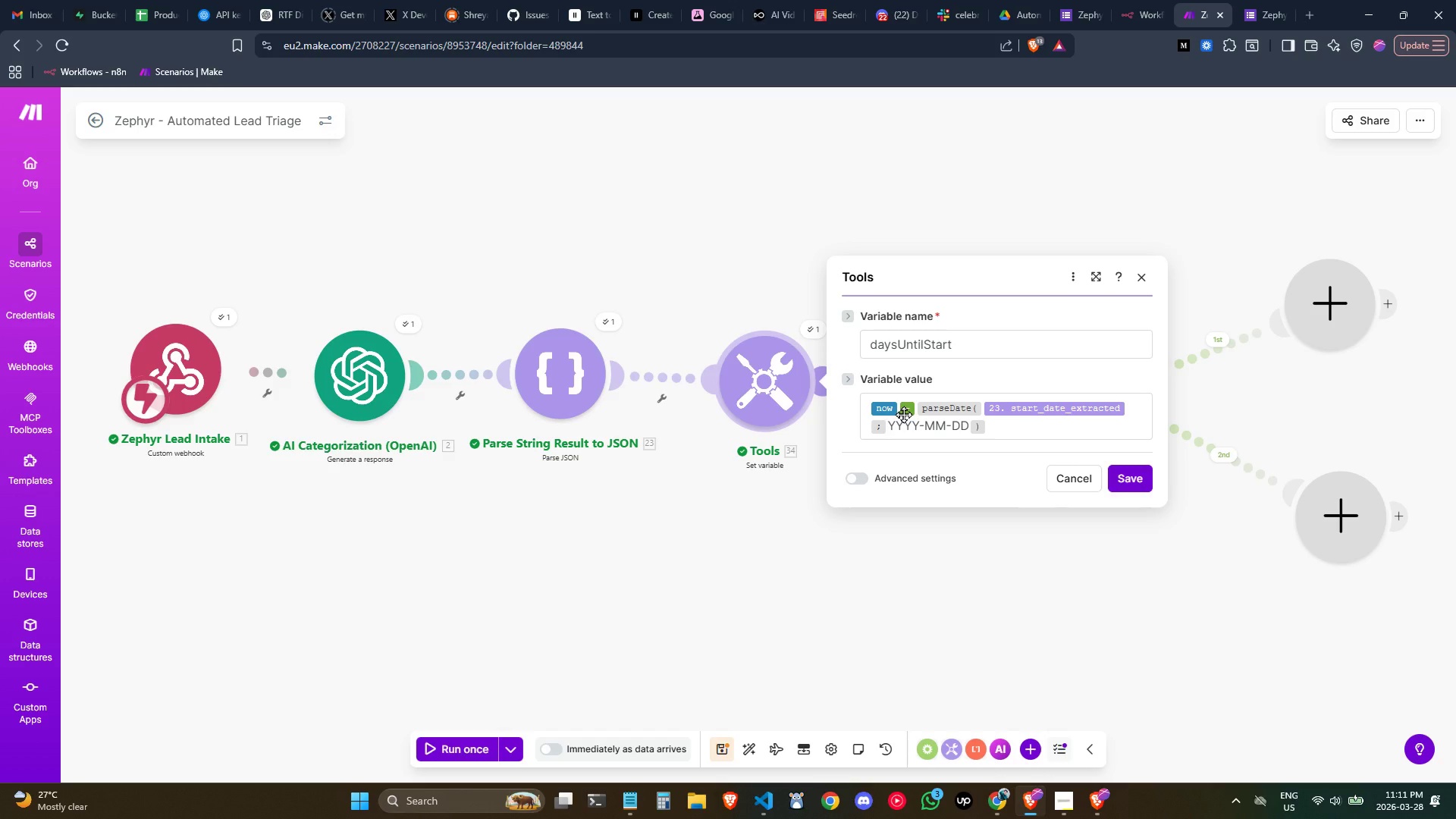 
left_click([1022, 436])
 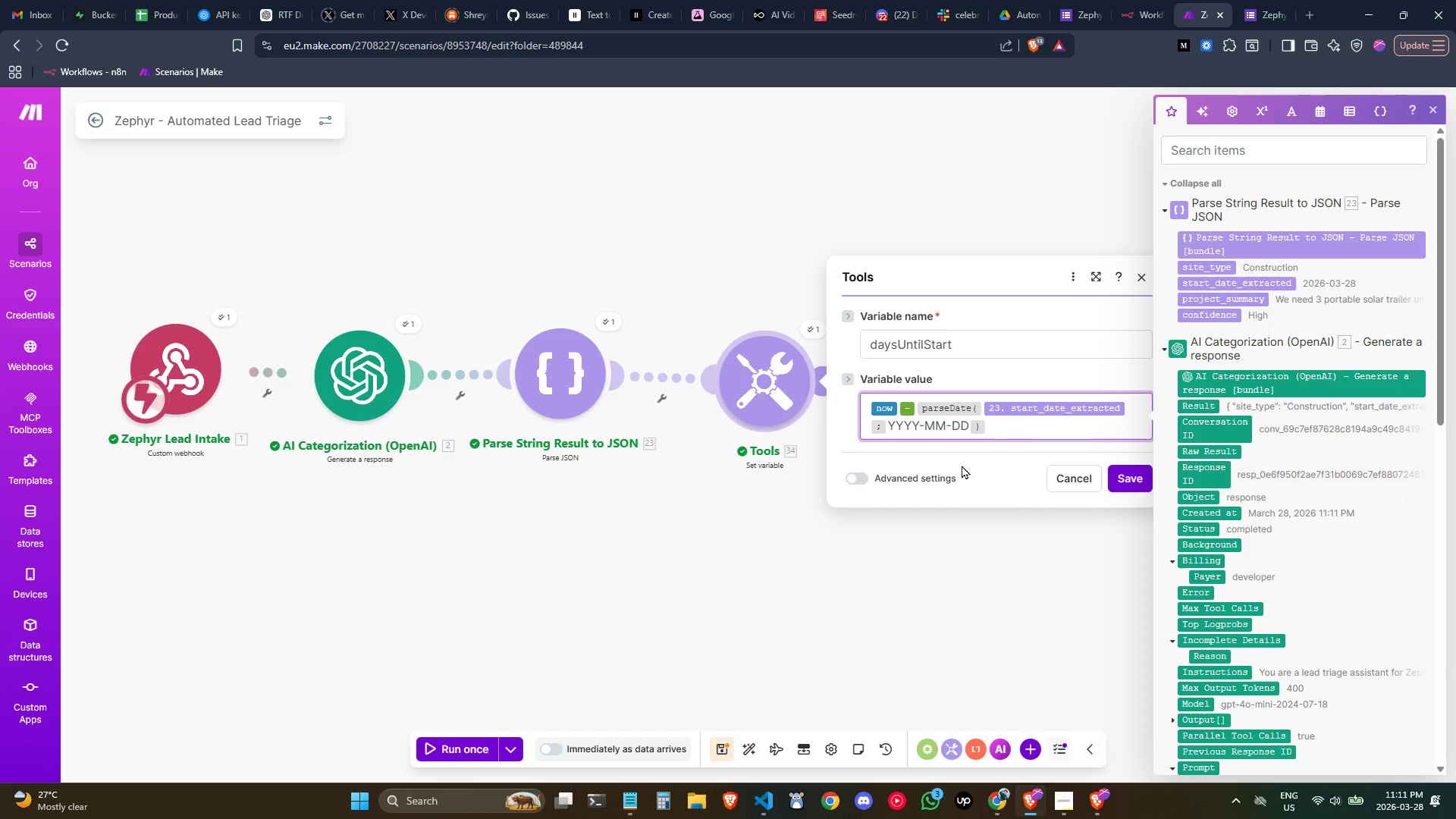 
key(ArrowLeft)
 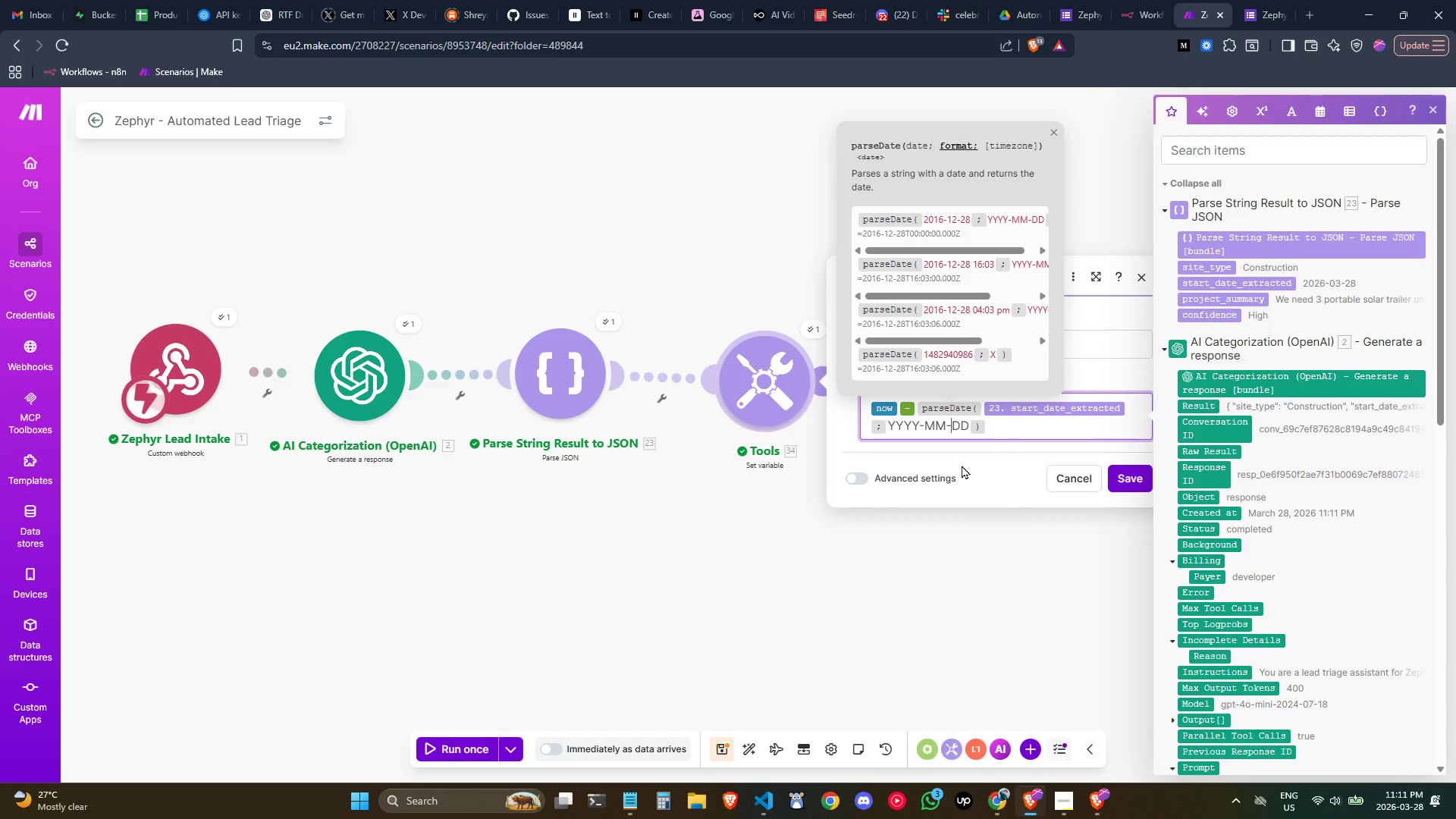 
key(Control+ArrowLeft)
 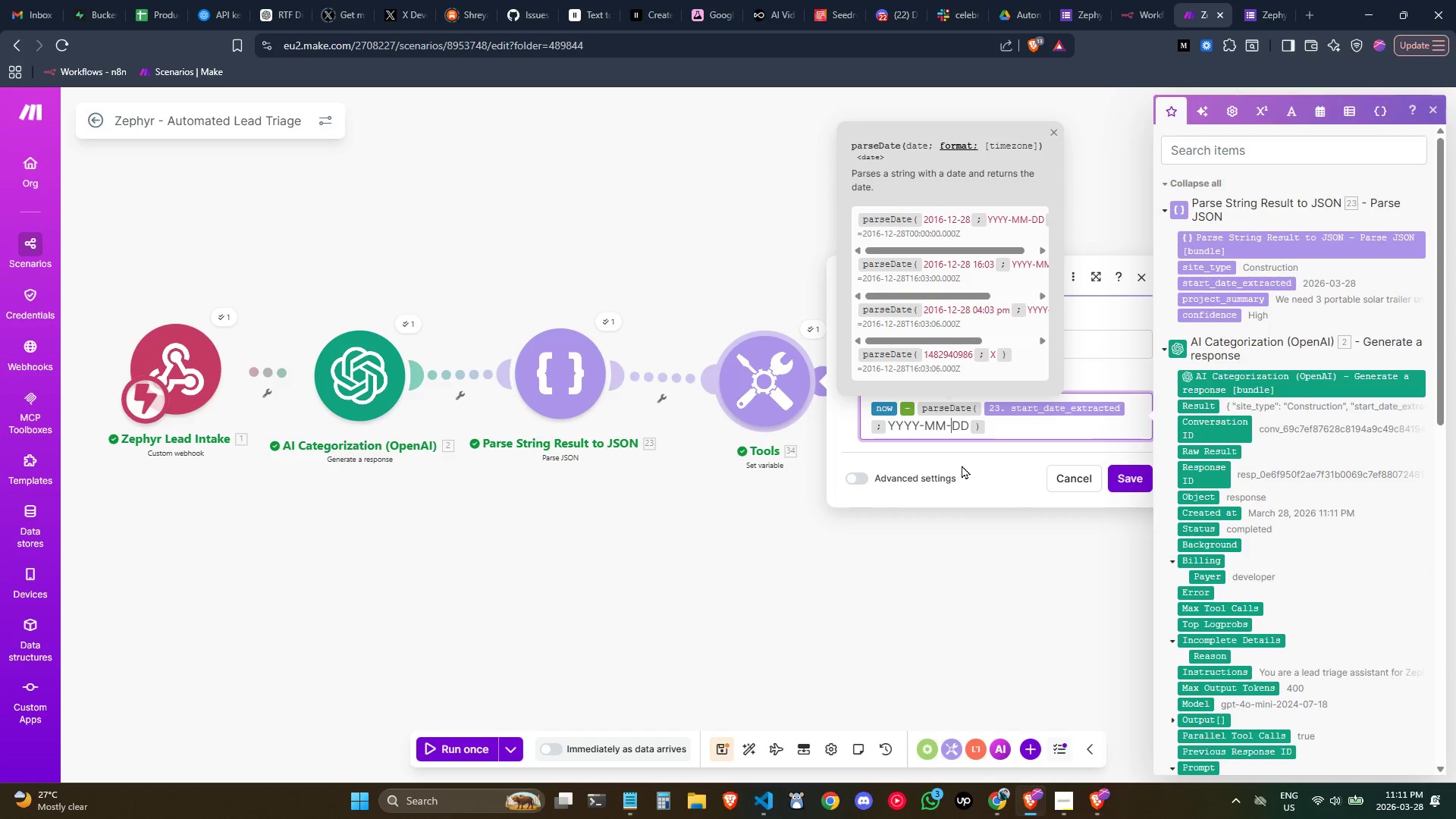 
key(Control+ArrowLeft)
 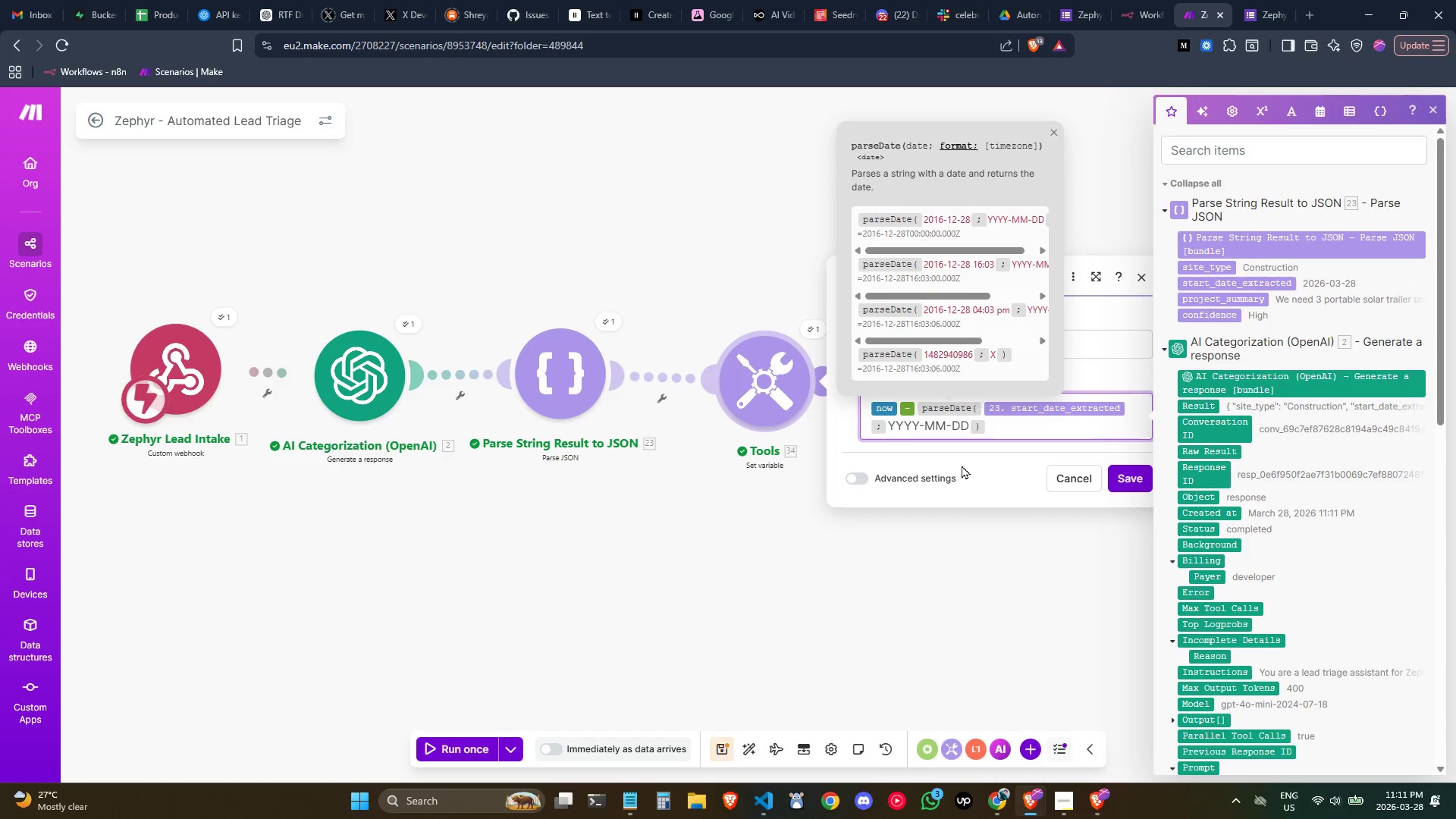 
key(ArrowLeft)
 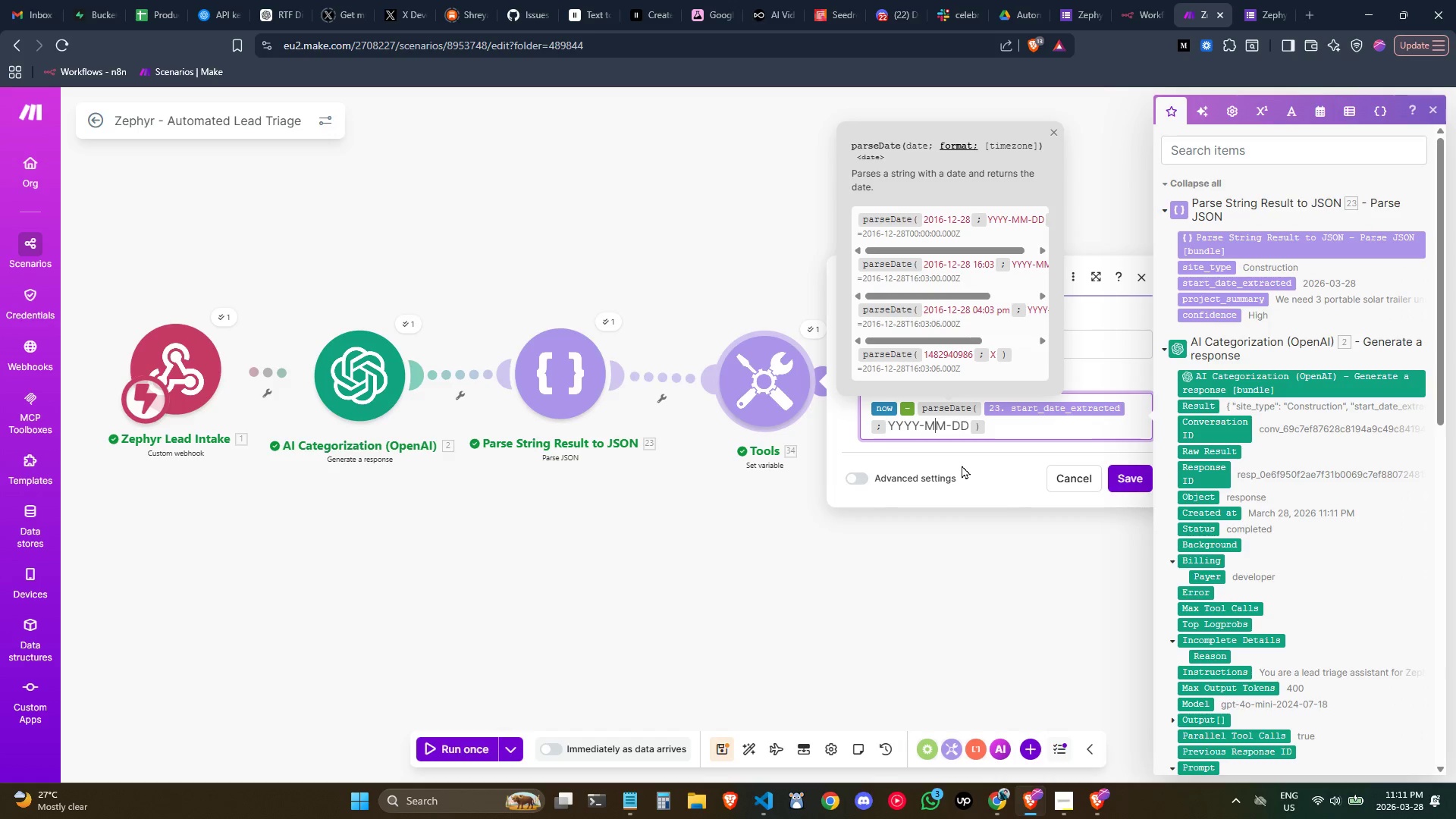 
key(Control+ArrowLeft)
 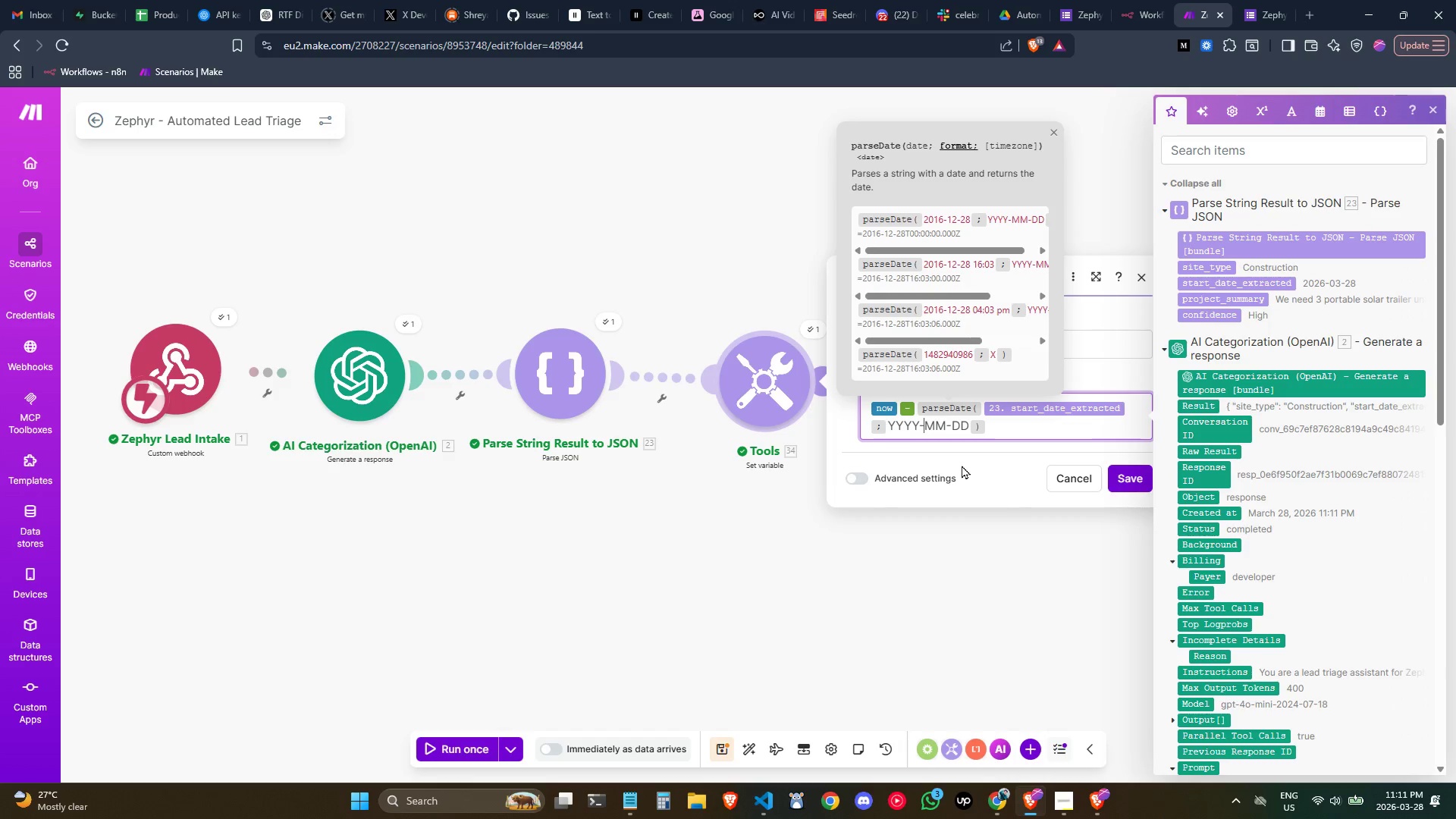 
key(Control+ArrowLeft)
 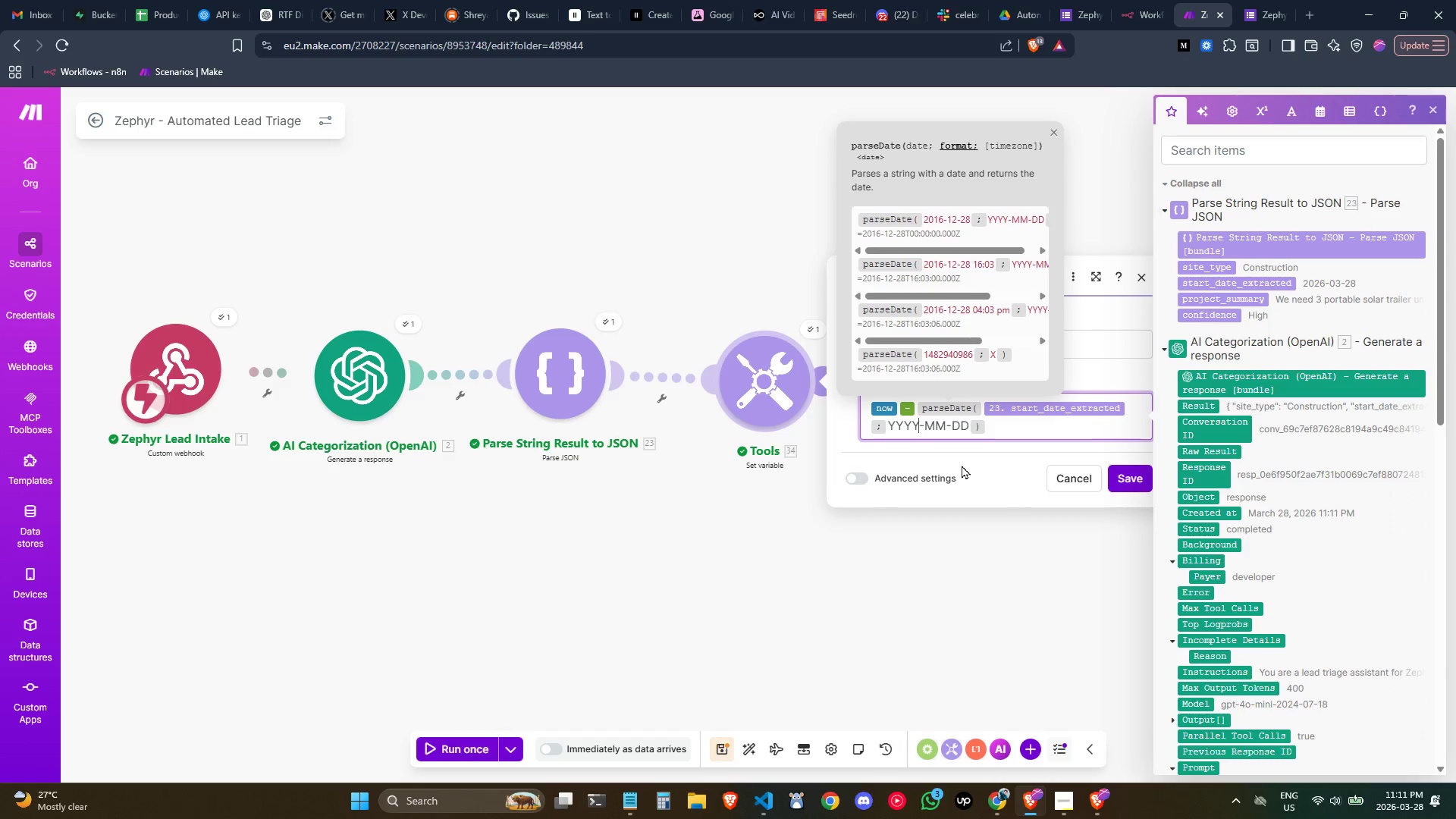 
key(Control+ArrowLeft)
 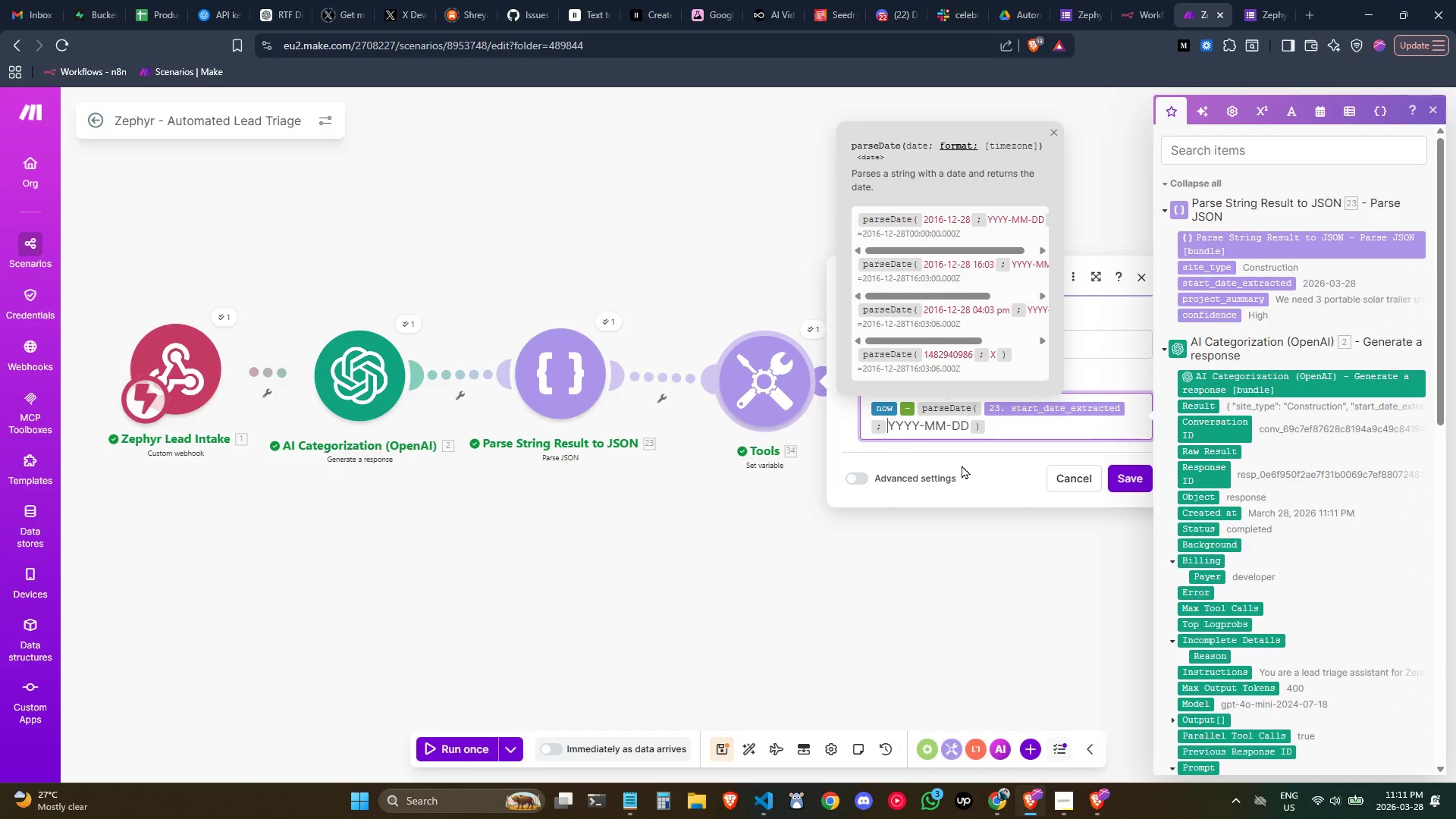 
key(Control+ArrowLeft)
 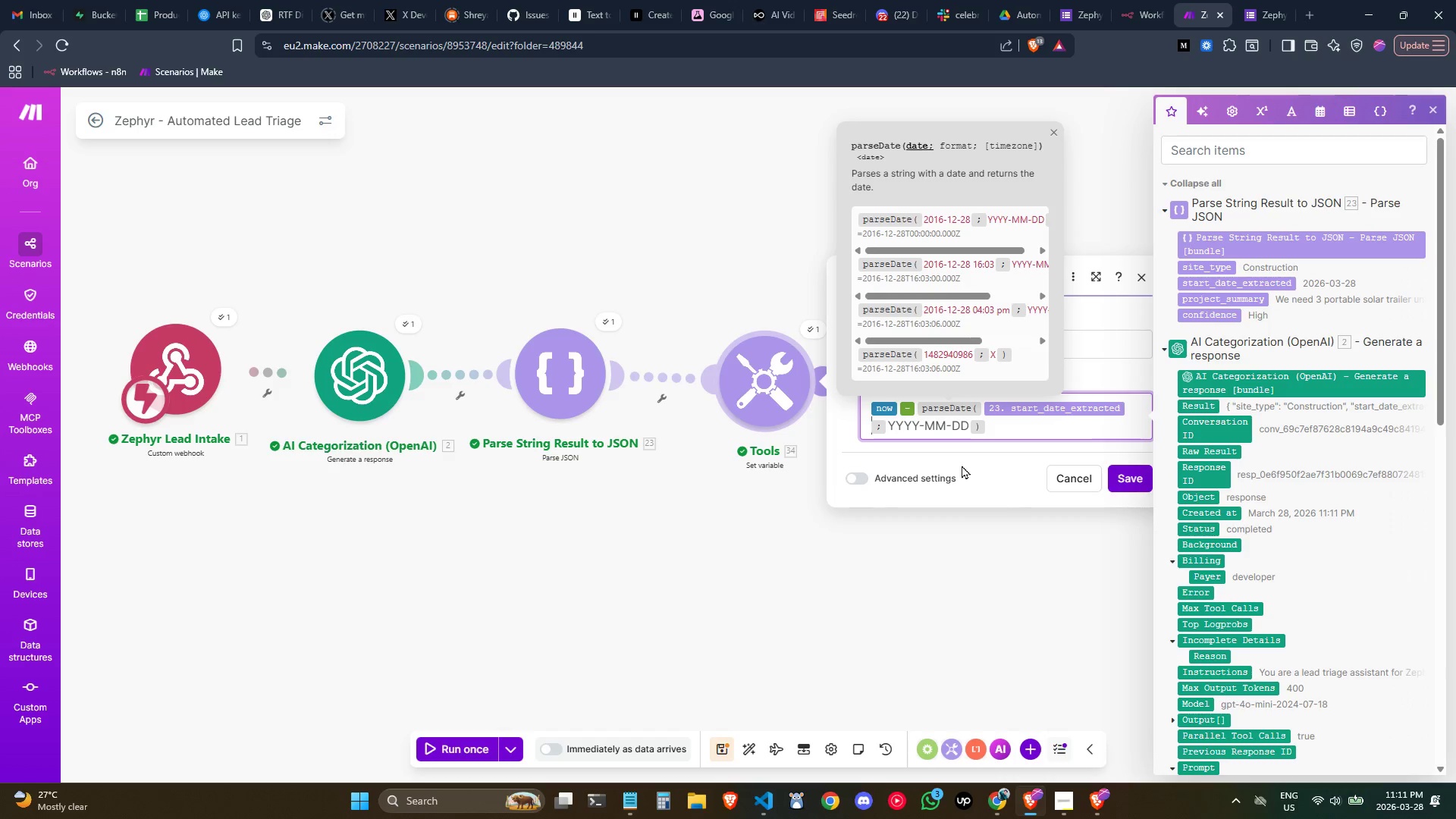 
key(ArrowRight)
 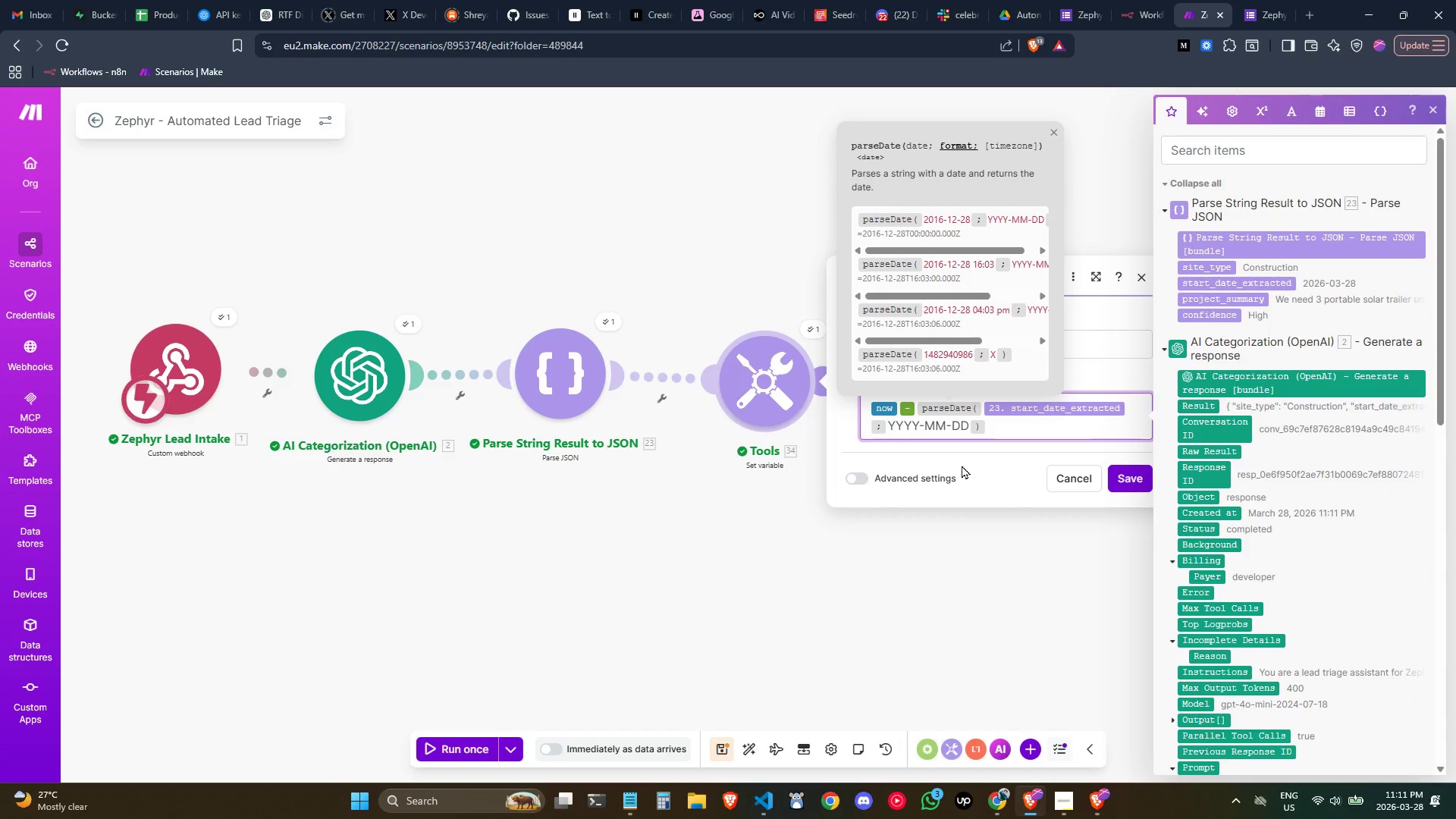 
key(ArrowLeft)
 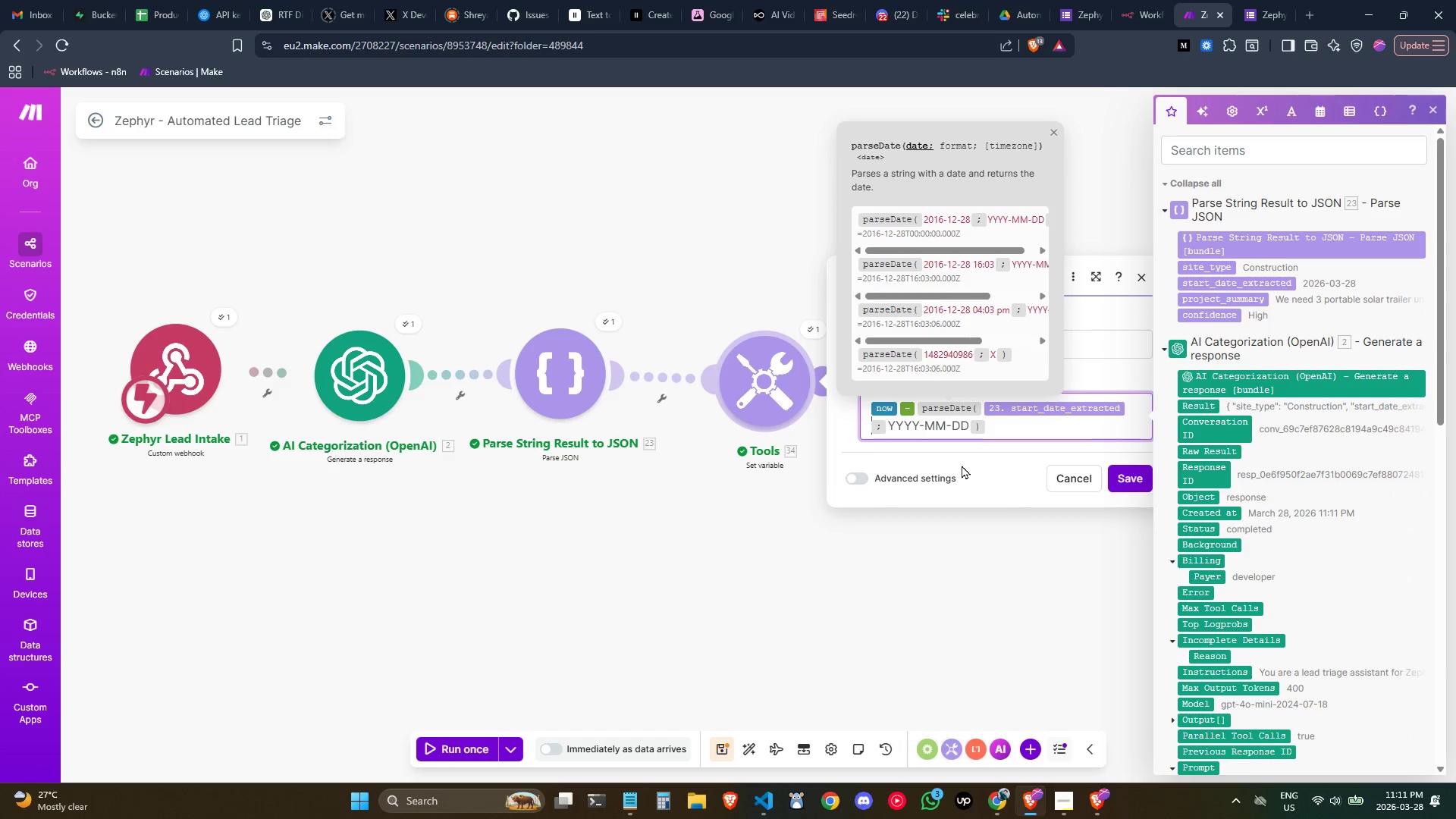 
key(Control+ArrowLeft)
 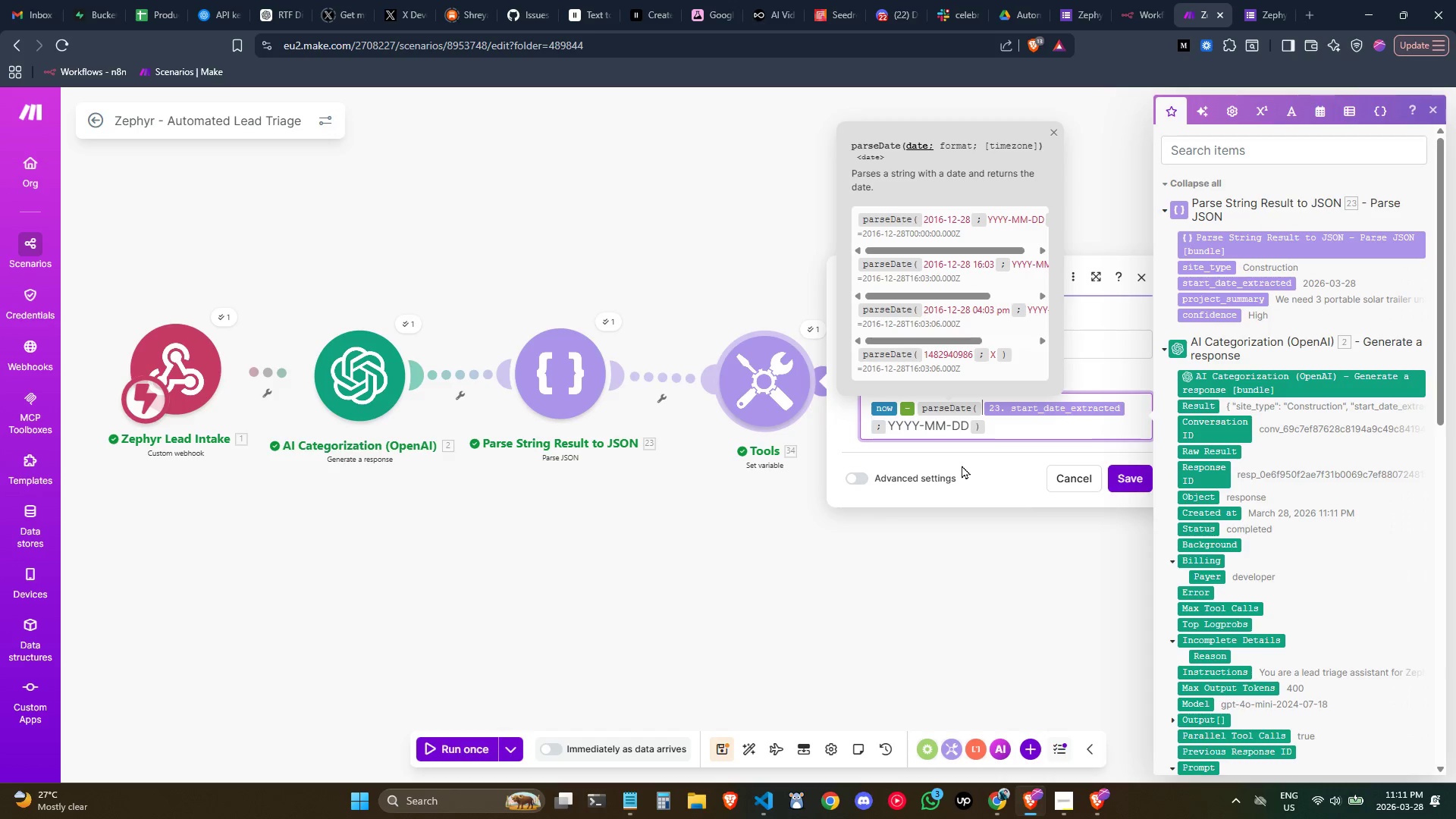 
key(Control+ArrowLeft)
 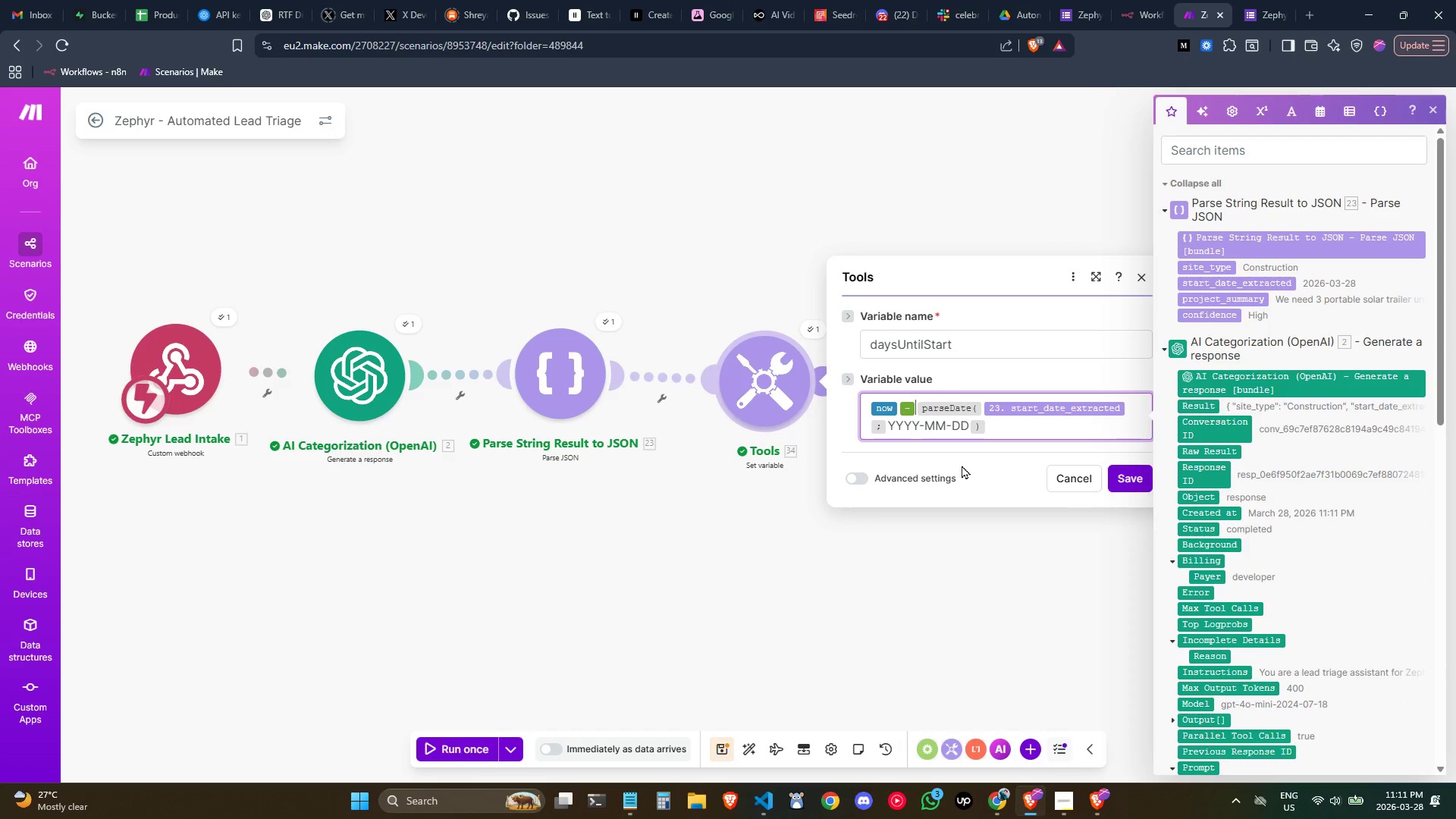 
key(Control+ArrowLeft)
 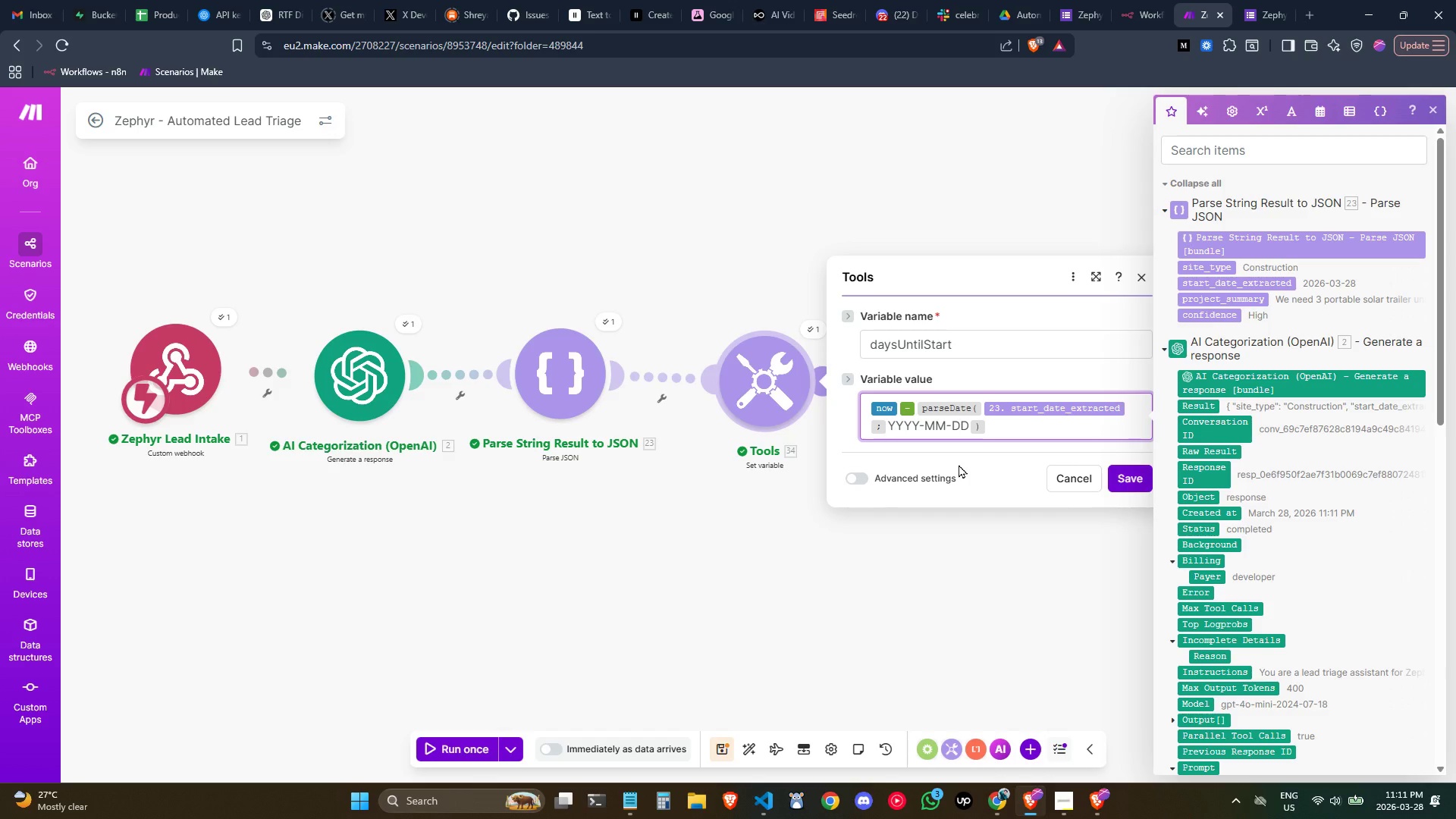 
wait(20.83)
 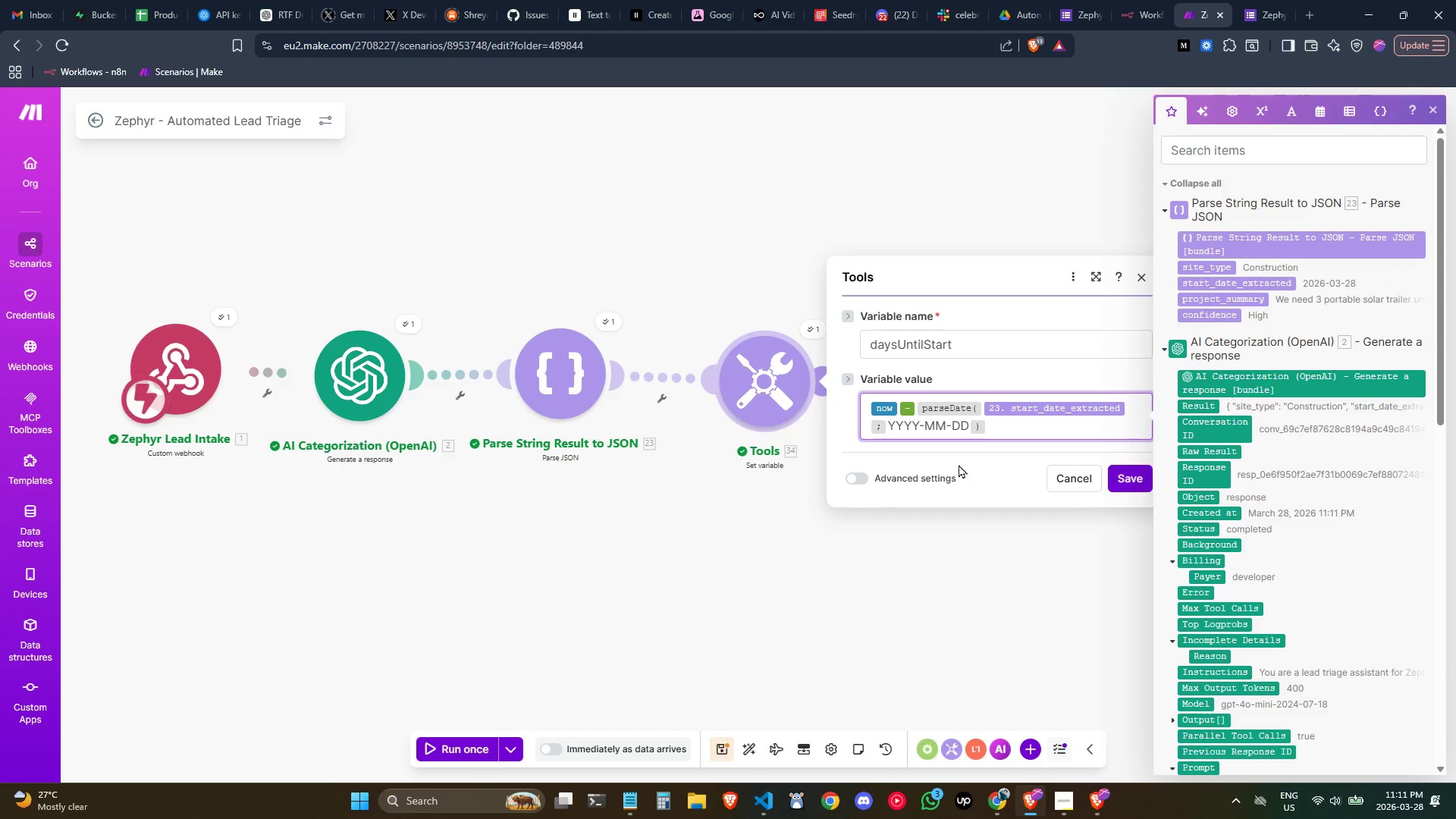 
left_click([1316, 110])
 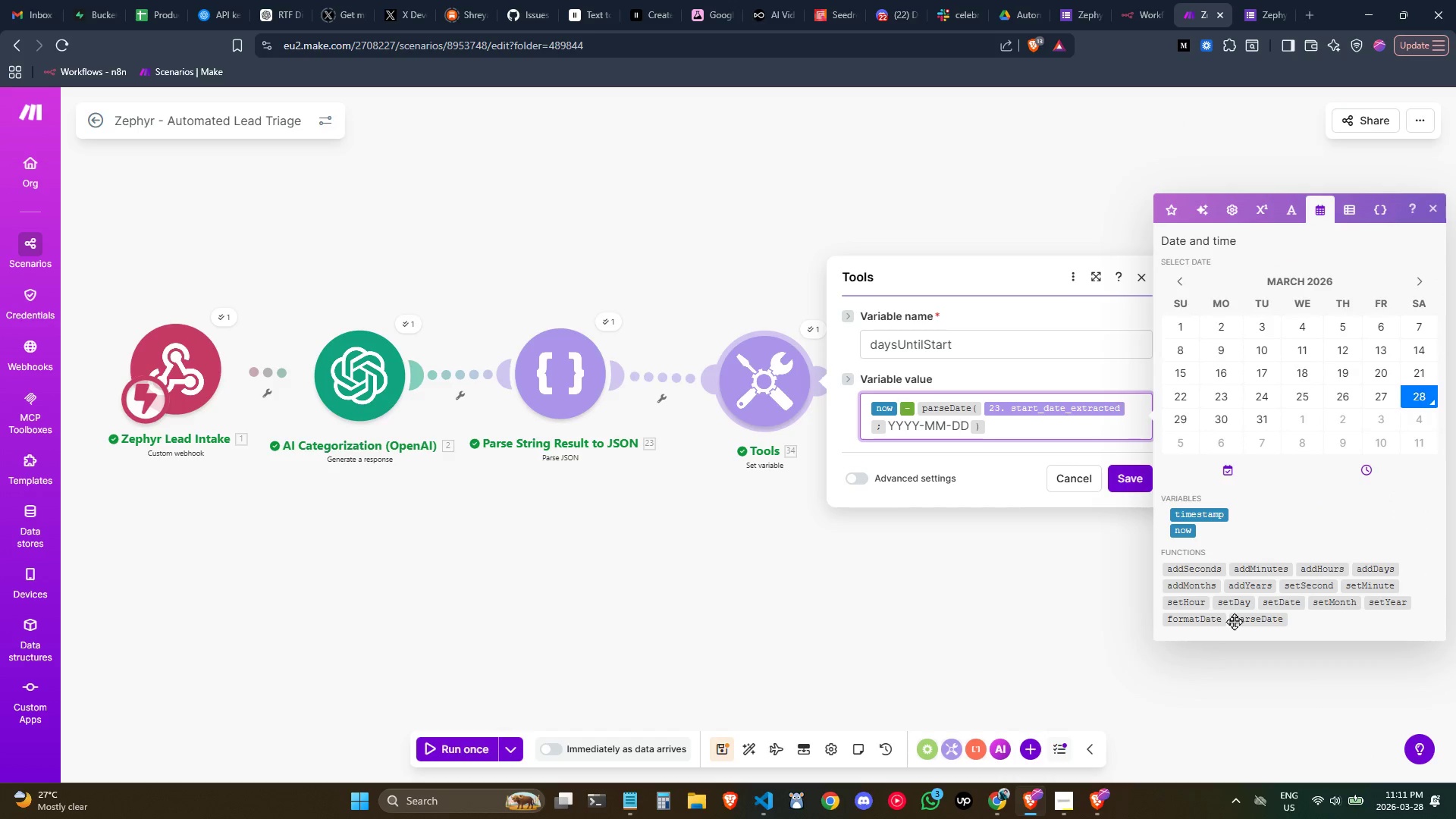 
left_click([1282, 636])
 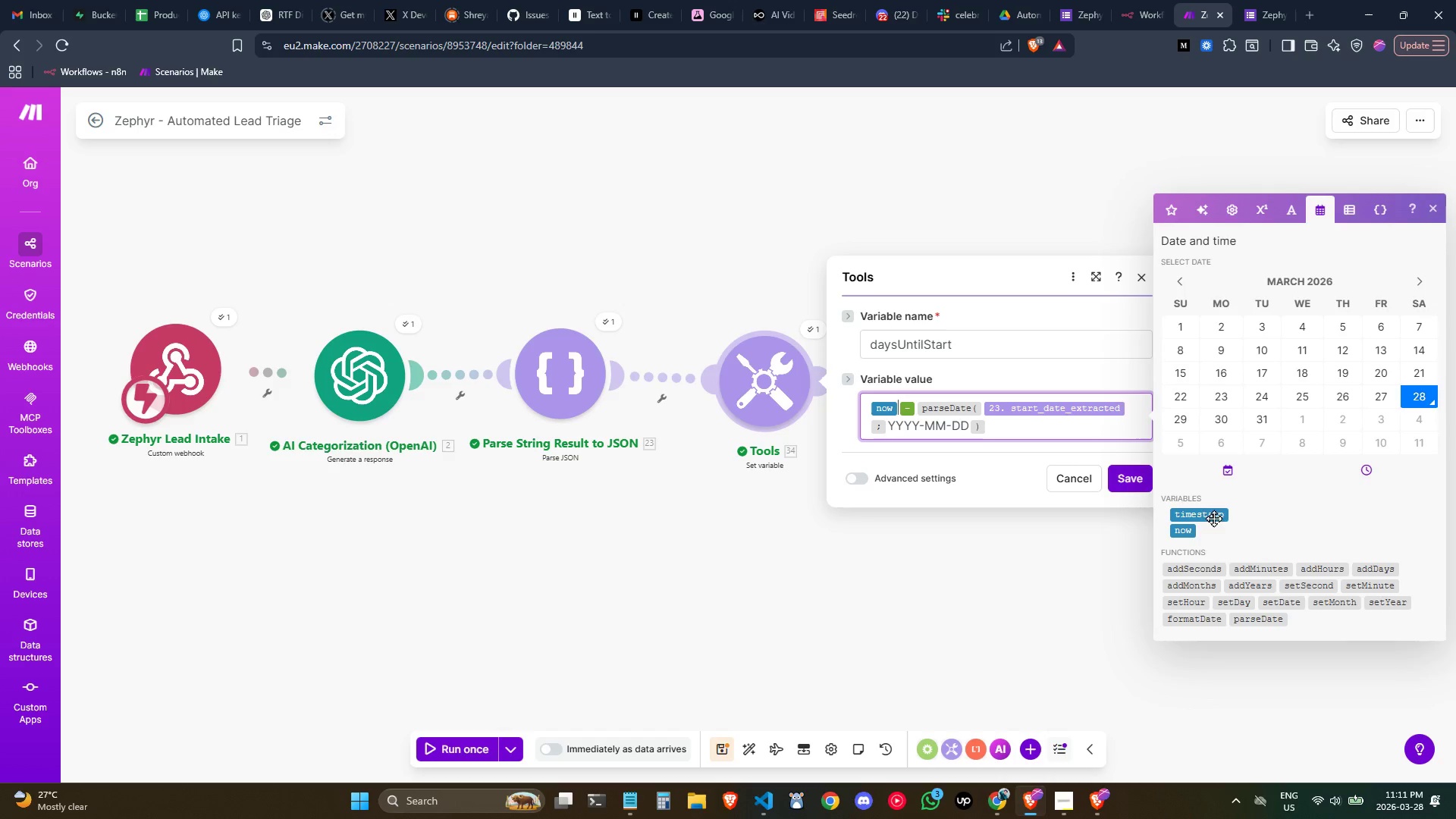 
mouse_move([995, 467])
 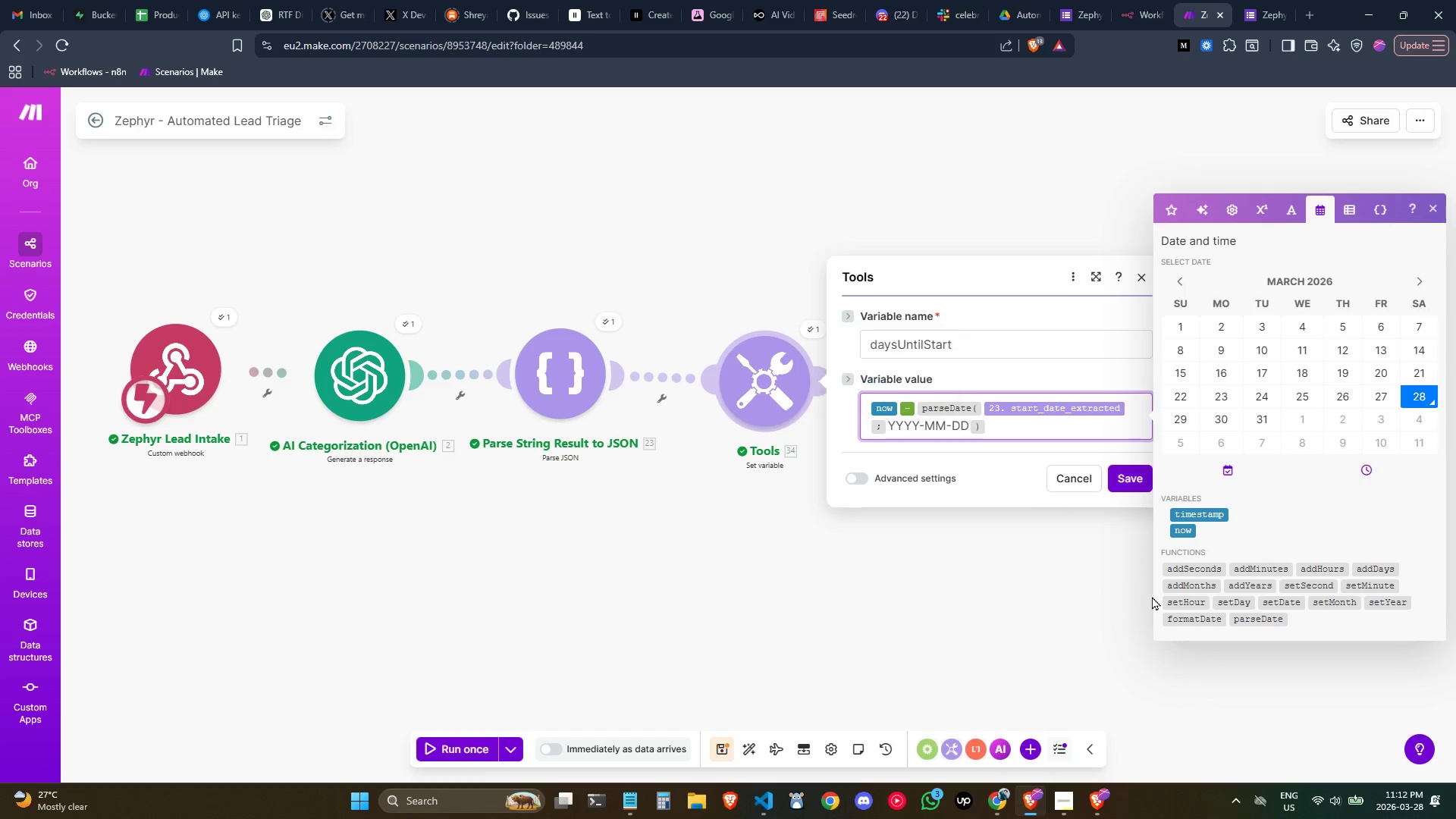 
mouse_move([1098, 531])
 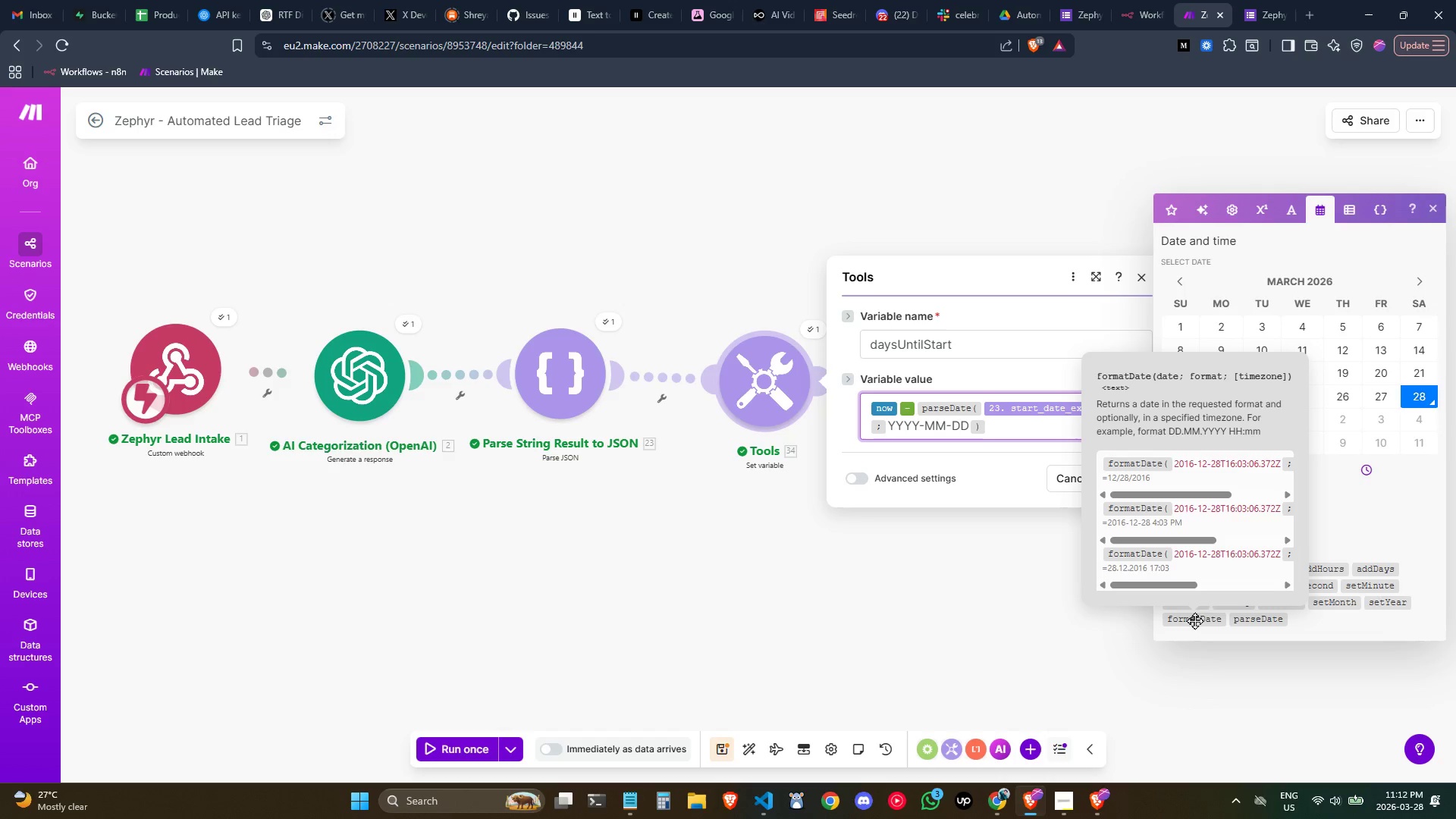 
wait(14.76)
 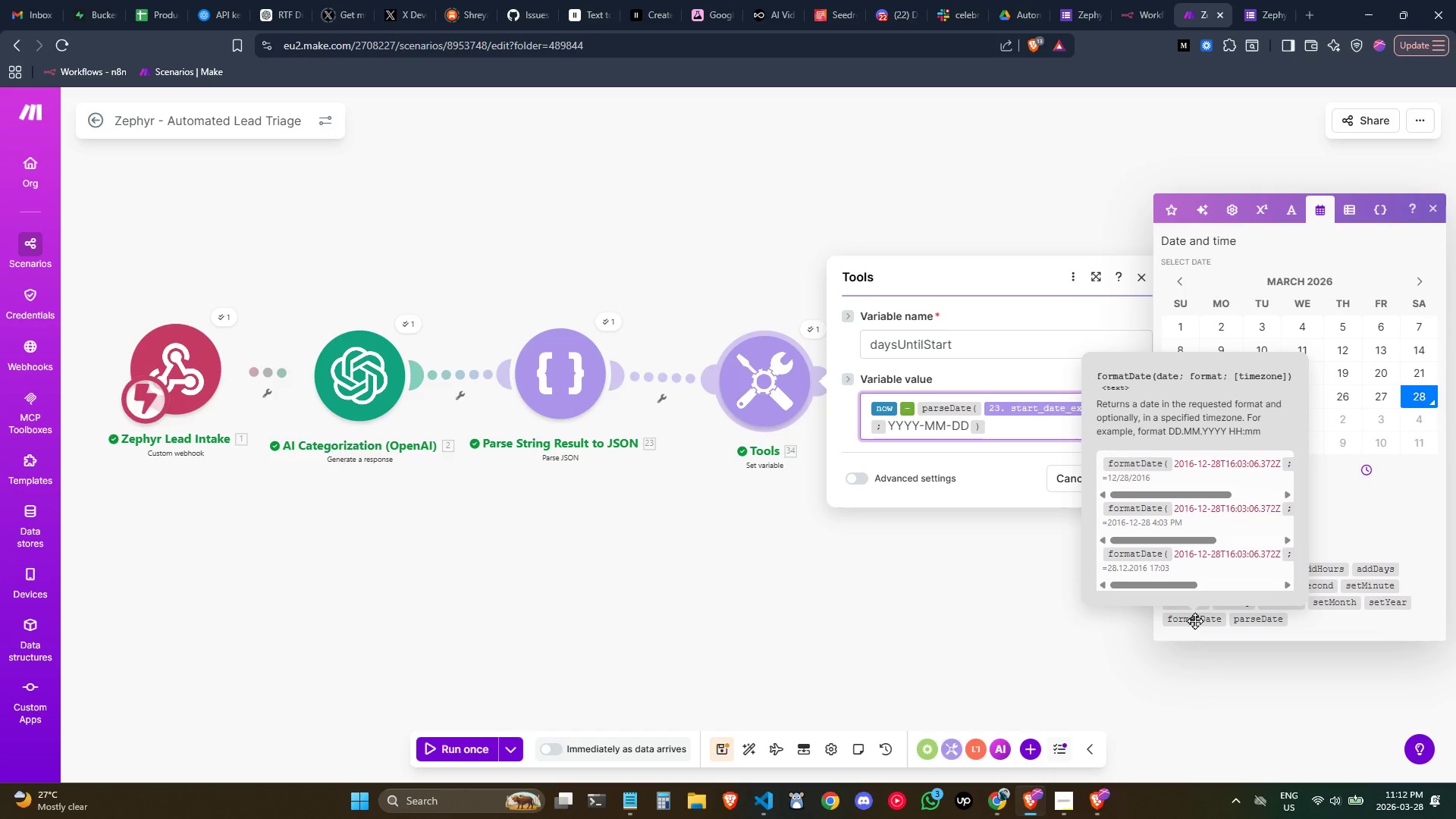 
left_click([1382, 623])
 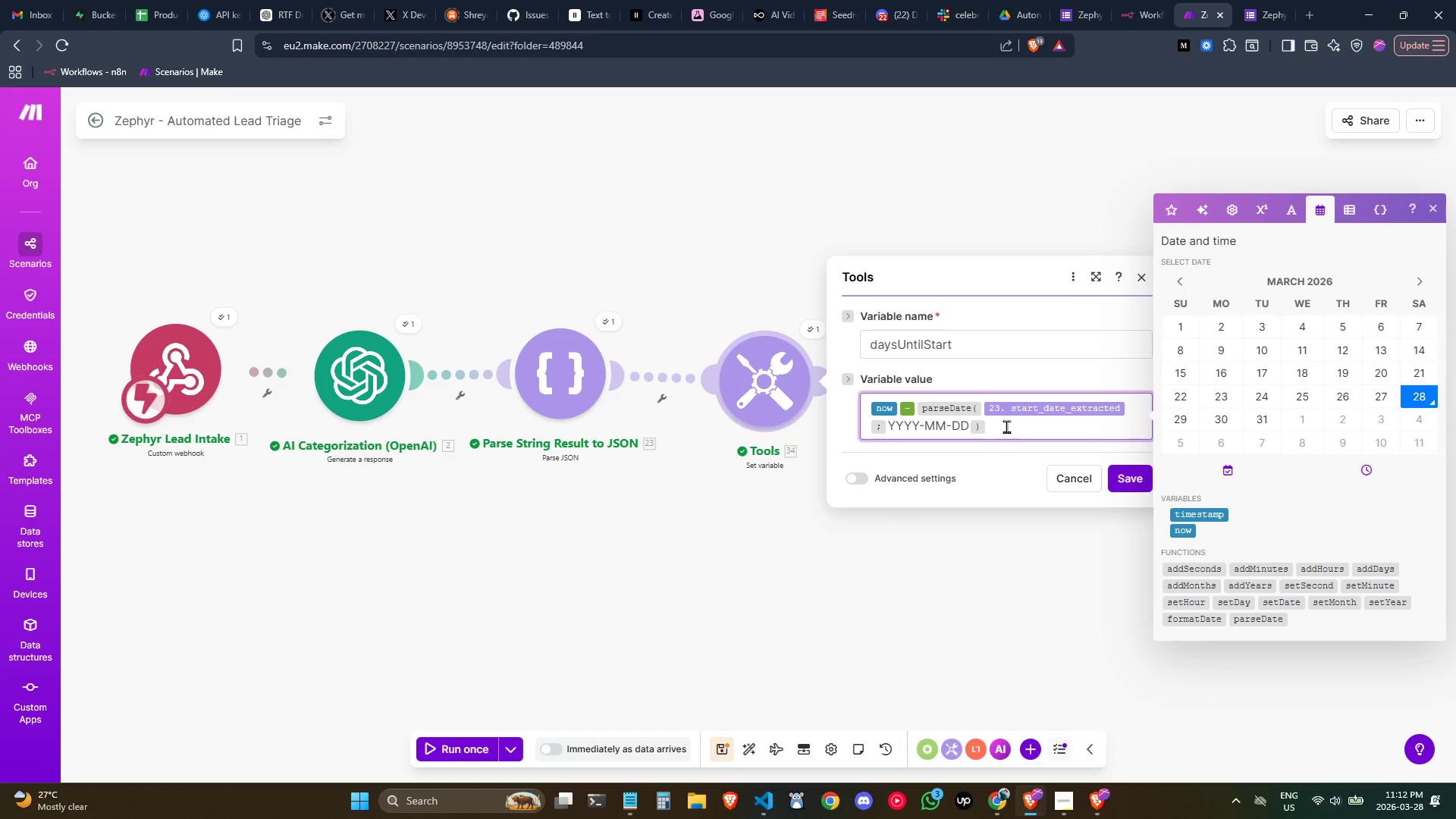 
wait(37.83)
 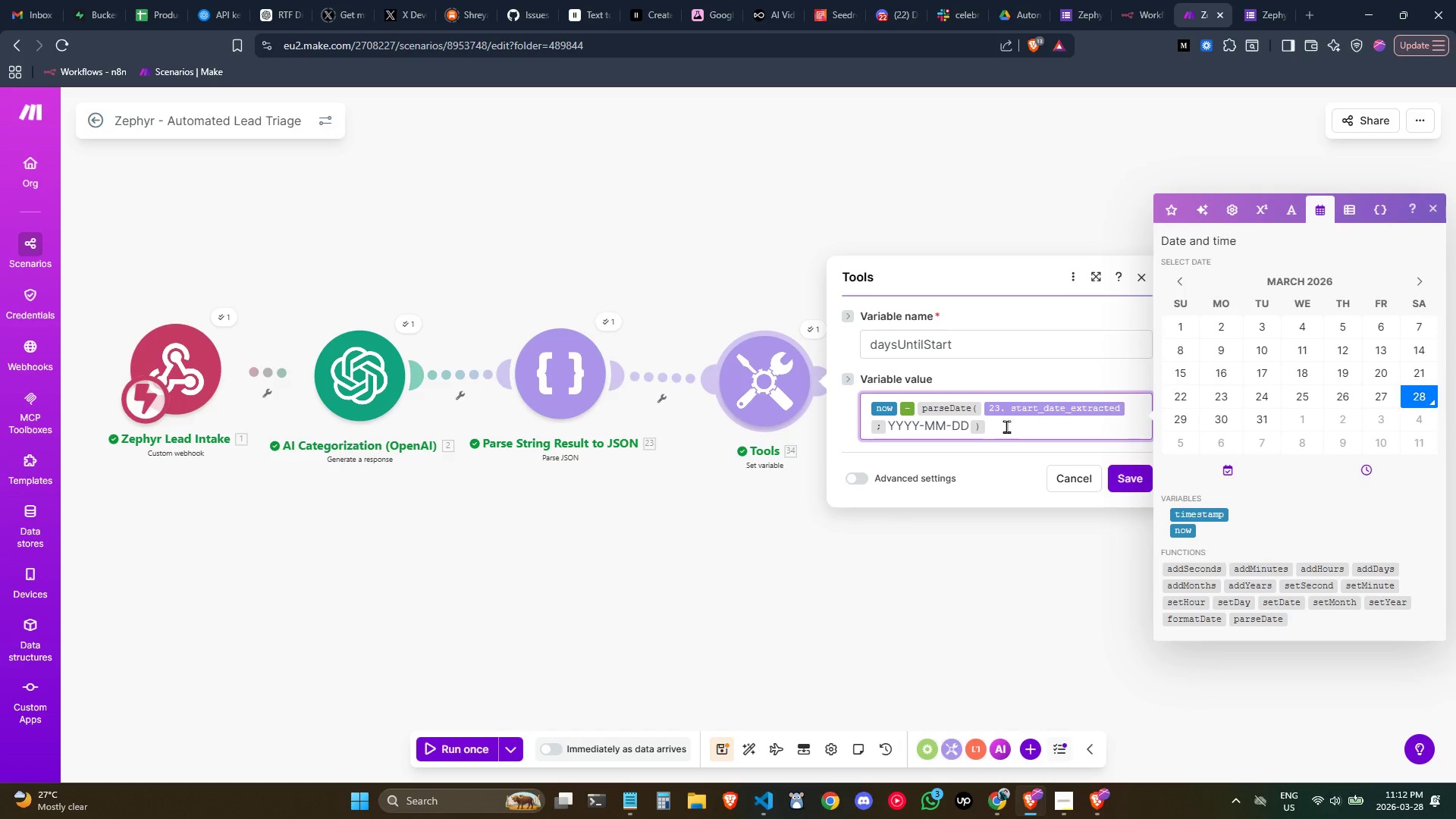 
left_click([1015, 426])
 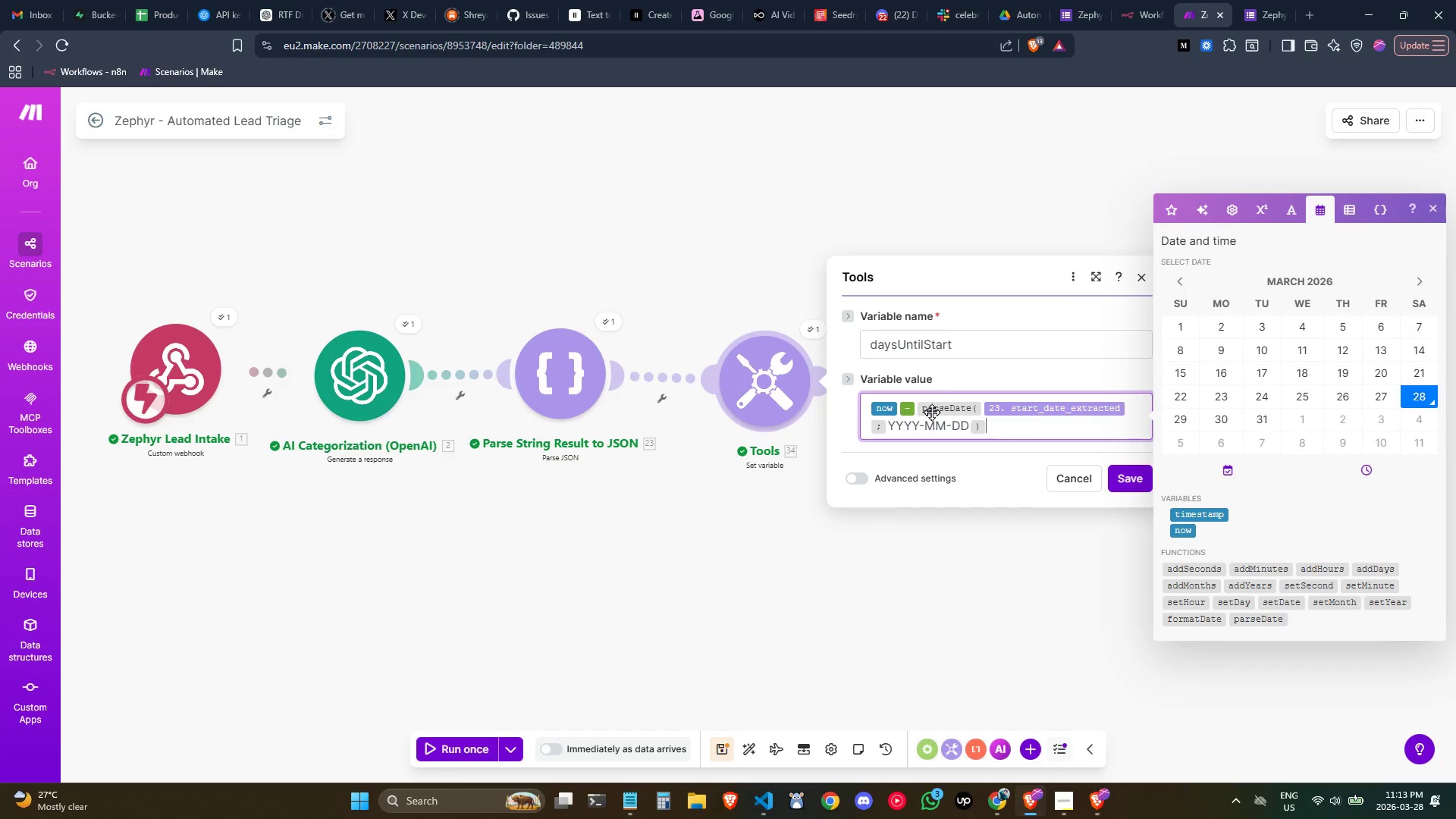 
wait(8.48)
 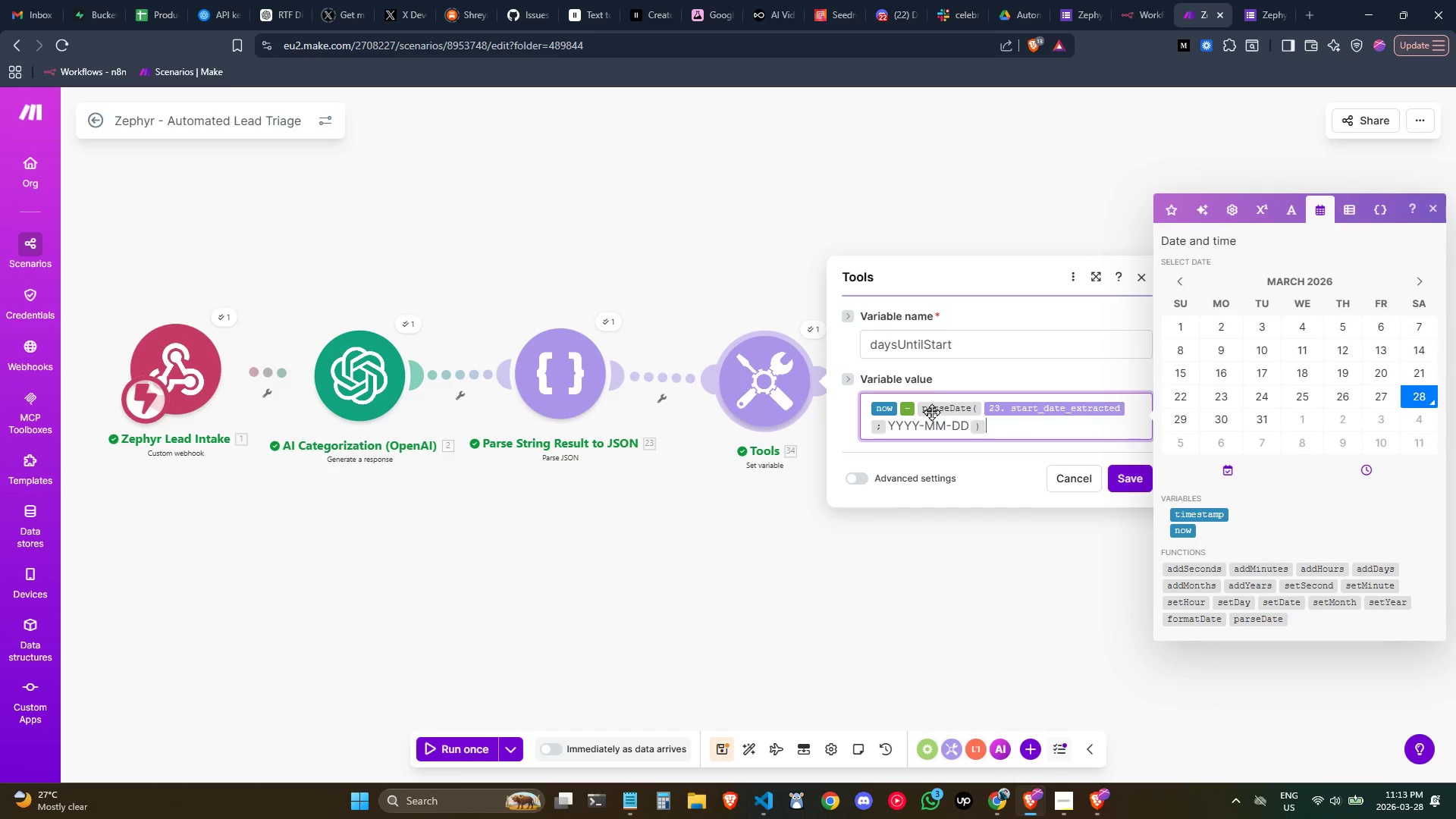 
key(ArrowLeft)
 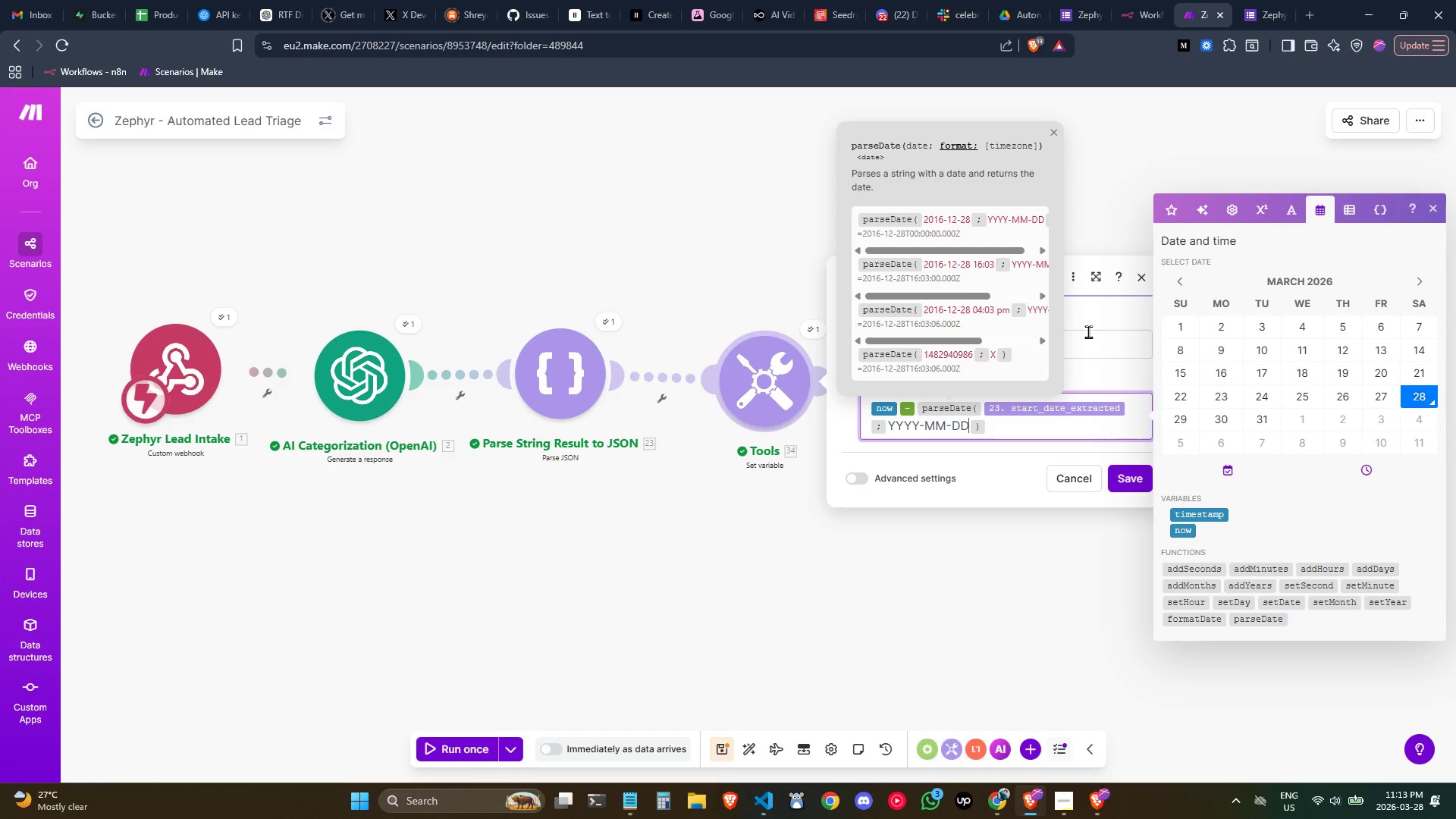 
key(Control+ArrowLeft)
 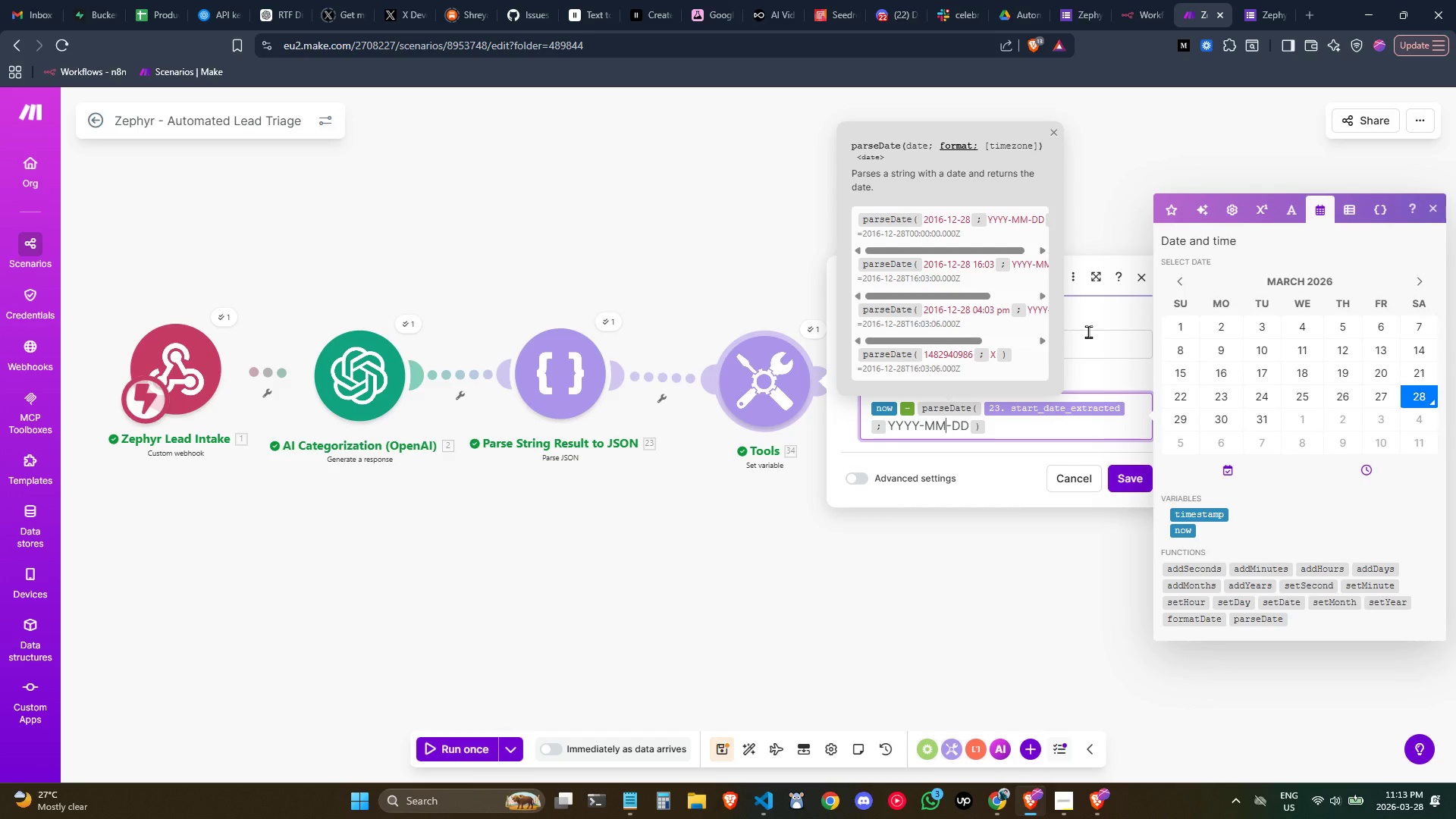 
key(Control+ArrowLeft)
 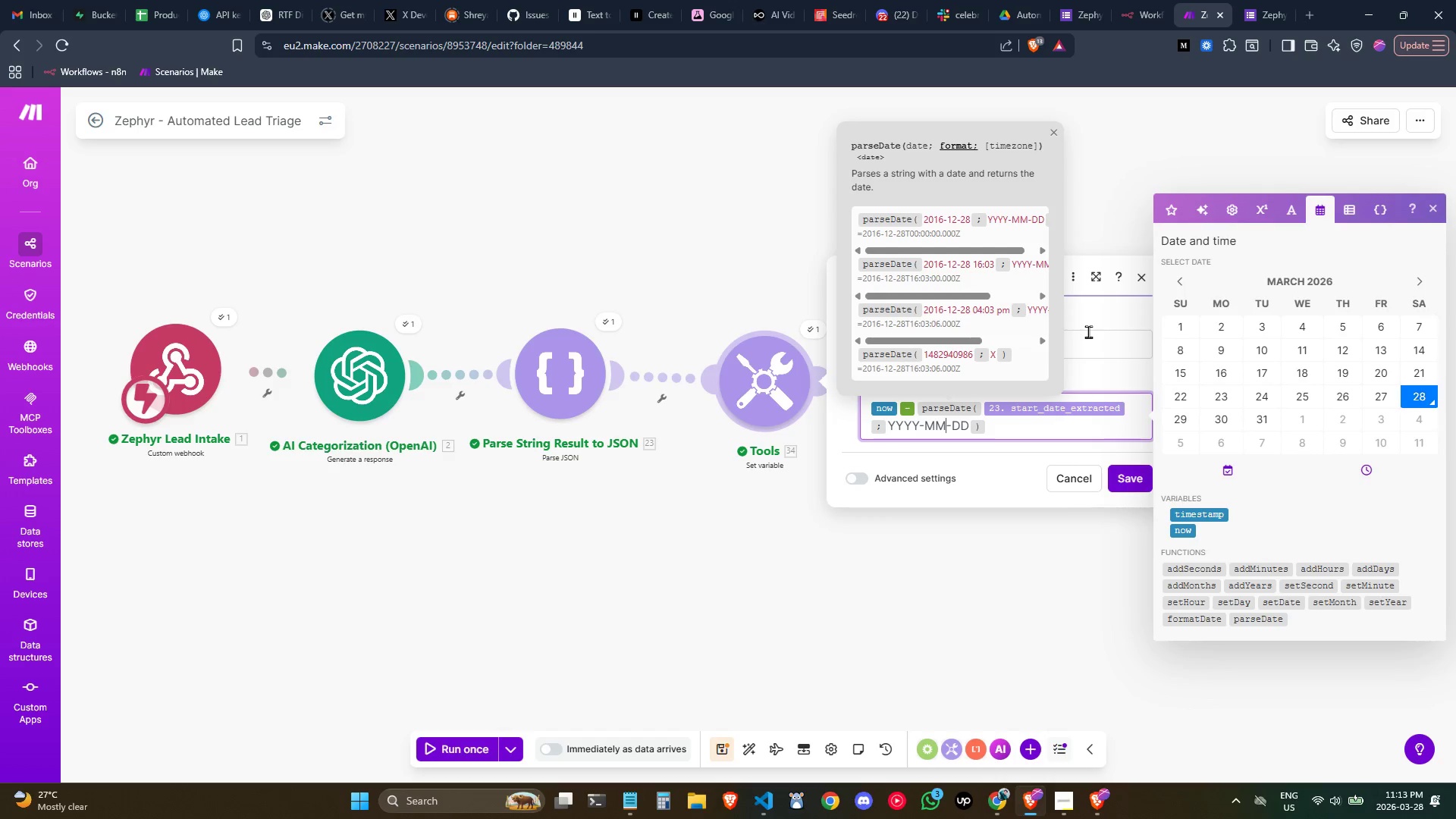 
key(Control+ArrowLeft)
 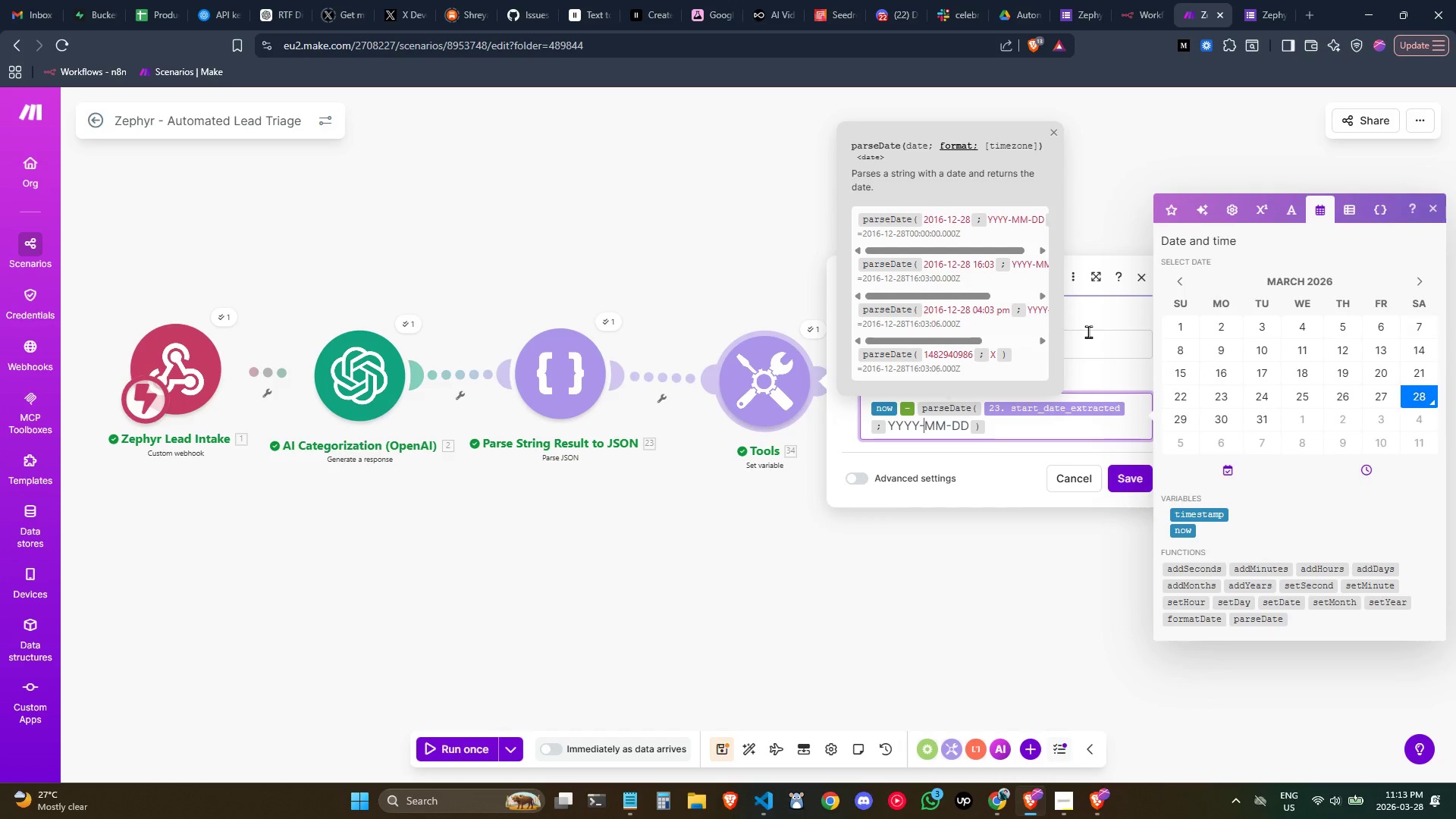 
key(Control+ArrowLeft)
 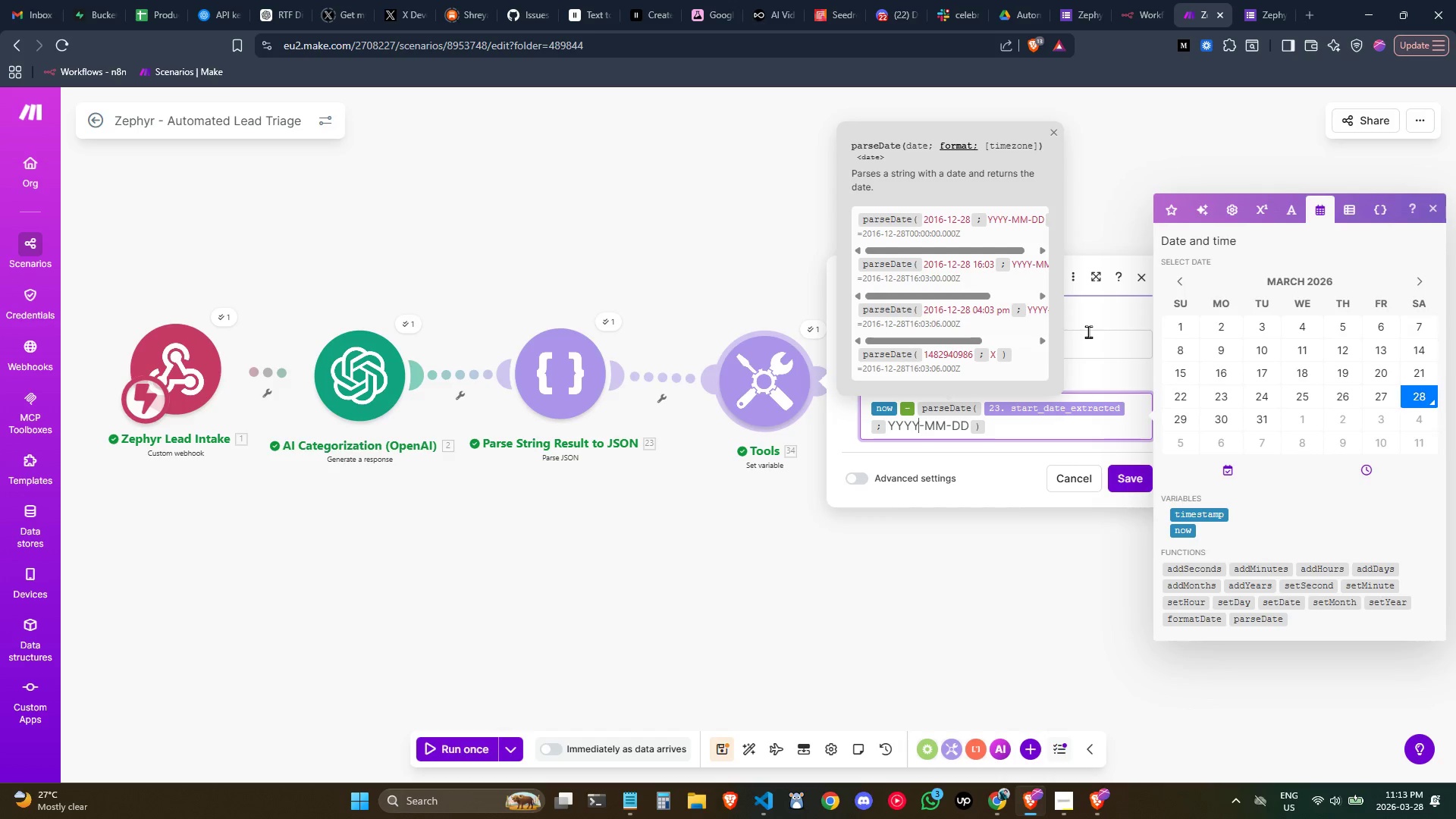 
key(Control+ArrowLeft)
 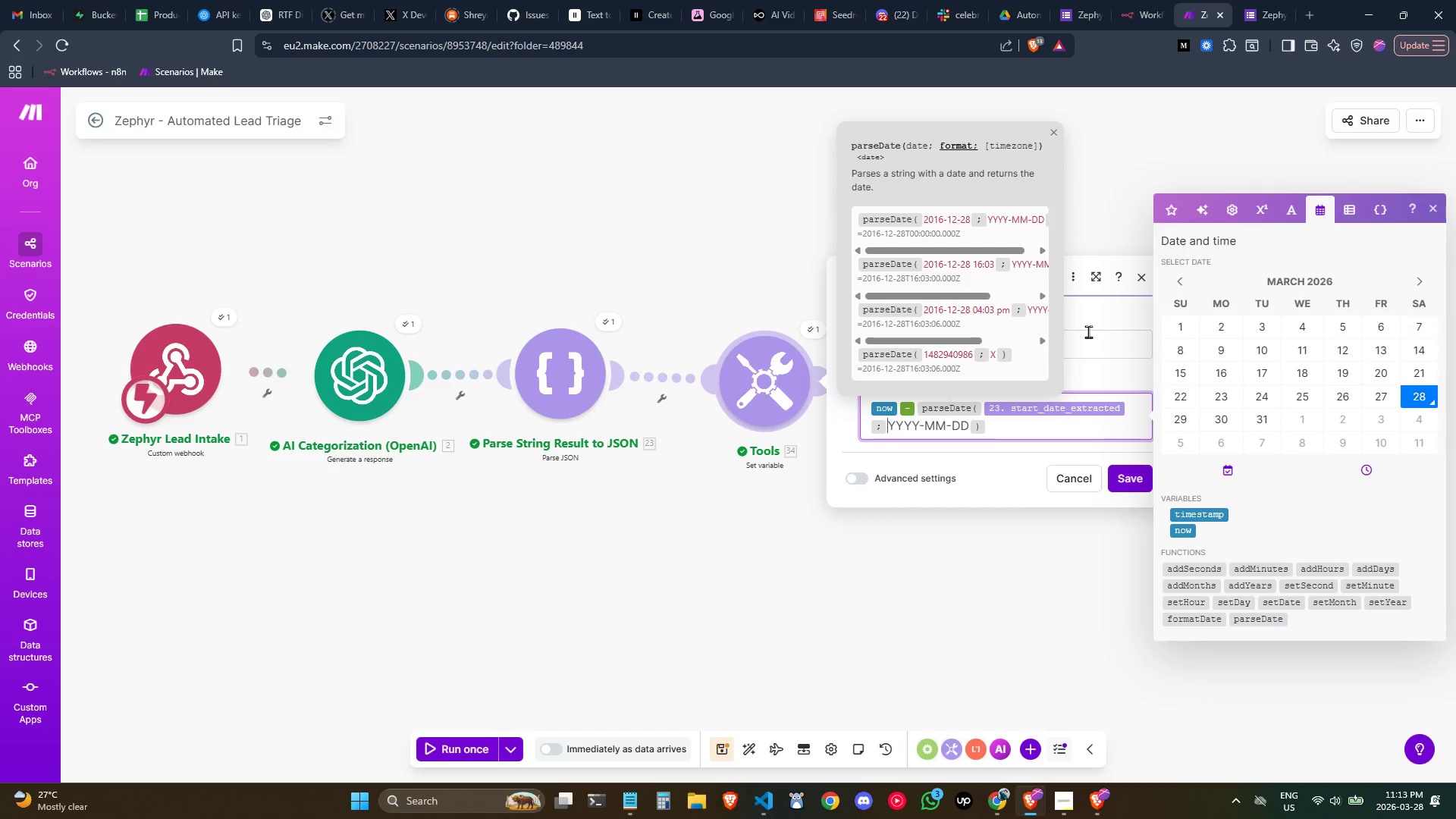 
key(Control+ArrowLeft)
 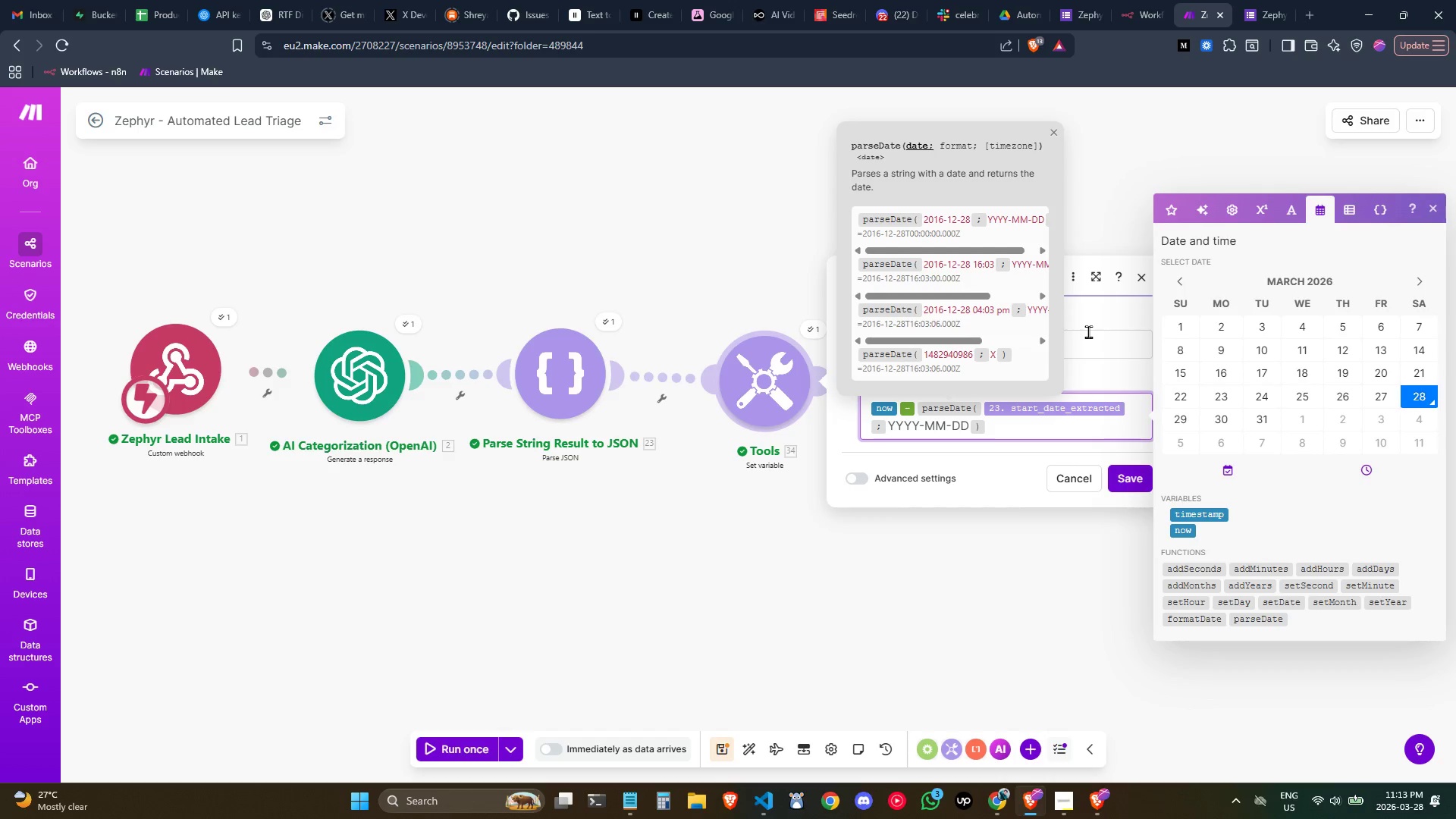 
key(Control+ArrowRight)
 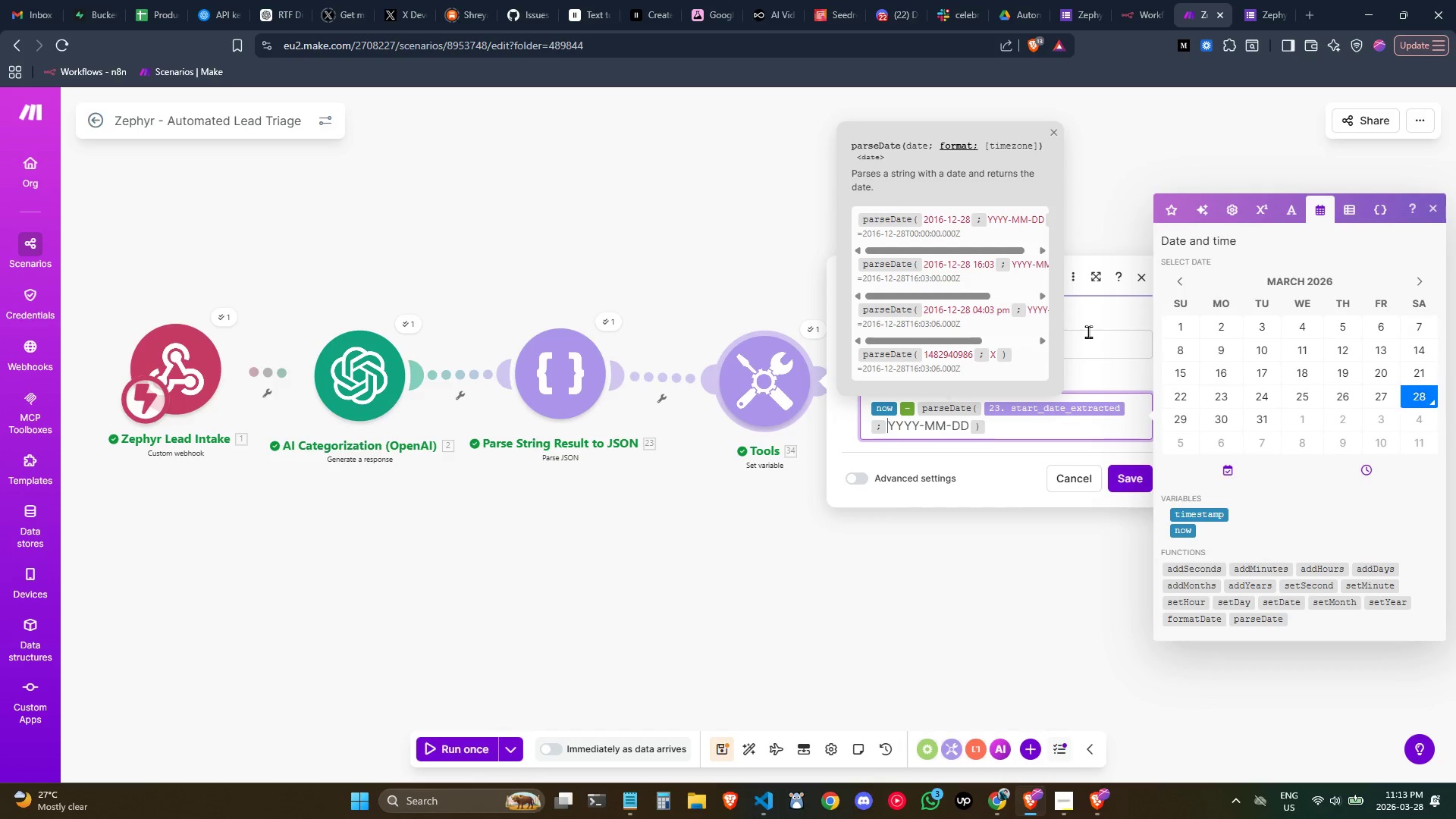 
key(ArrowRight)
 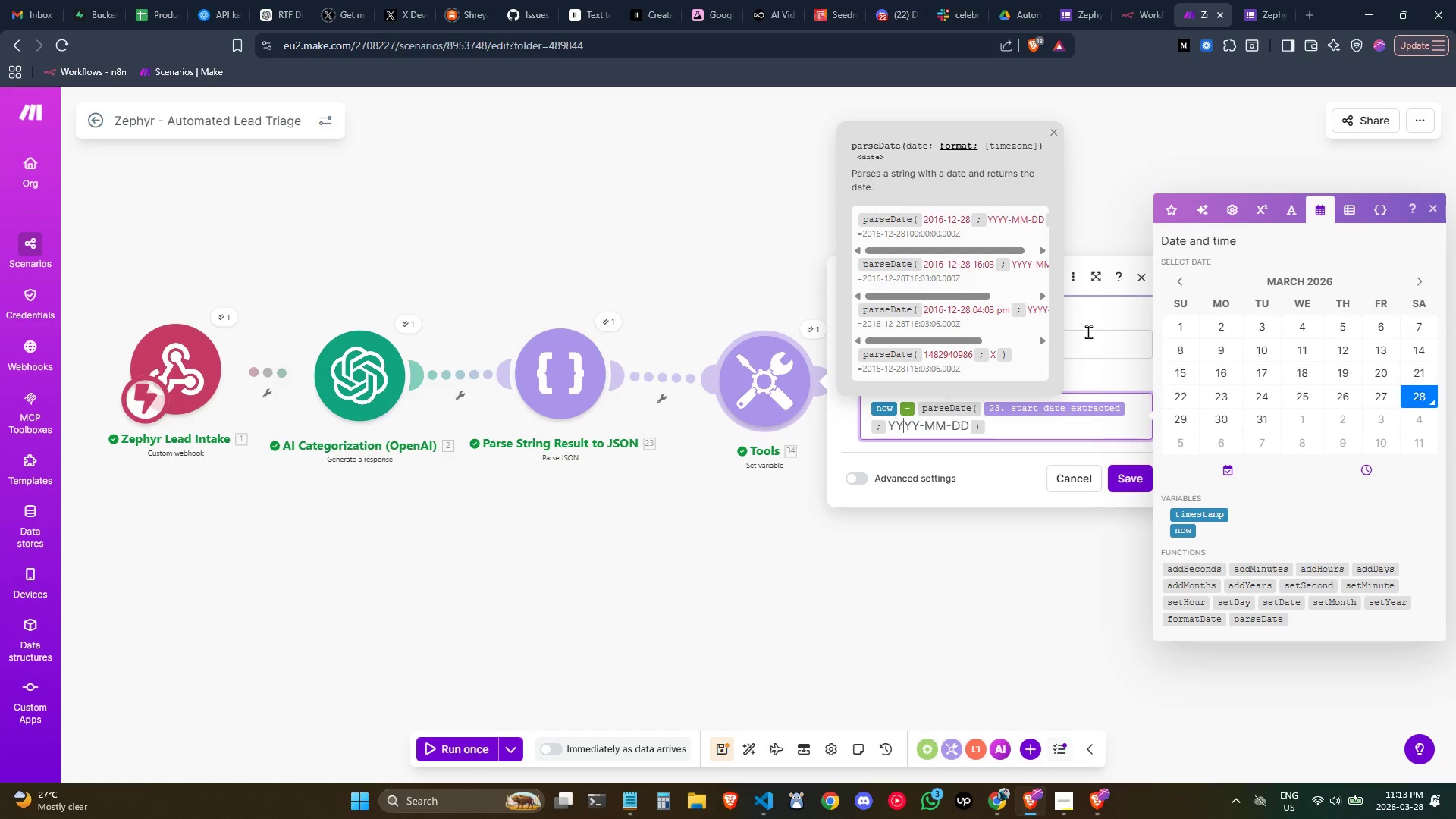 
key(ArrowRight)
 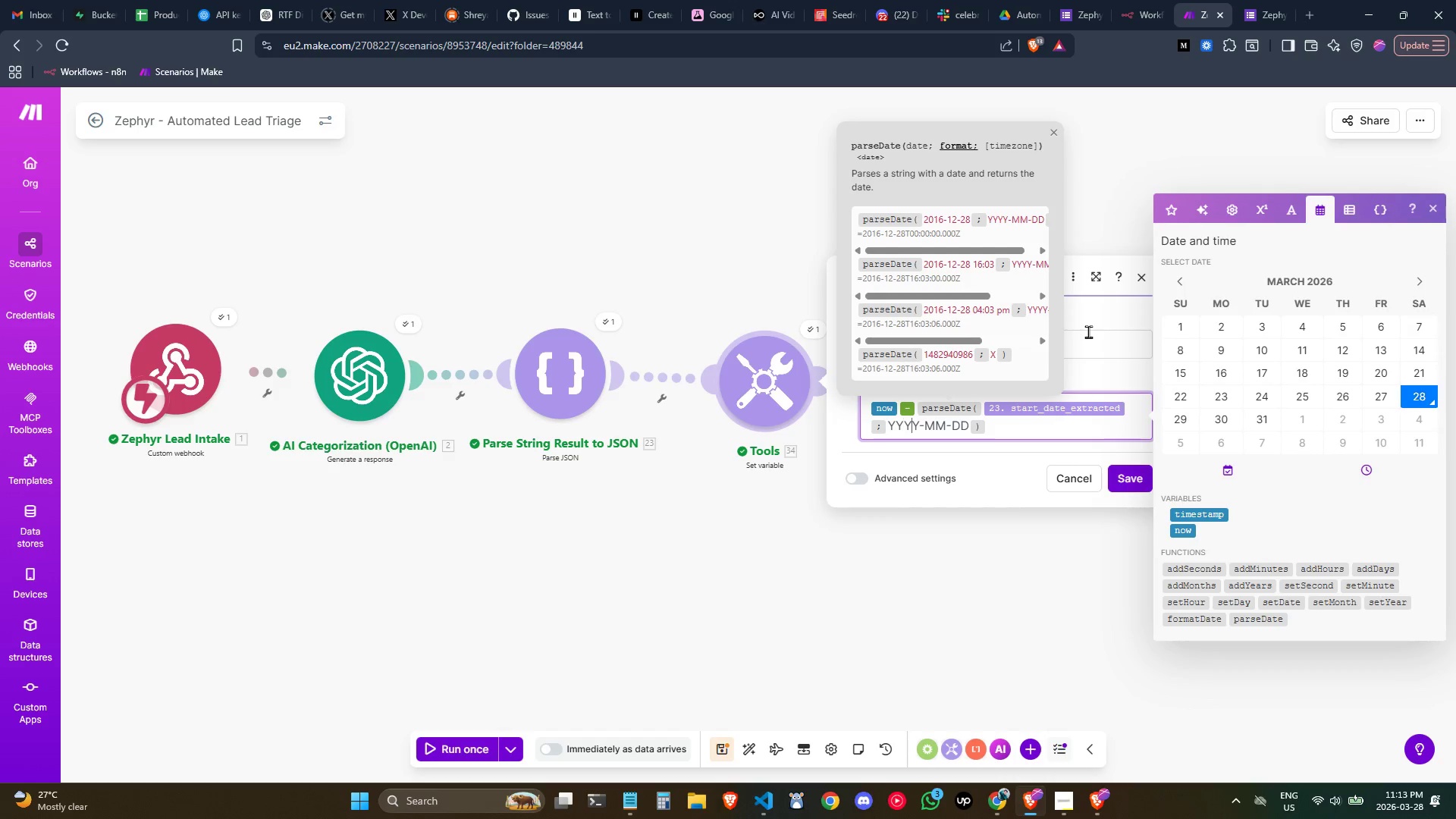 
key(ArrowRight)
 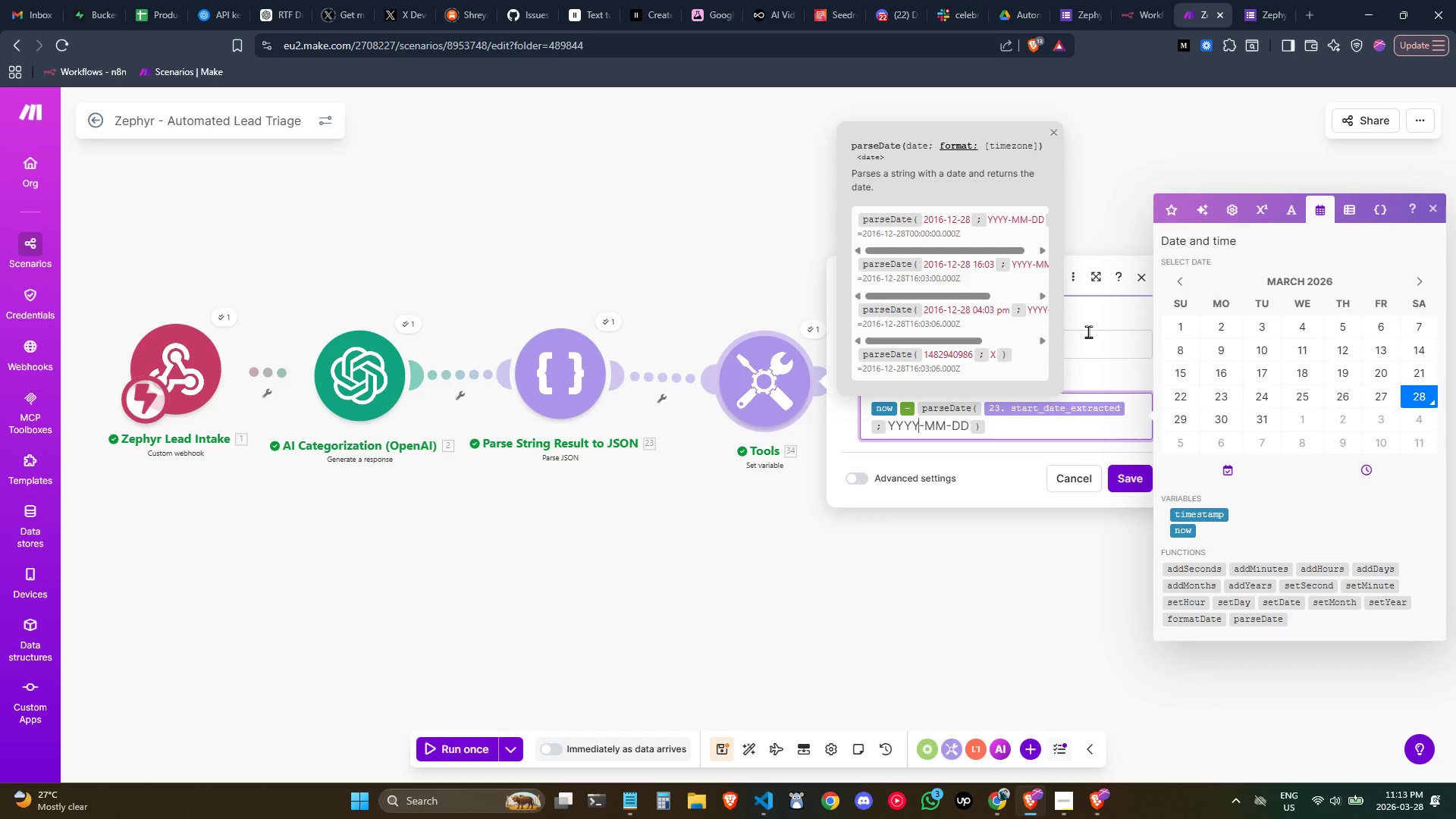 
key(ArrowRight)
 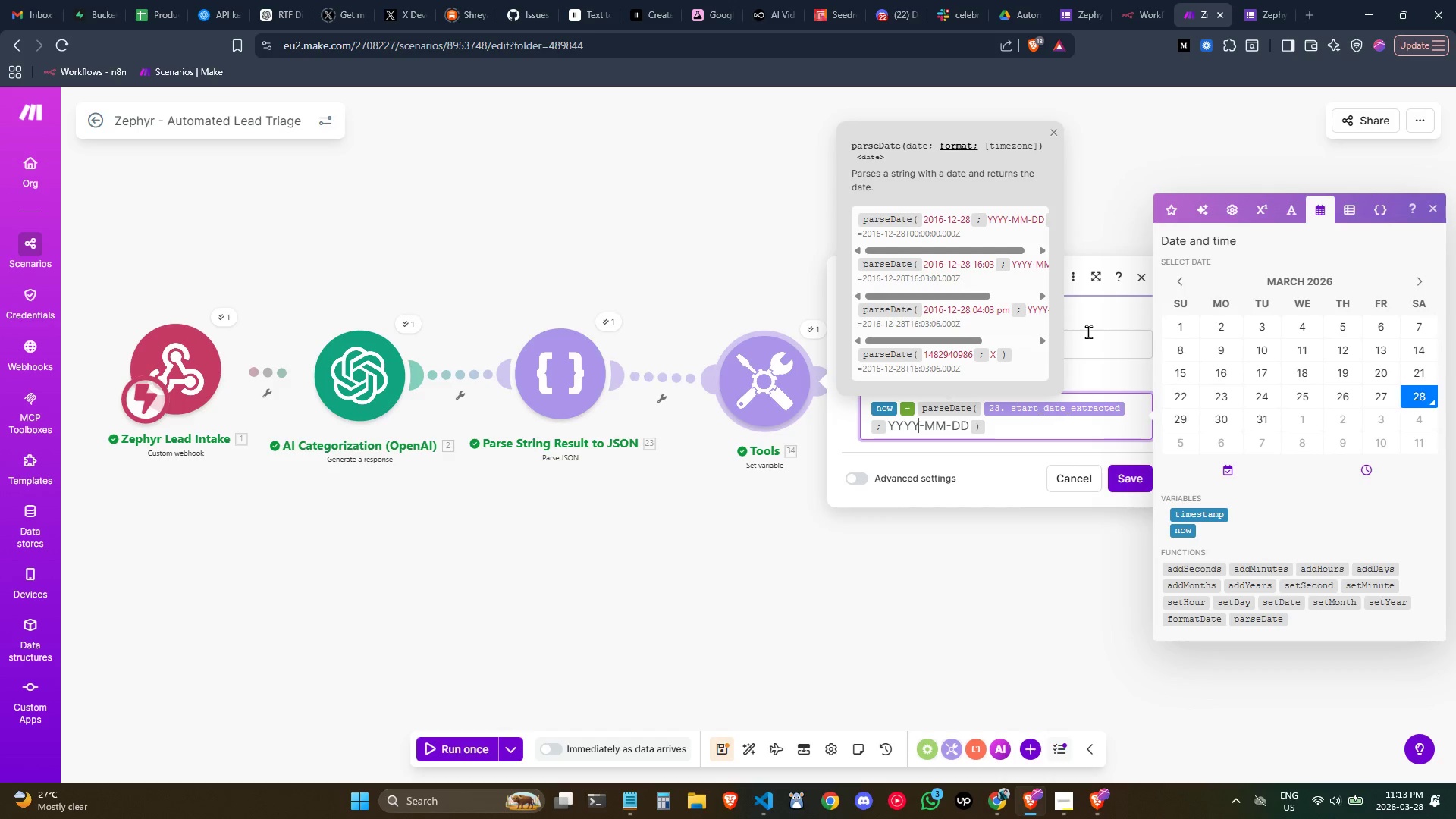 
key(ArrowRight)
 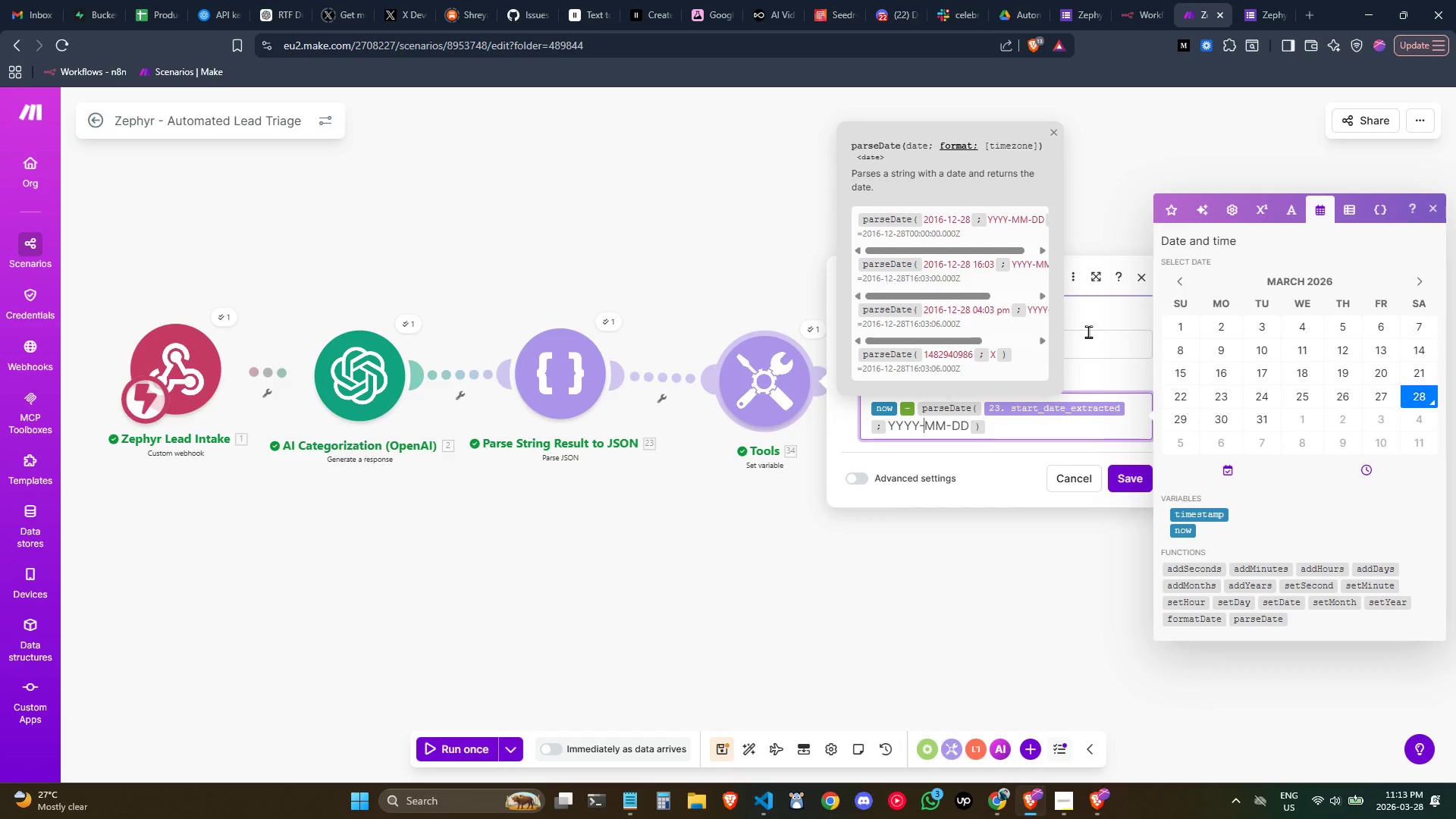 
key(ArrowRight)
 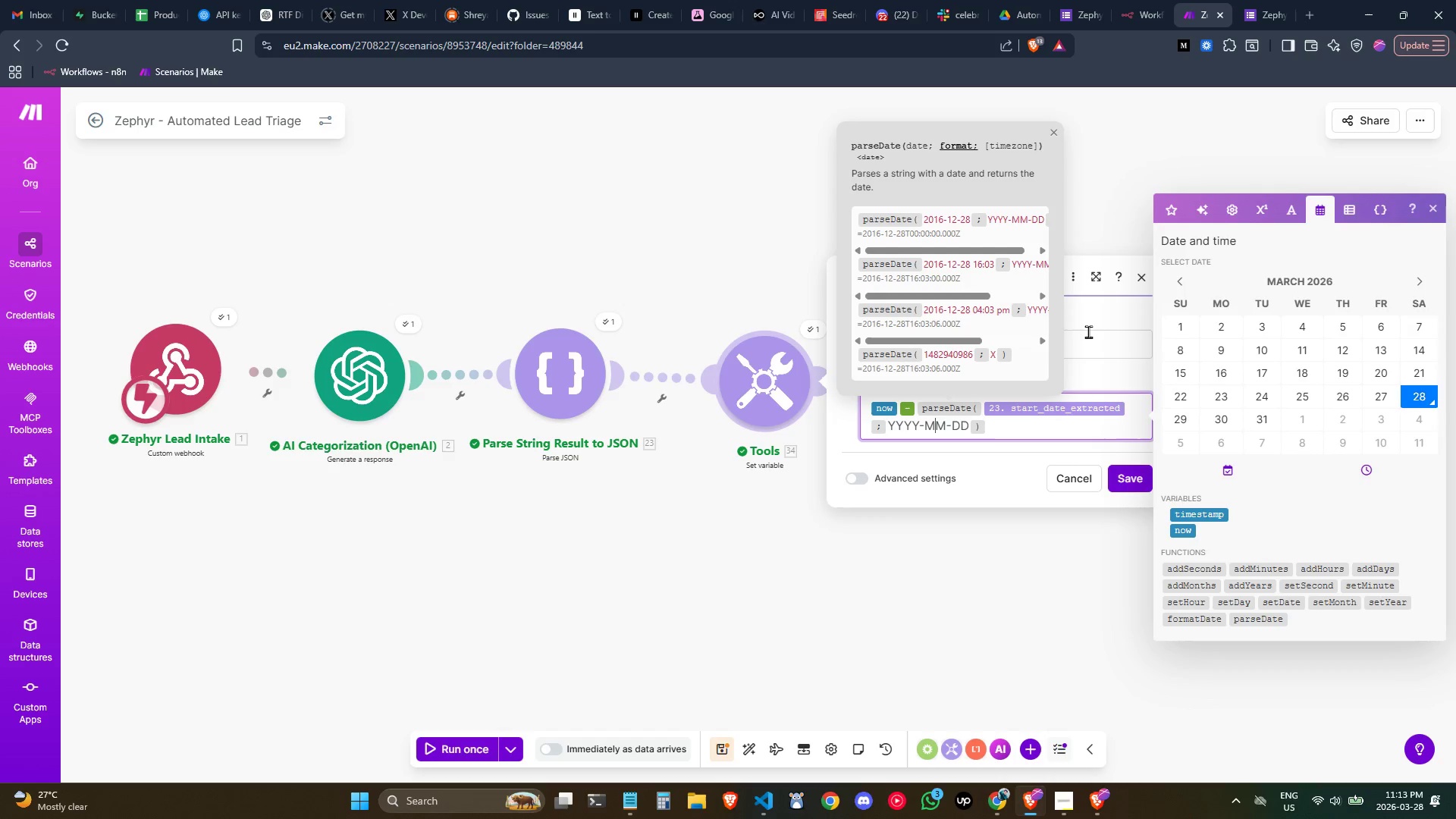 
key(ArrowRight)
 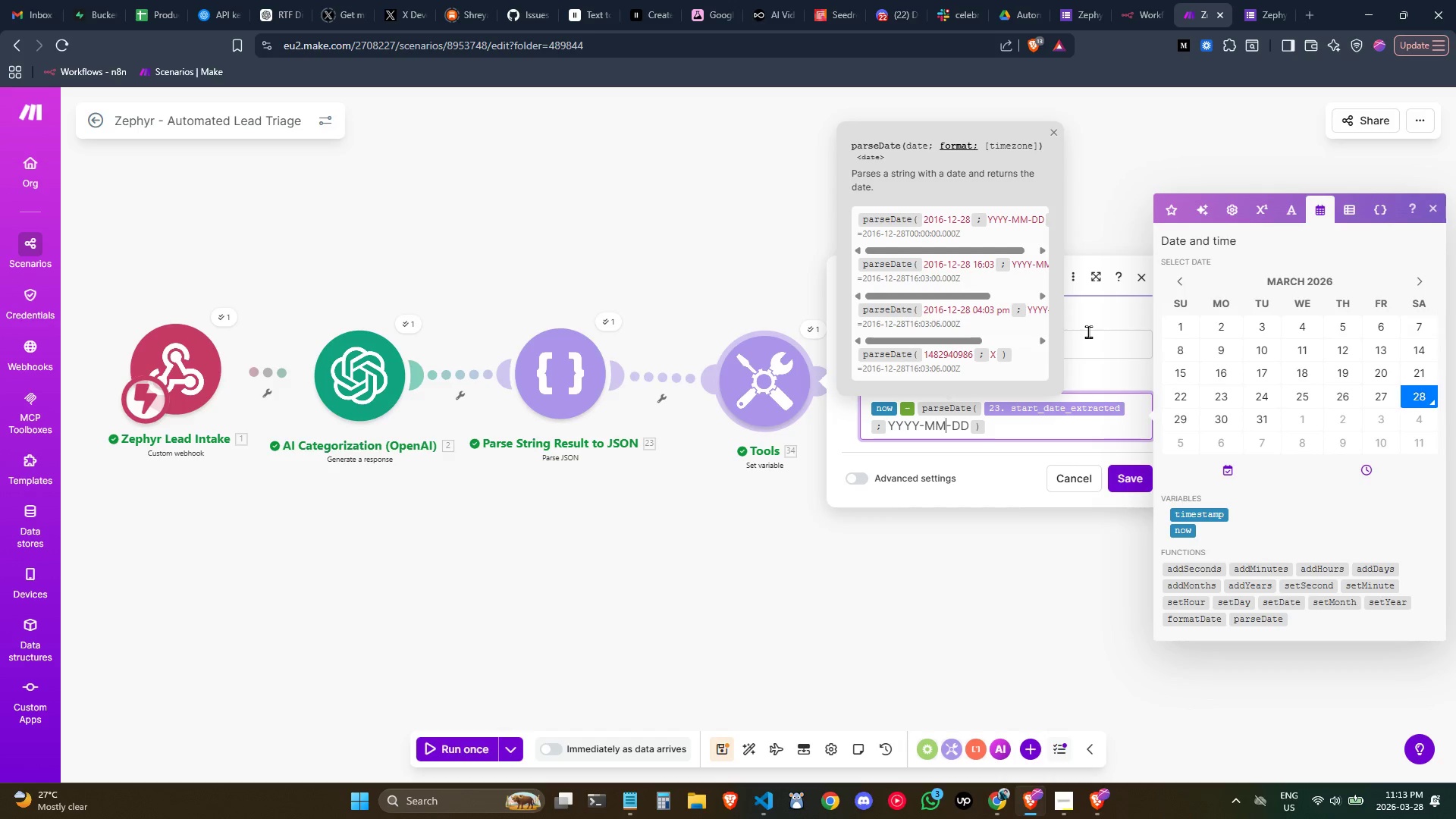 
hold_key(key=ArrowRight, duration=0.31)
 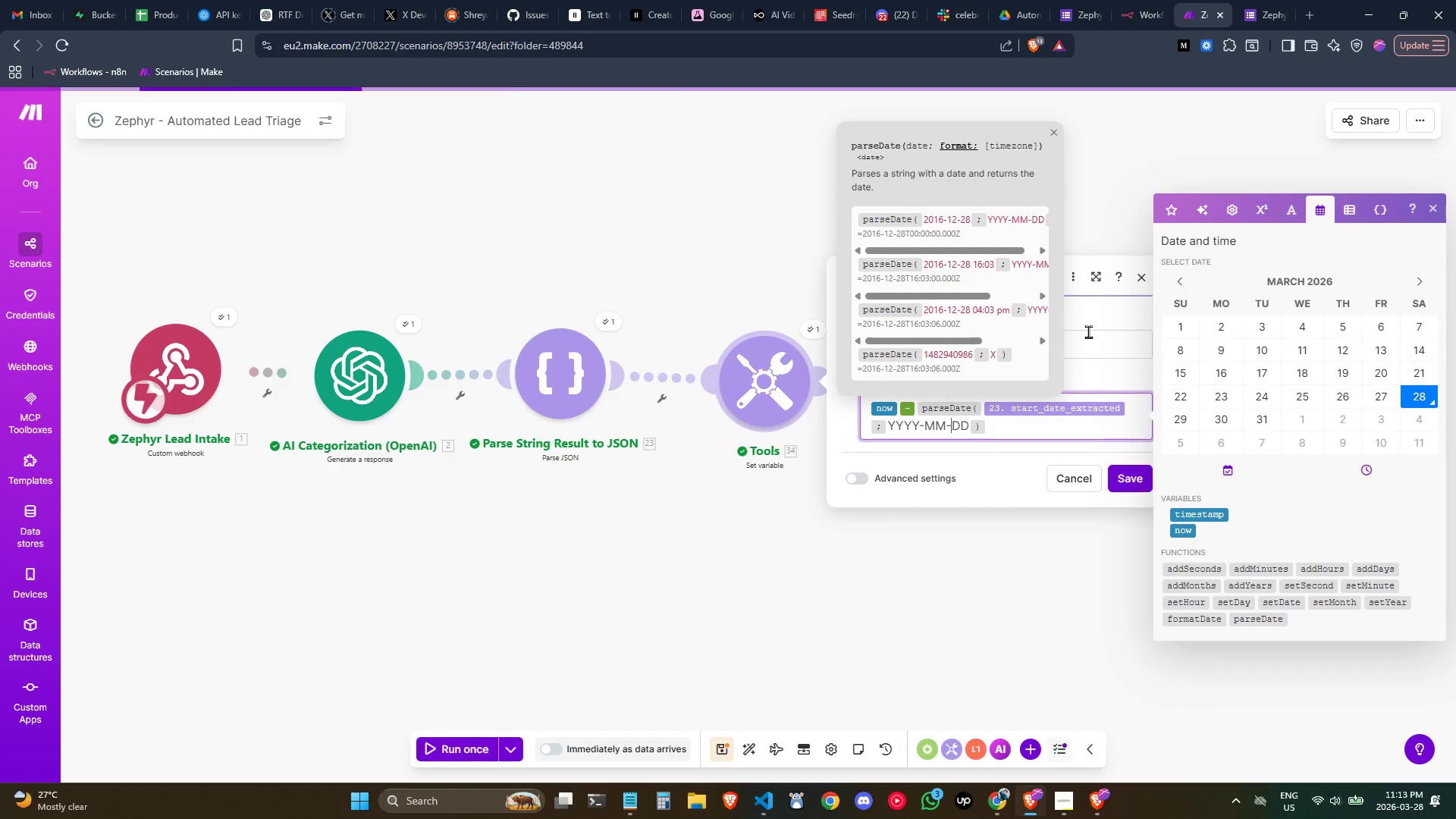 
key(ArrowRight)
 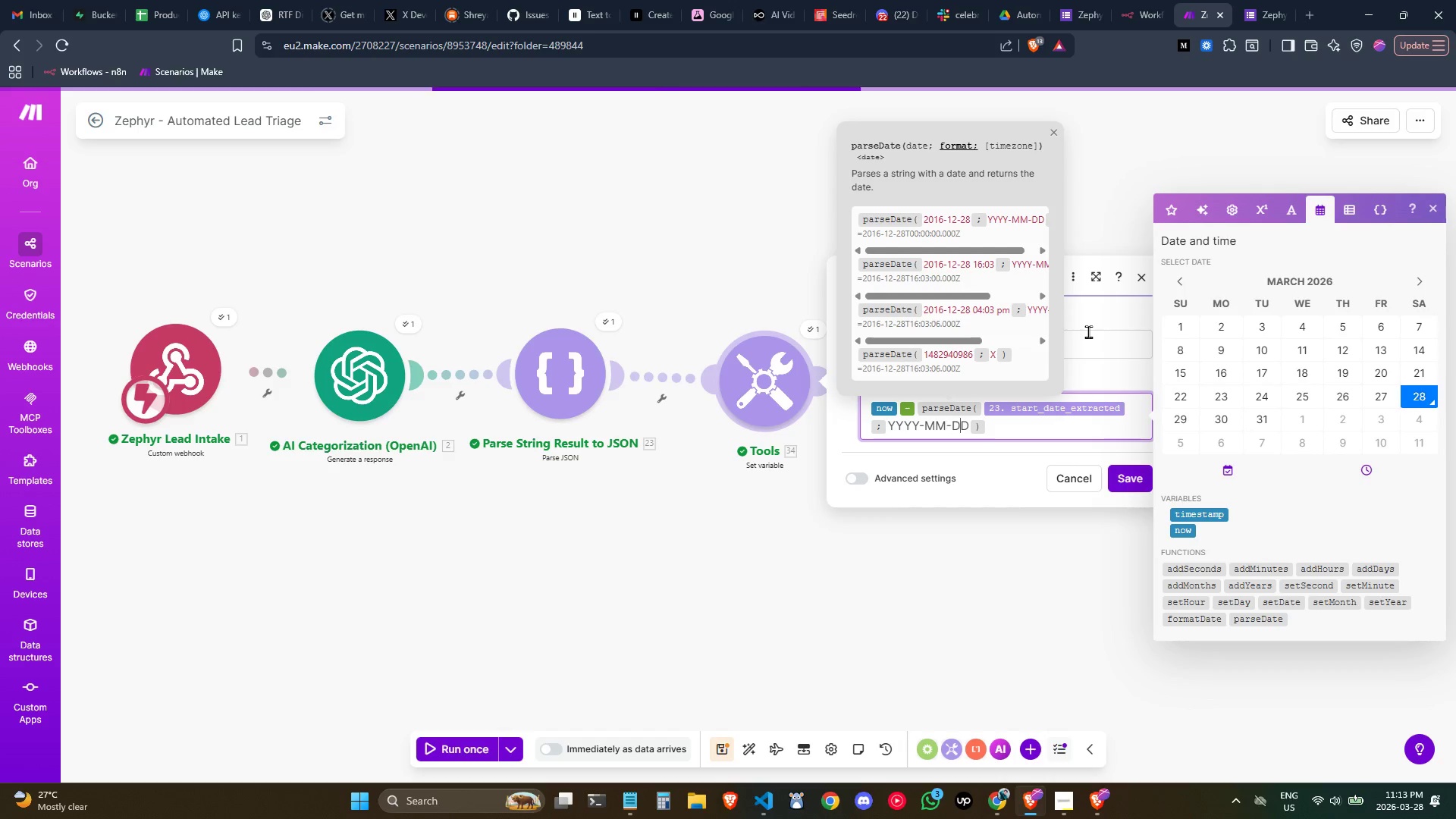 
key(ArrowRight)
 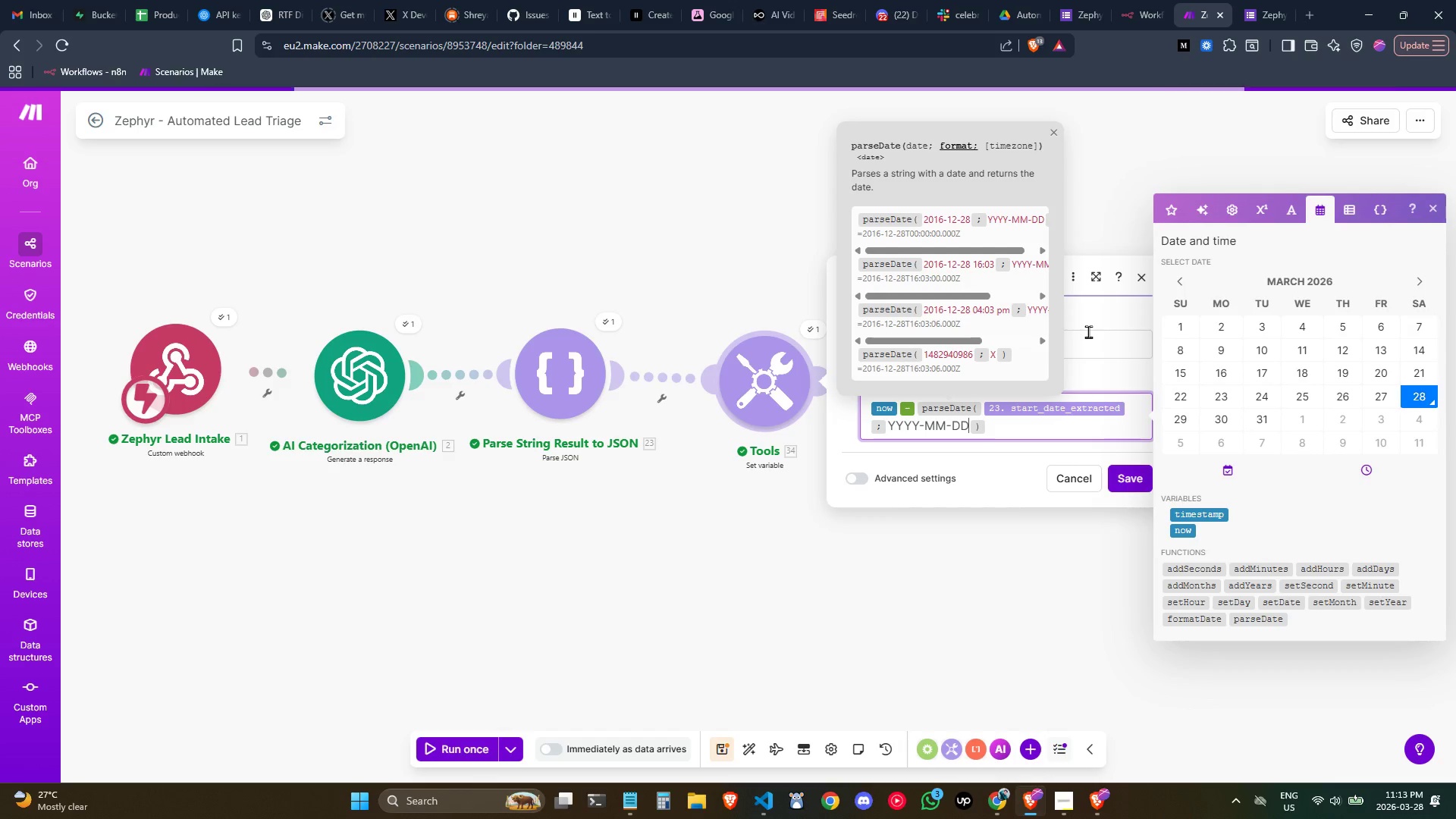 
key(Backspace)
 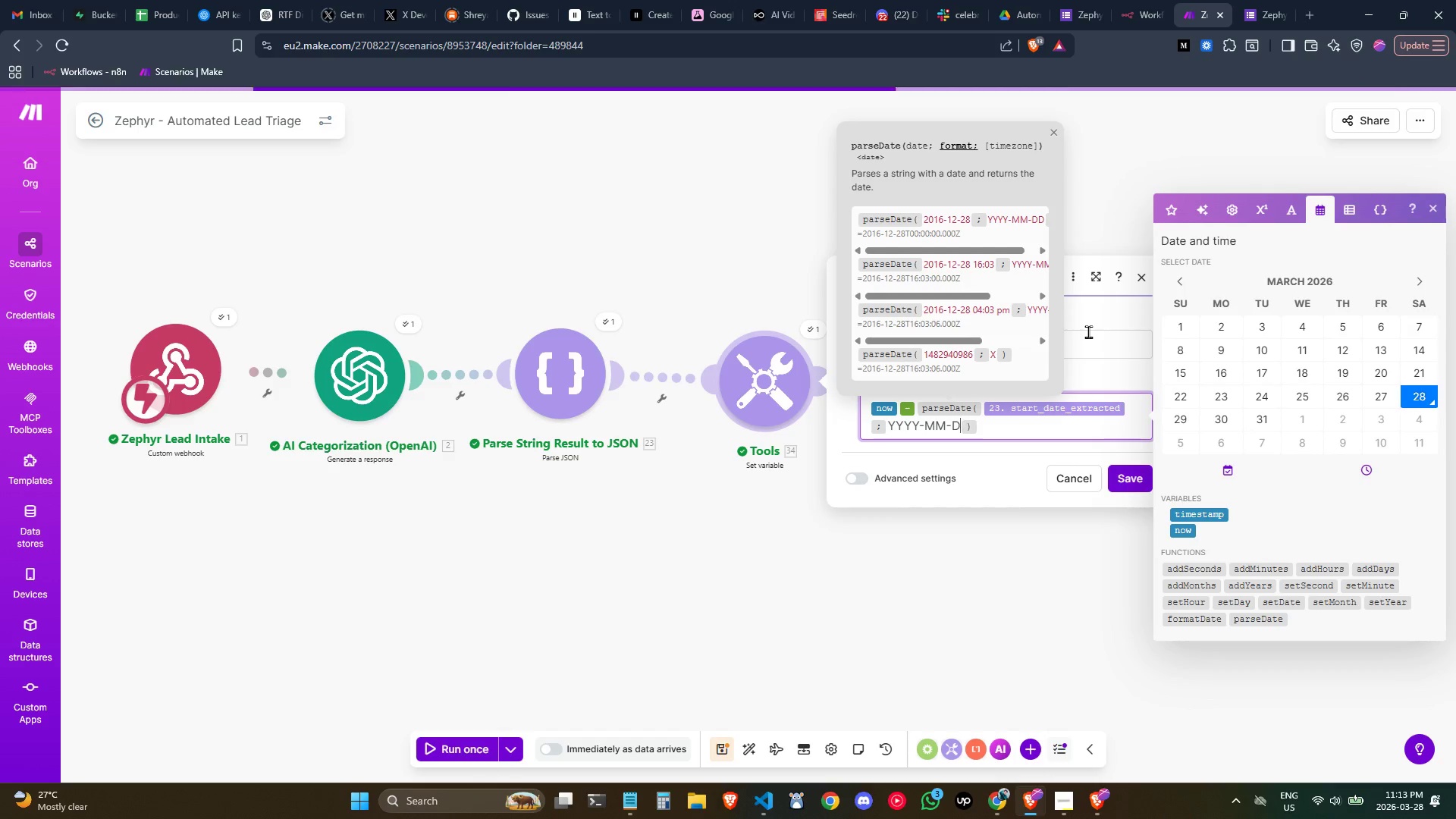 
key(Backspace)
 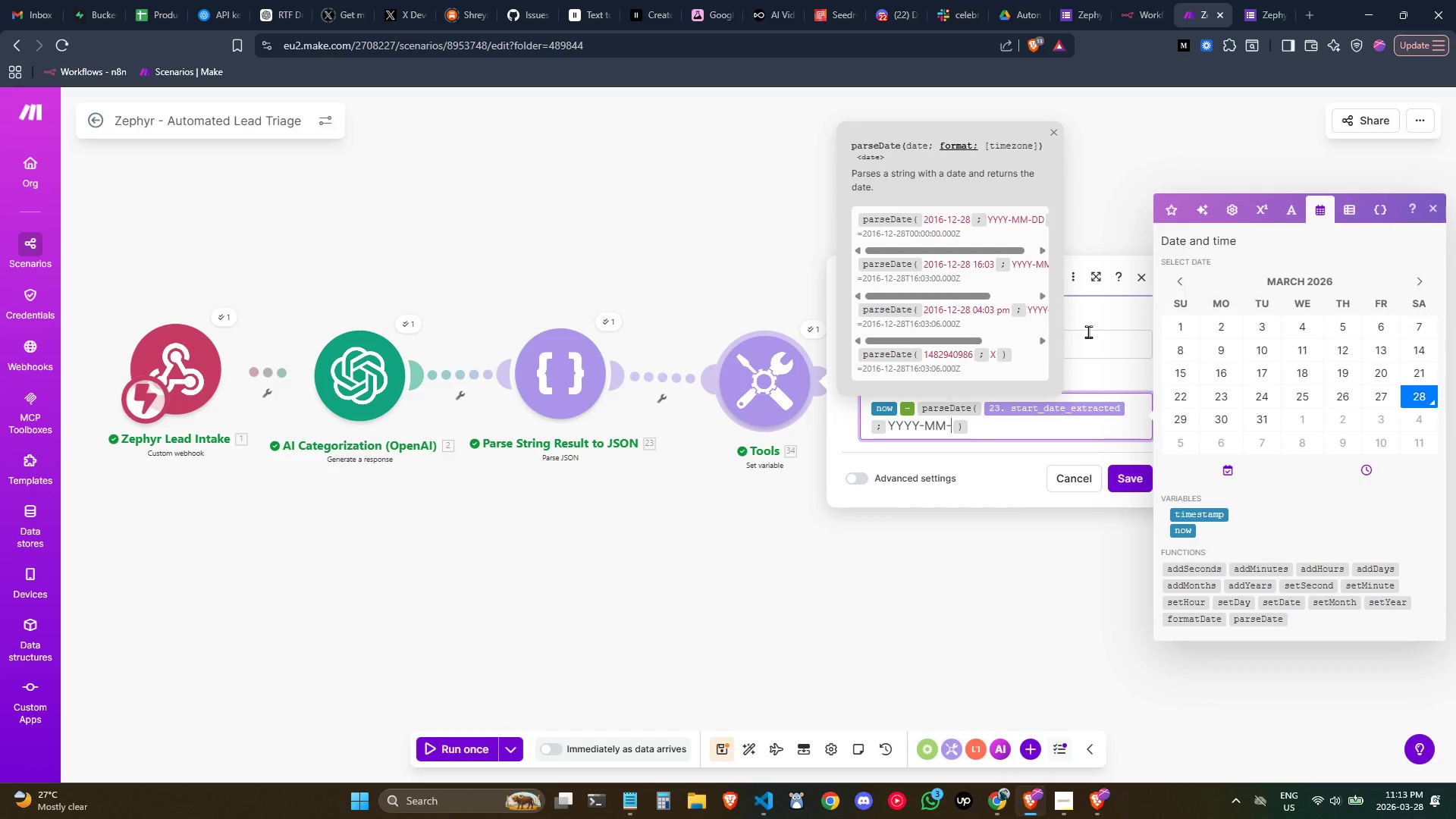 
key(Backspace)
 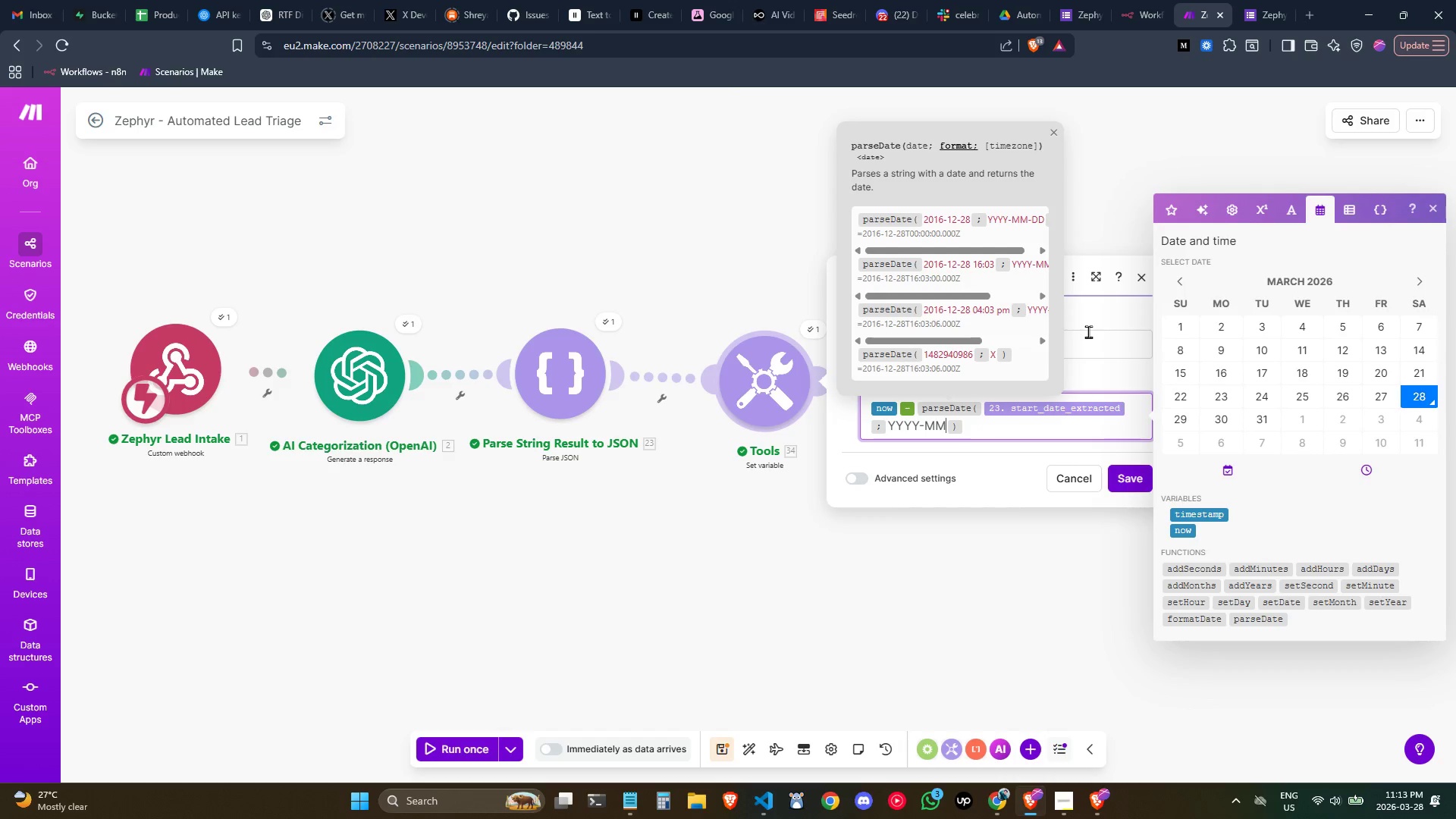 
key(Backspace)
 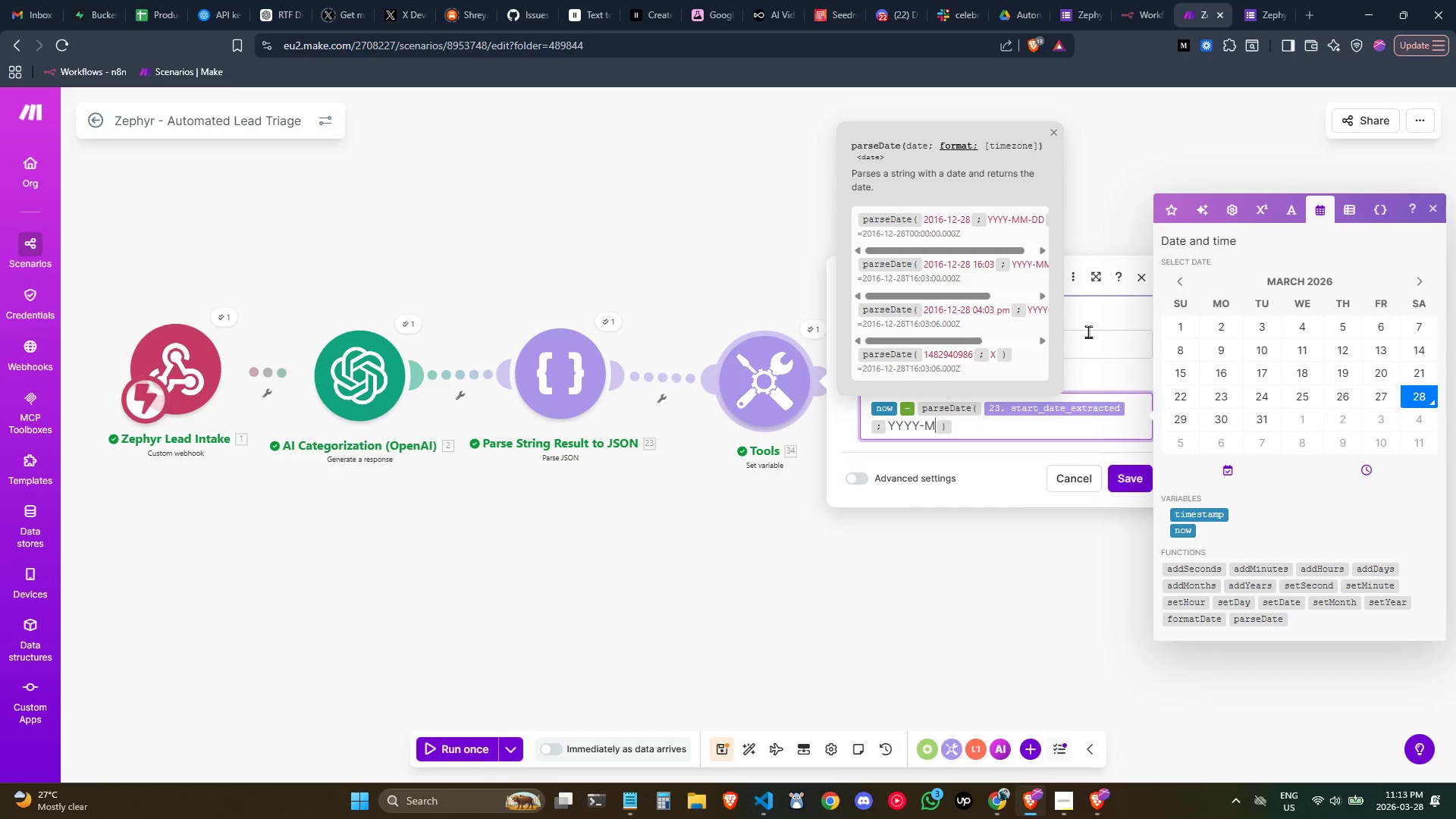 
key(Backspace)
 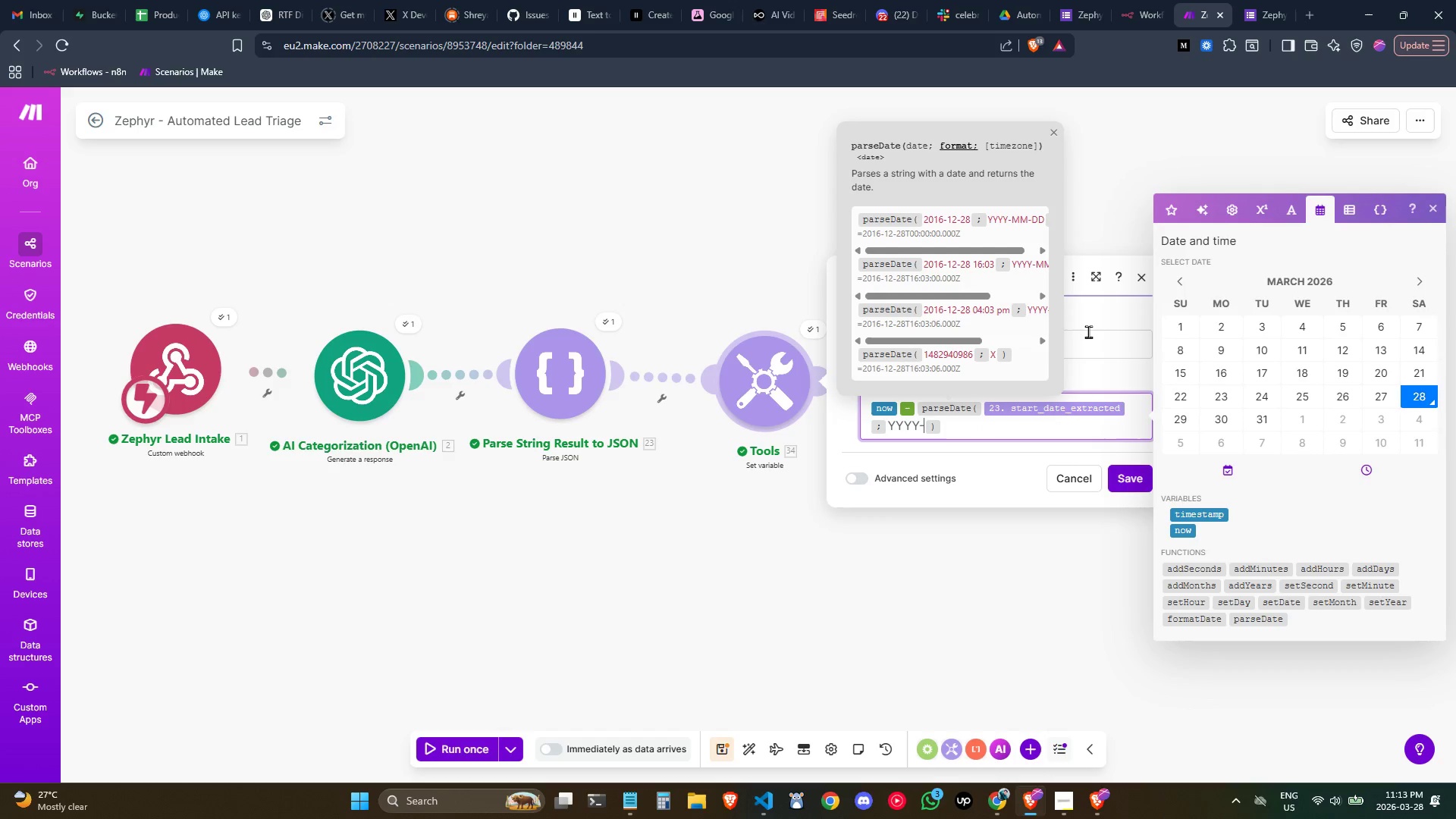 
key(Backspace)
 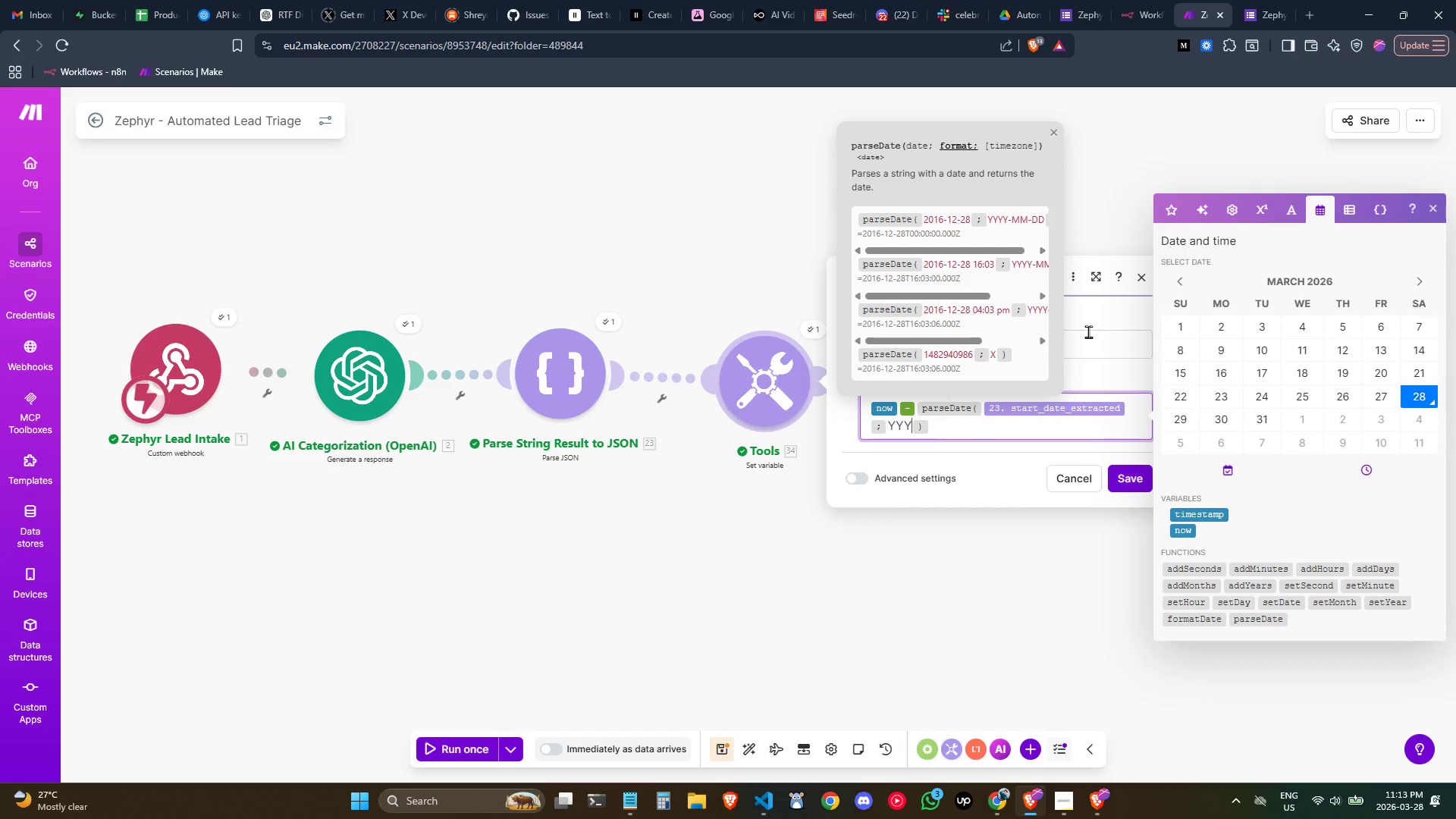 
key(Backspace)
 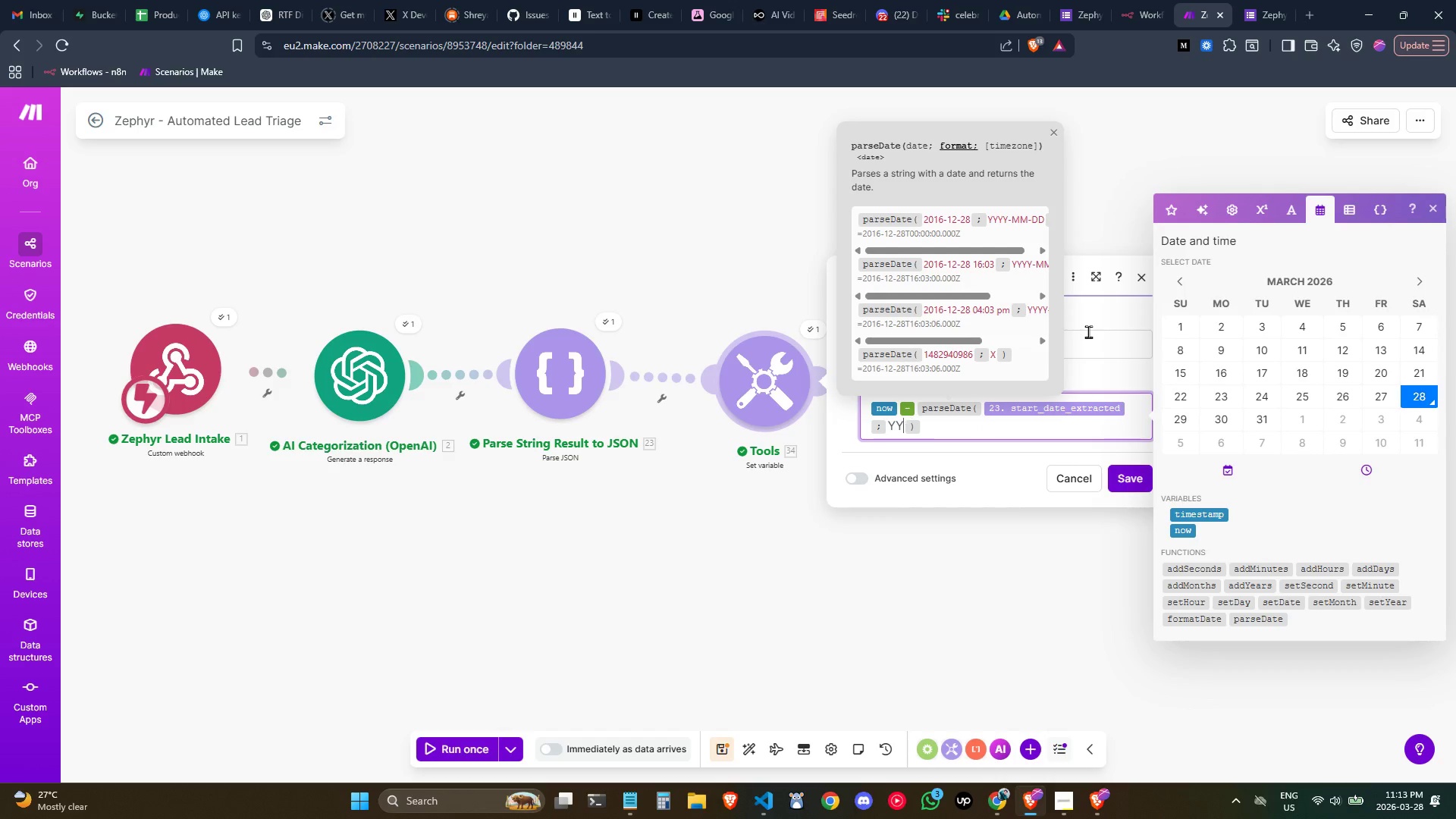 
key(Backspace)
 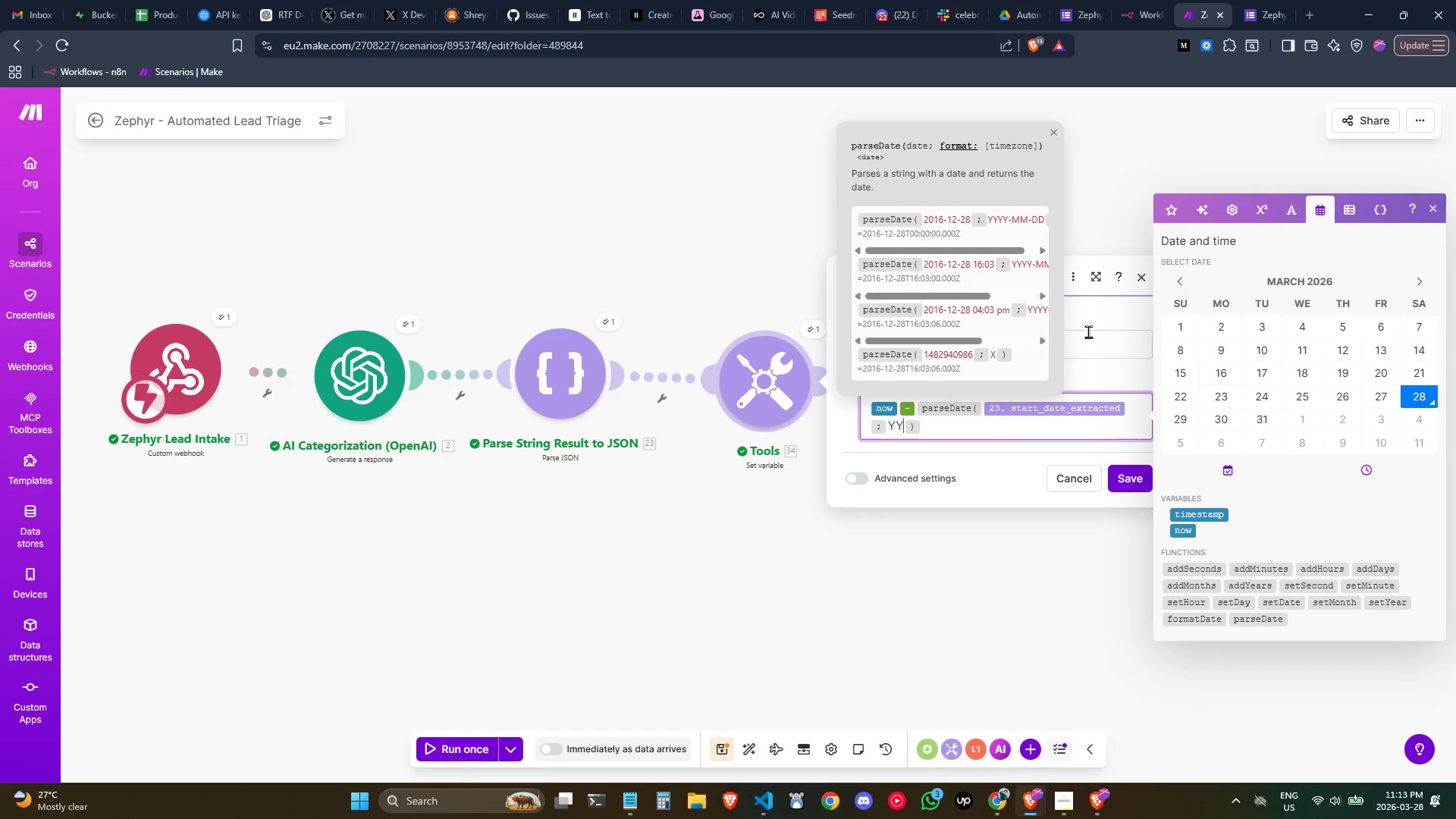 
key(Backspace)
 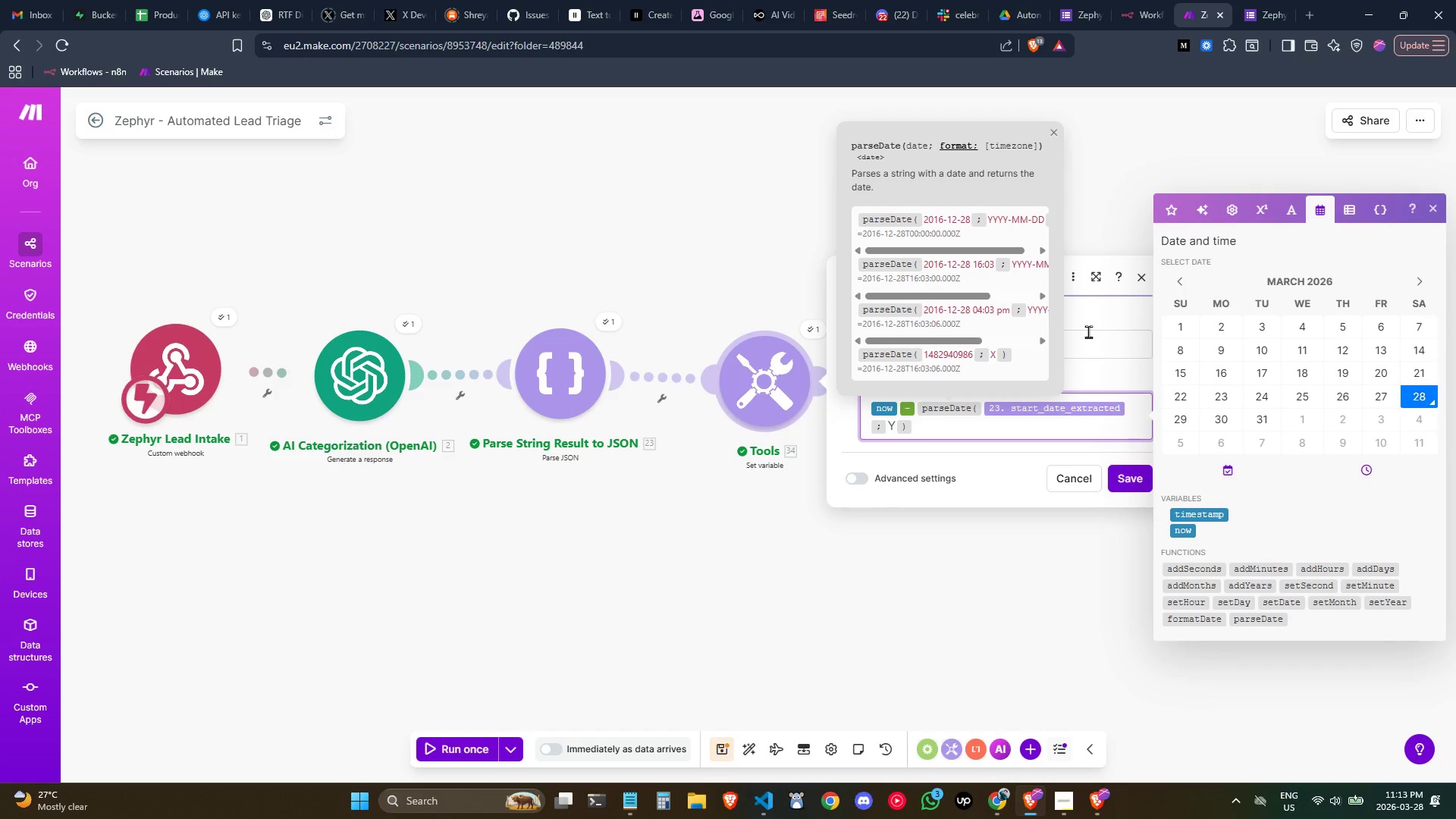 
wait(9.81)
 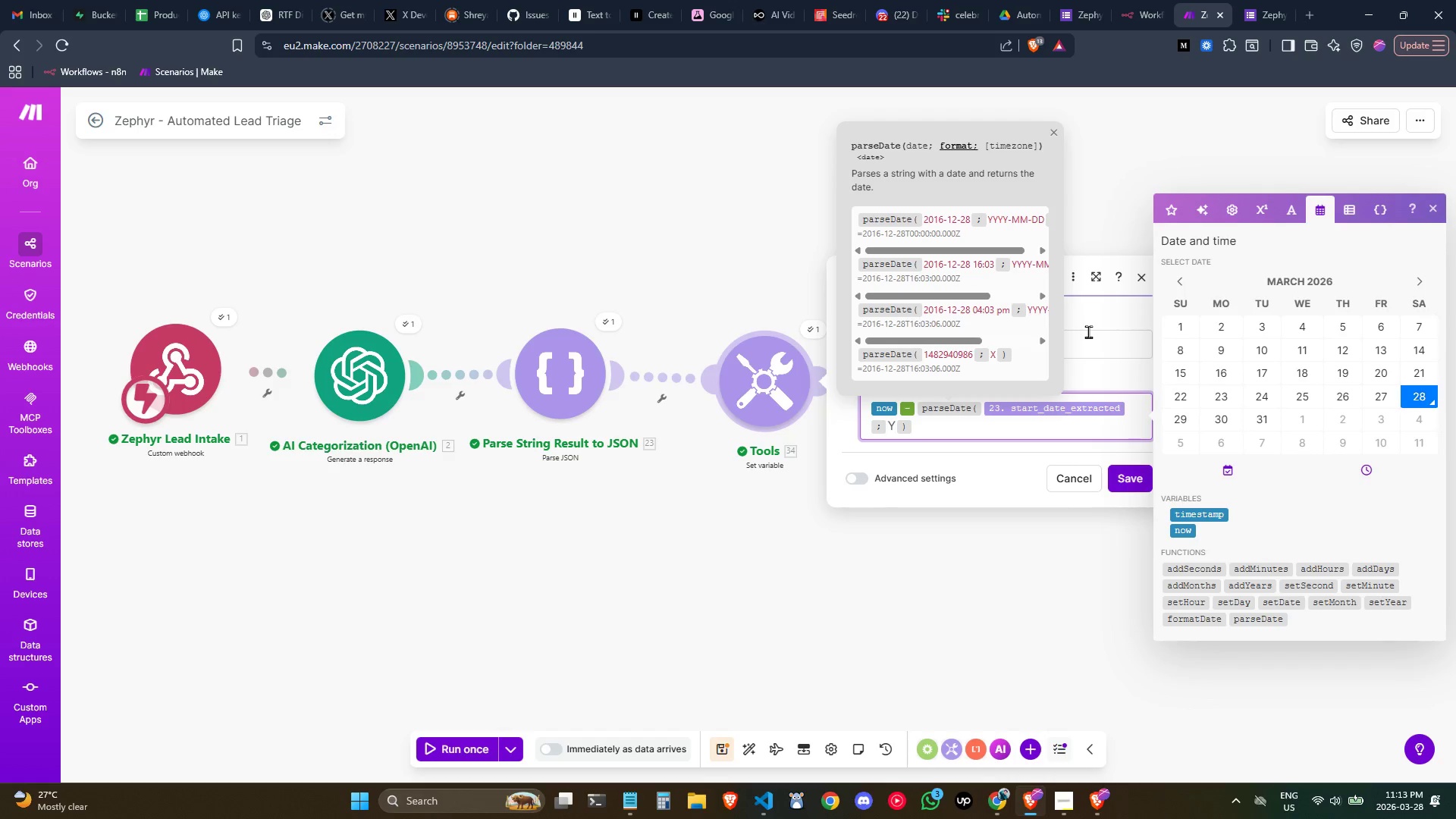 
type(-)
key(Backspace)
type(YYY)
 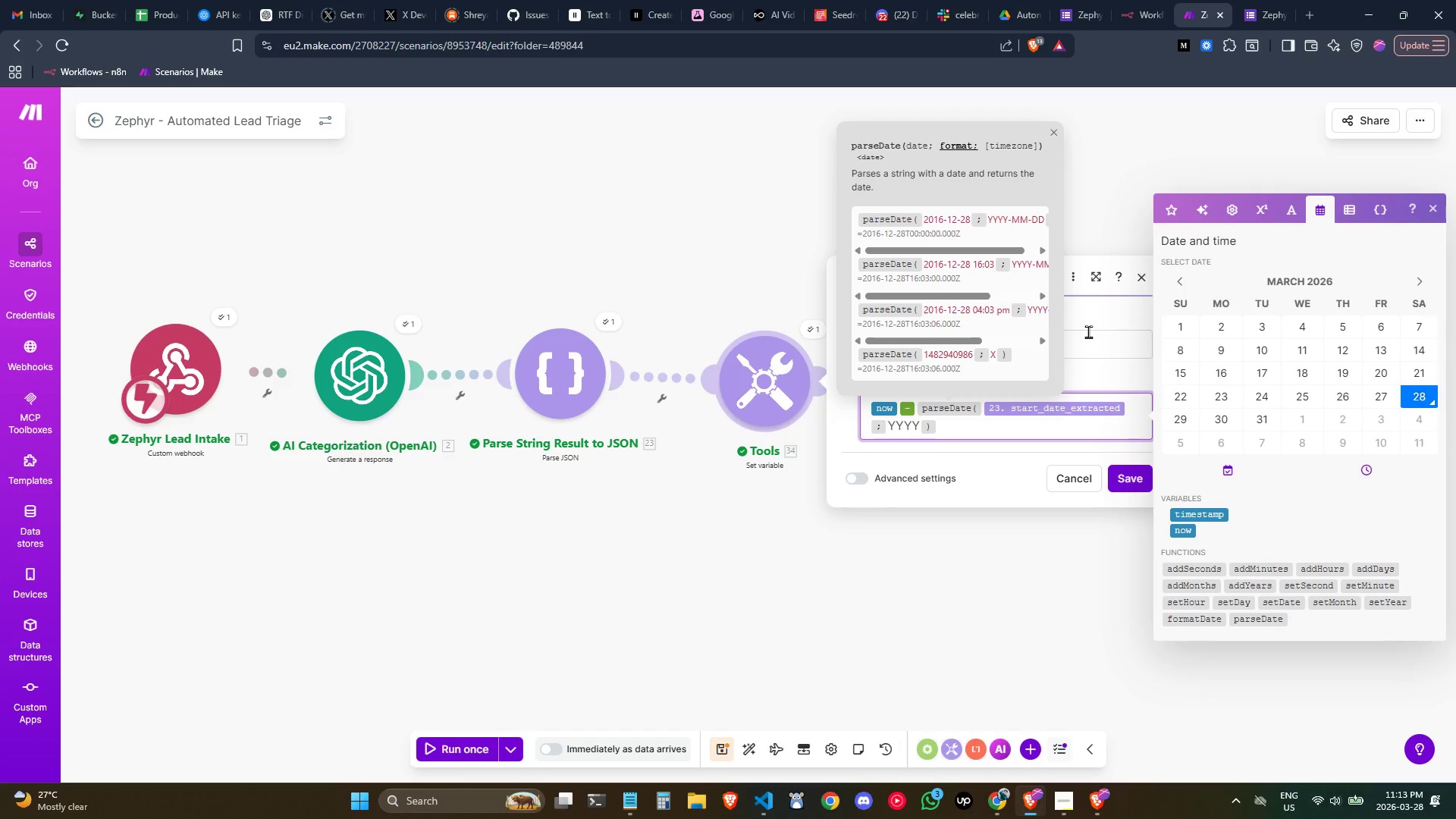 
wait(5.56)
 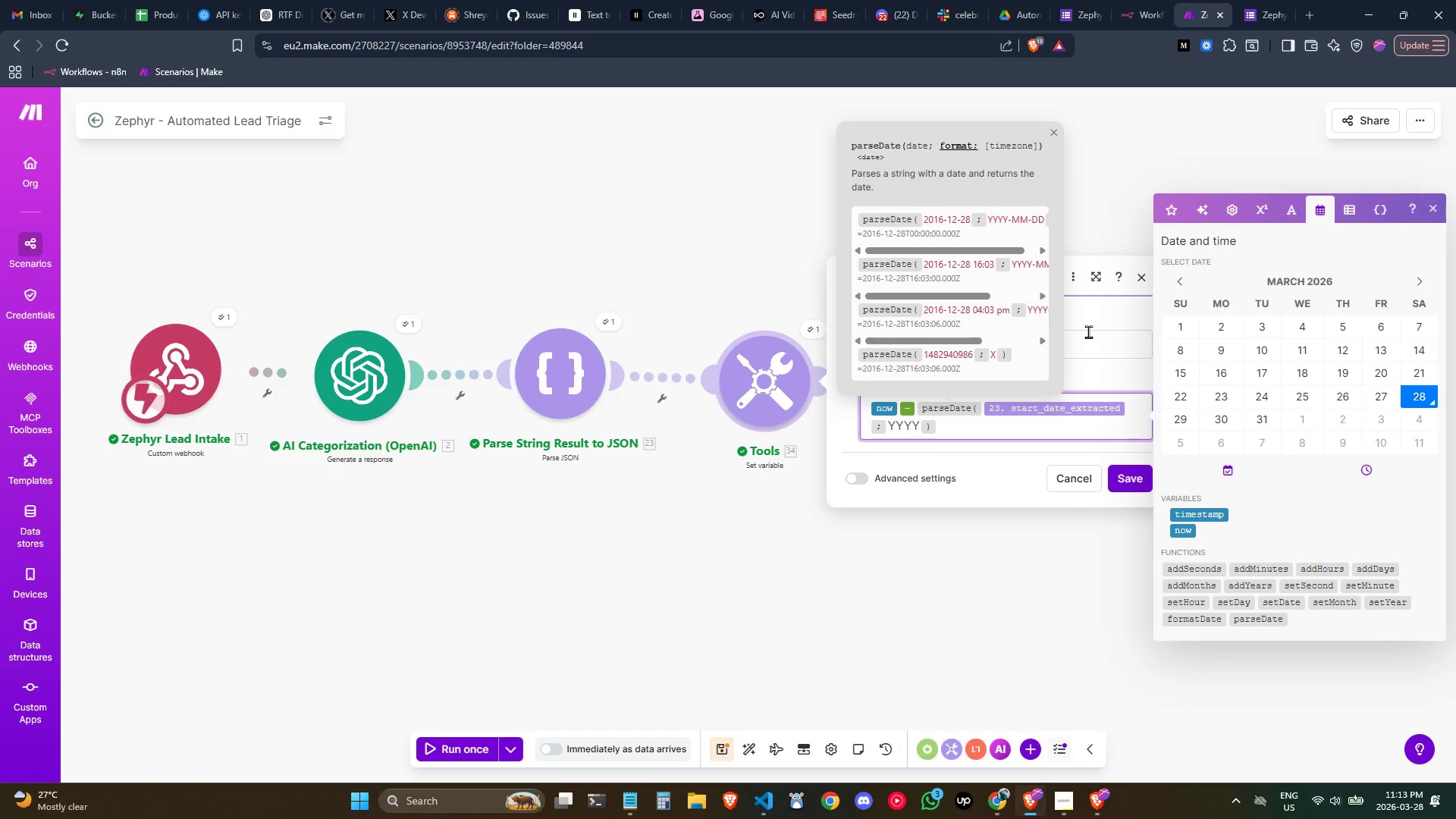 
left_click_drag(start_coordinate=[959, 253], to_coordinate=[1015, 258])
 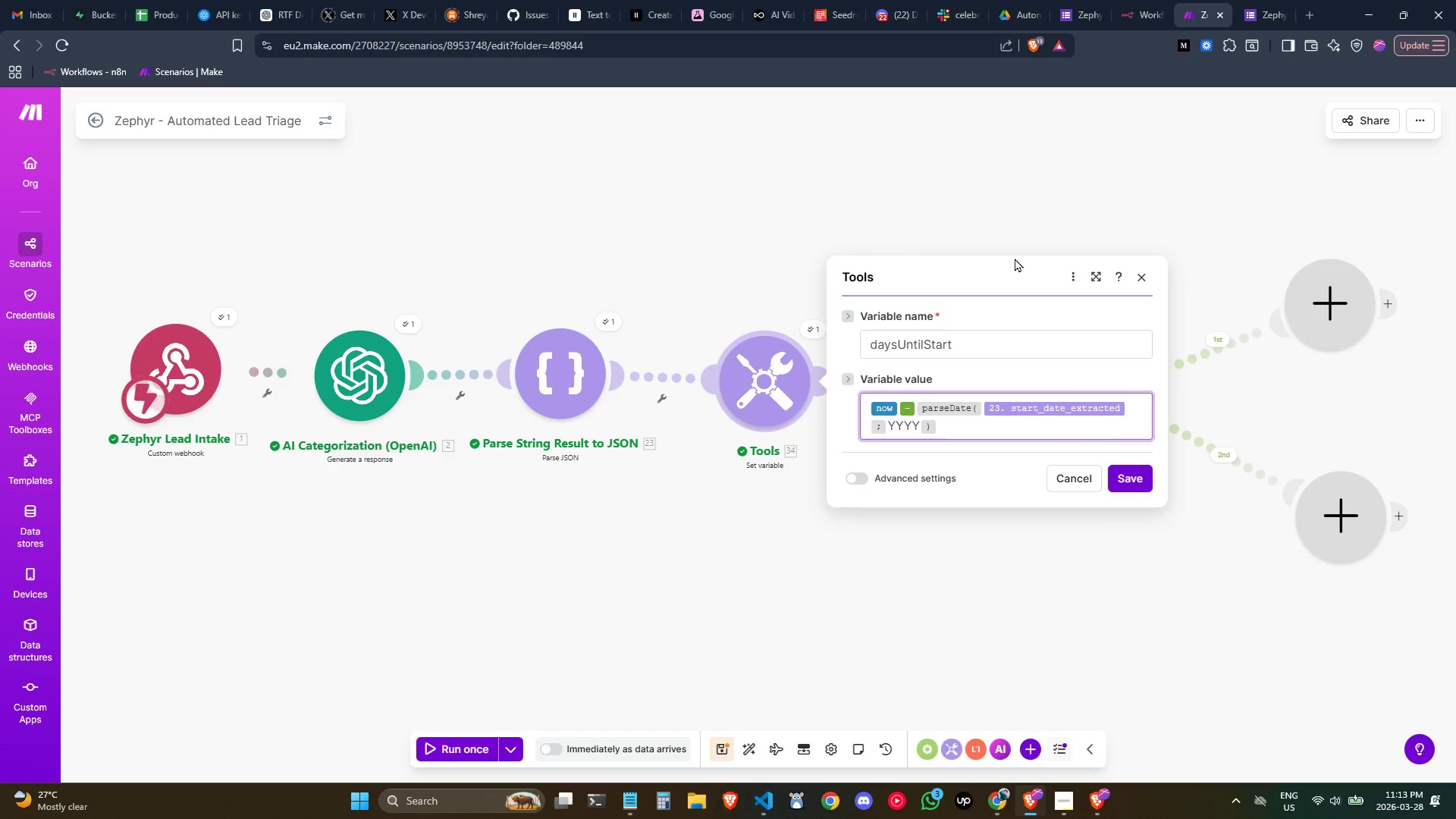 
left_click([1015, 258])
 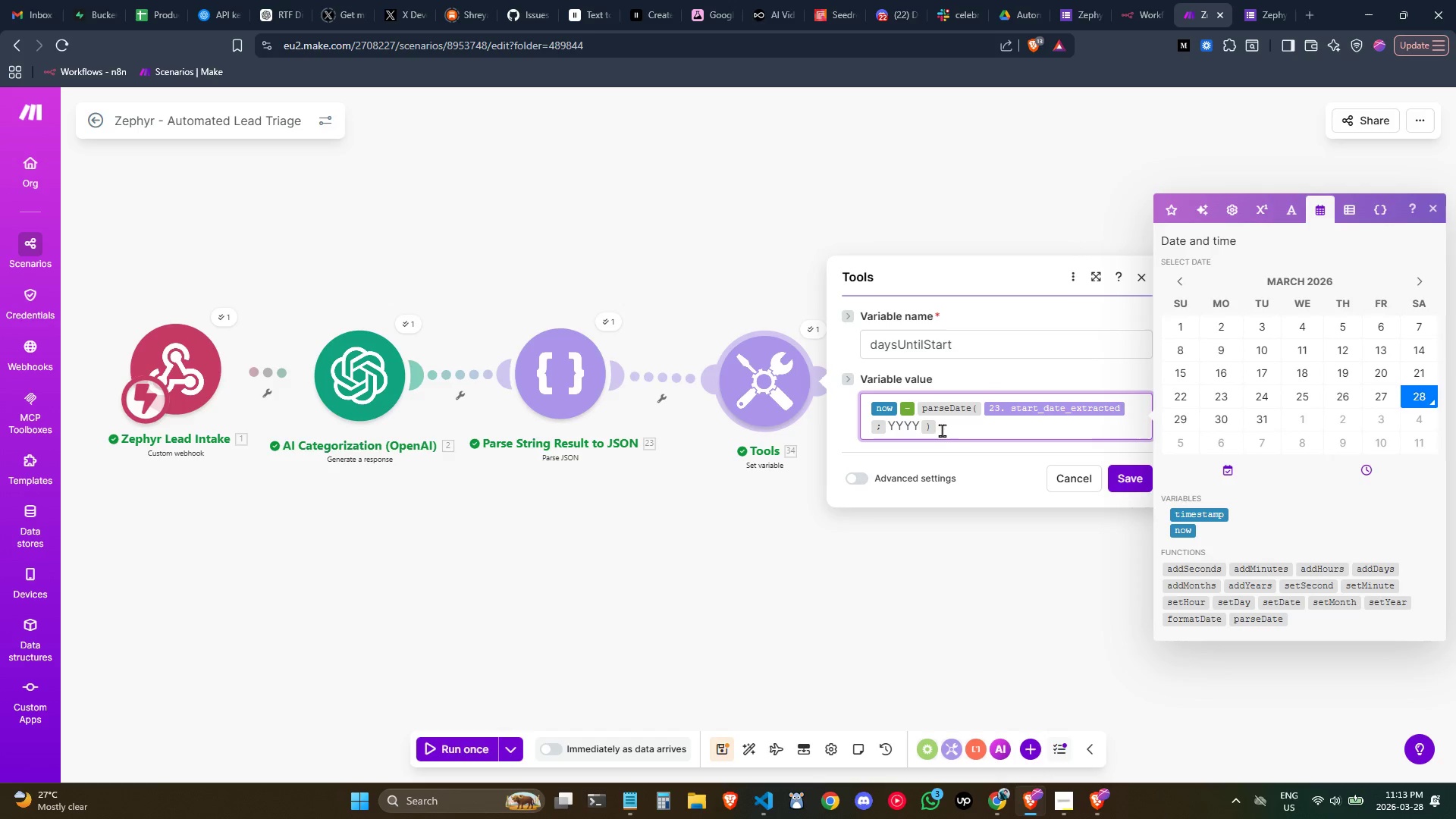 
type(-MM)
 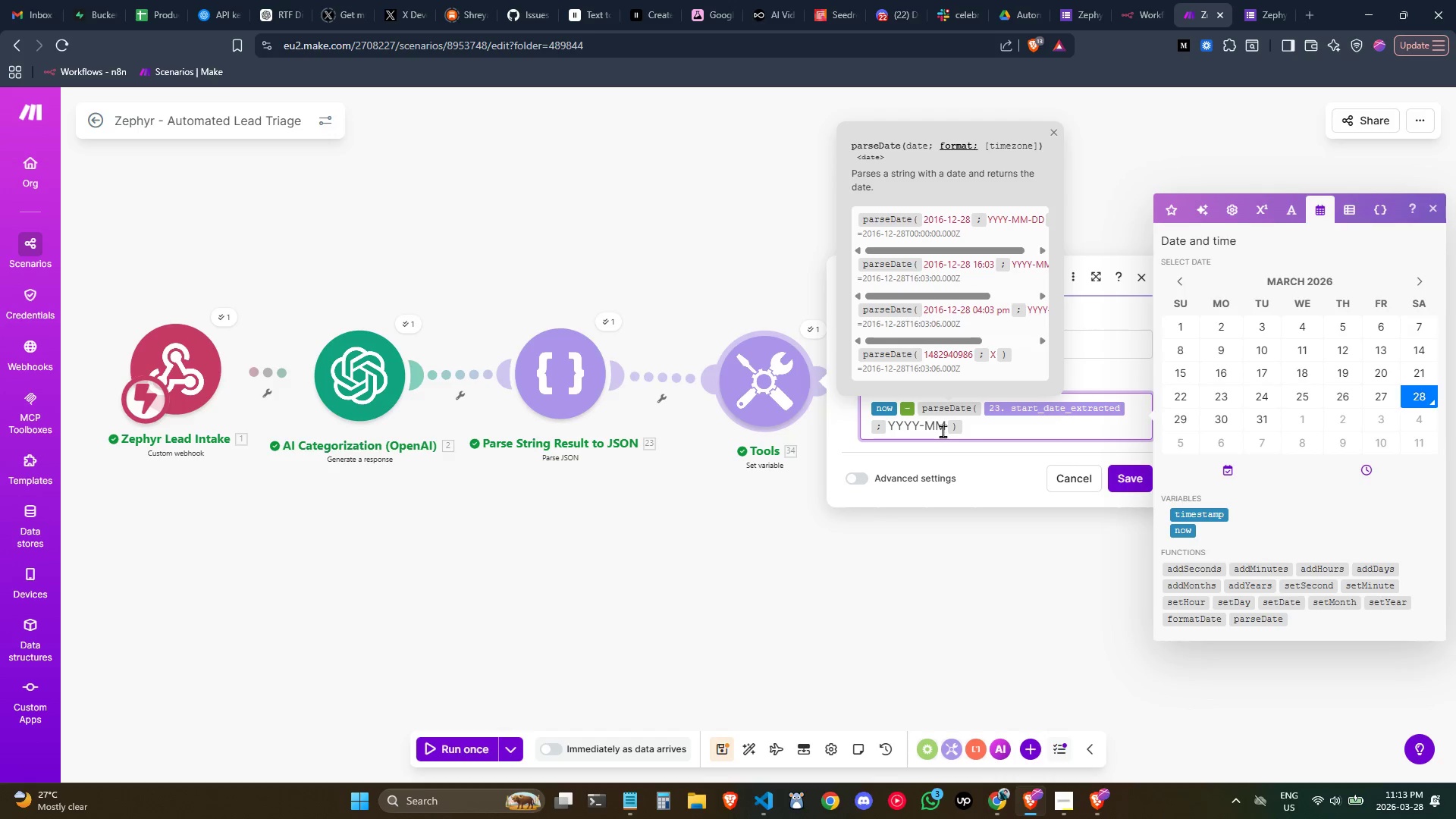 
type(-DD)
 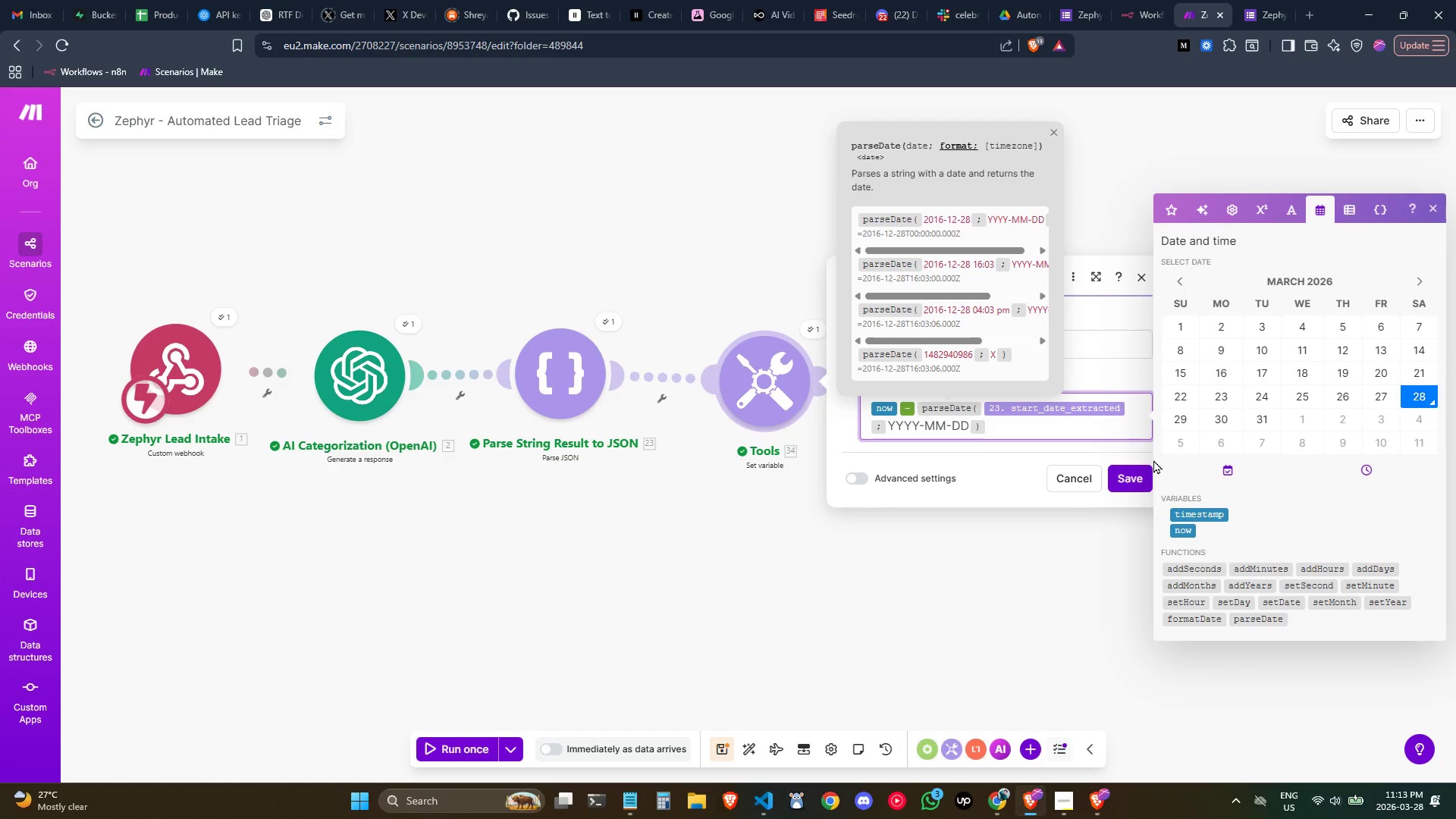 
key(Shift+ShiftLeft)
 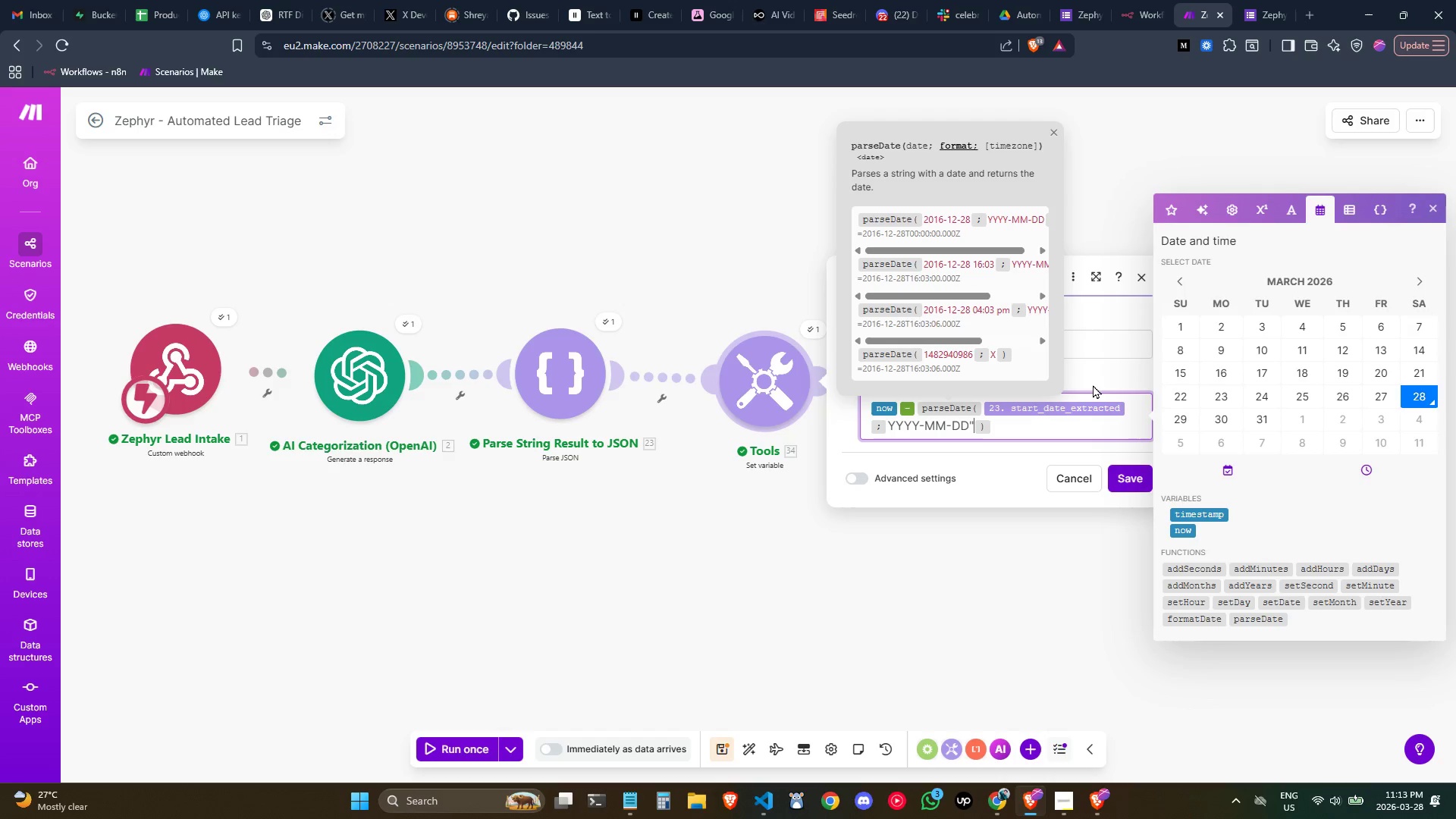 
key(Shift+Quote)
 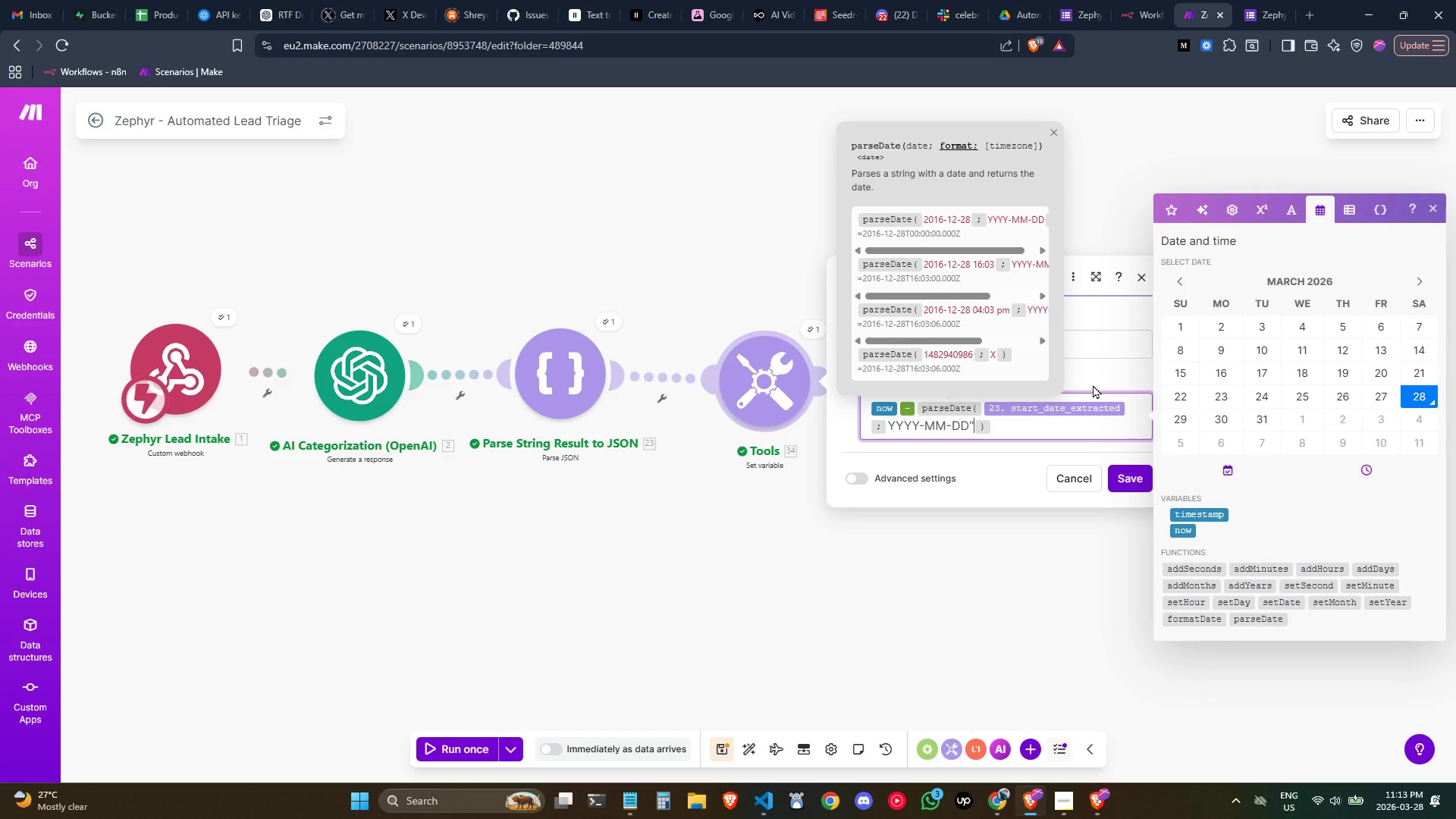 
key(Control+ControlLeft)
 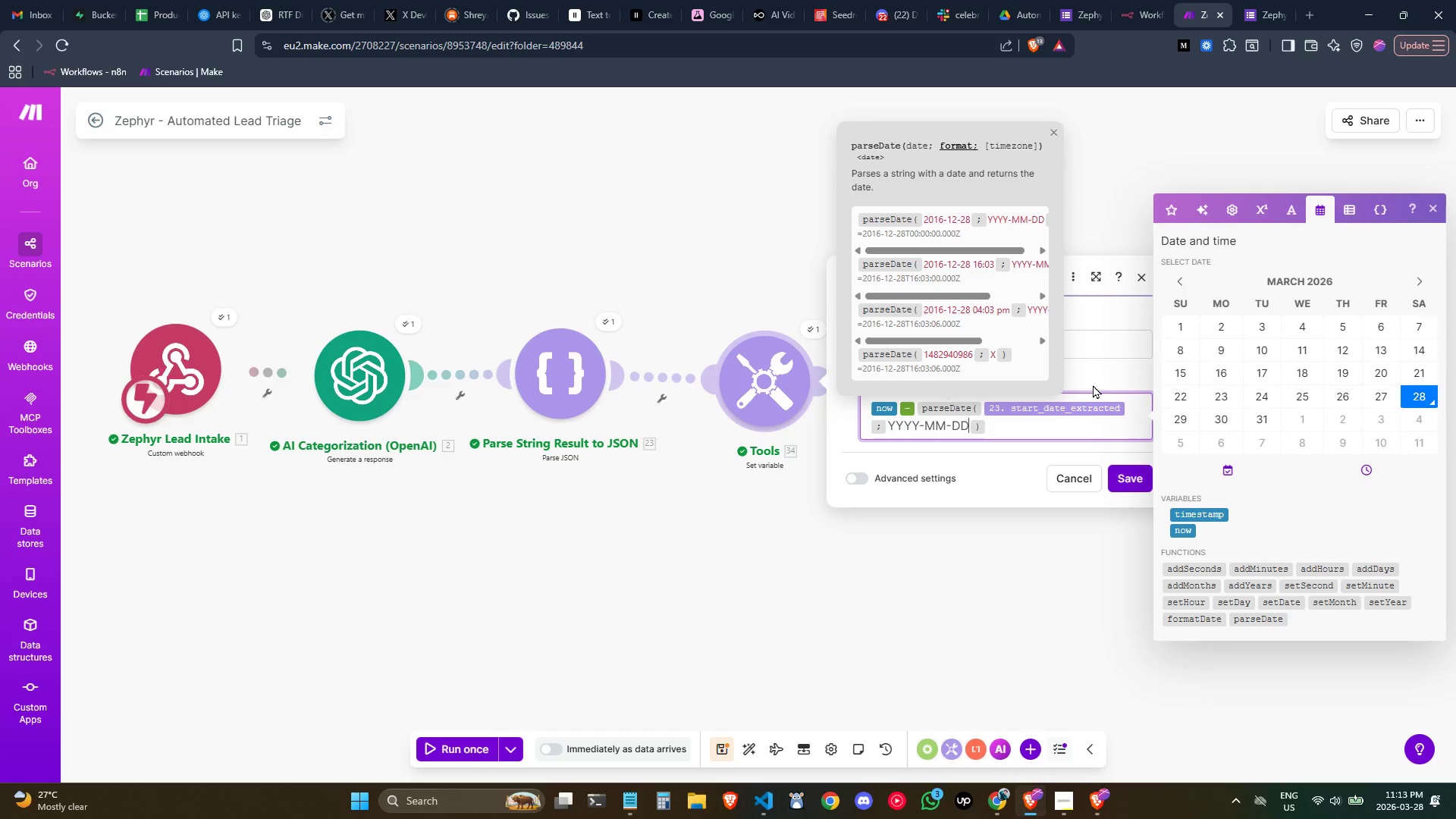 
key(Backspace)
 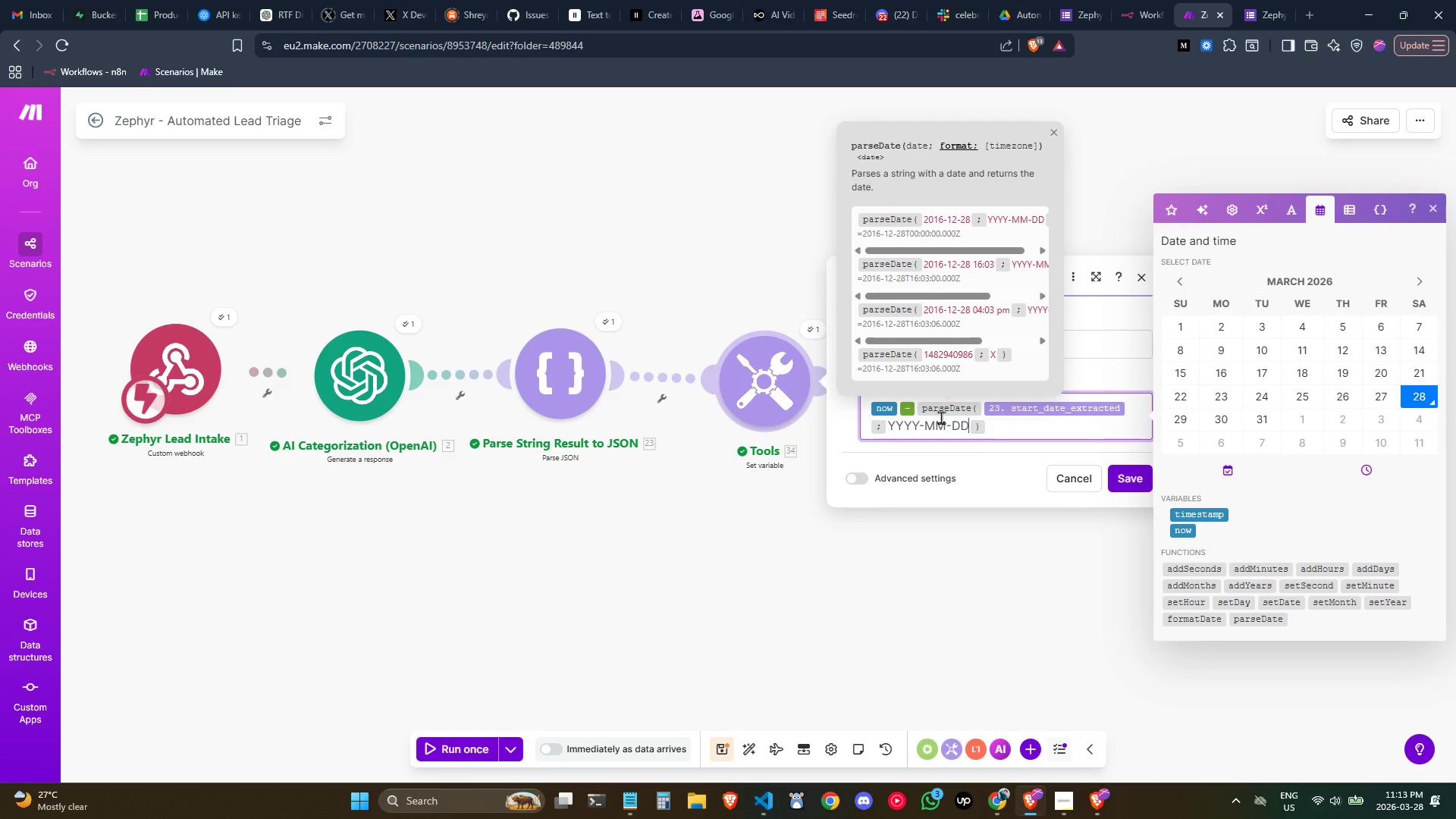 
key(ArrowLeft)
 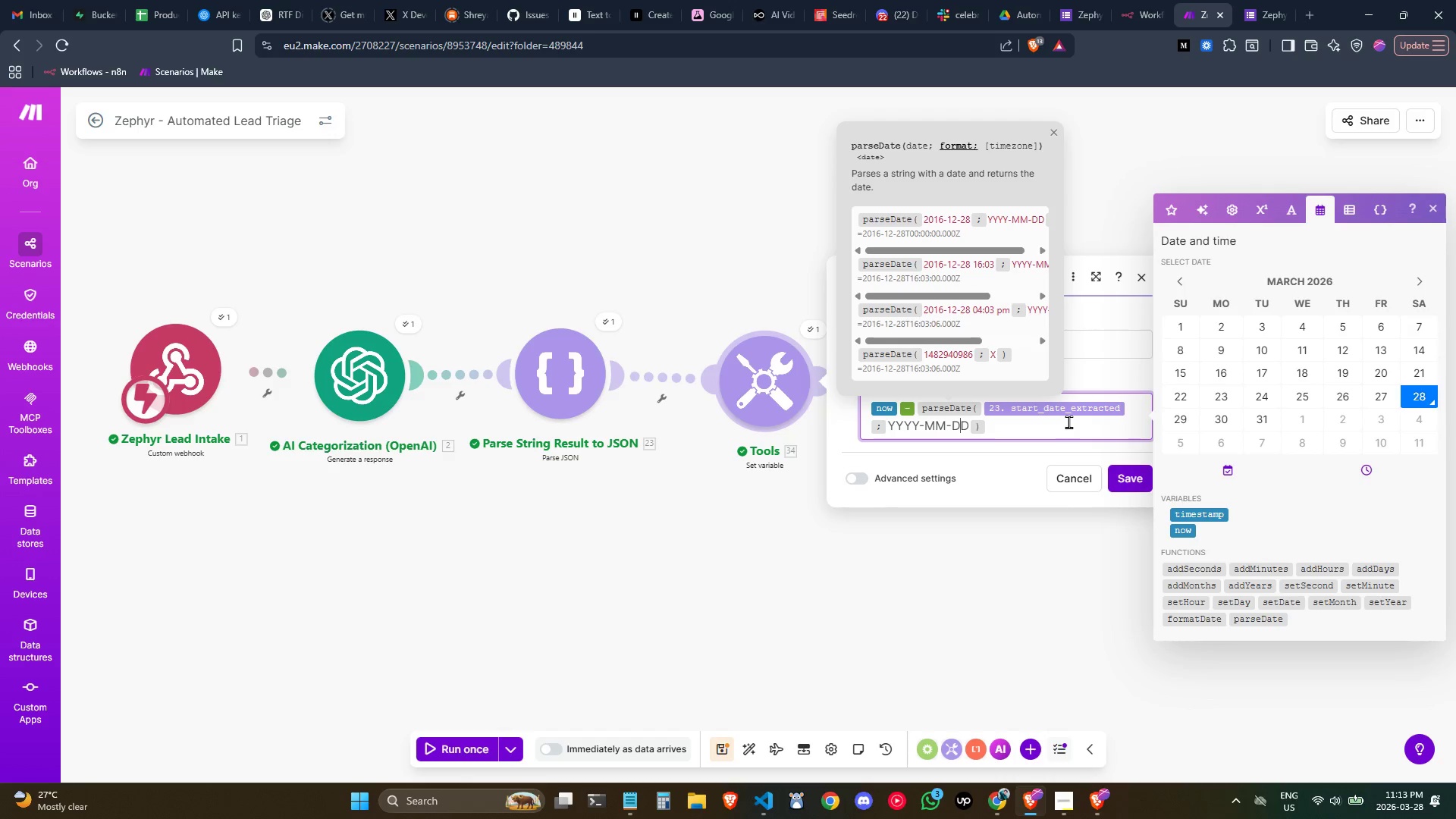 
key(Control+ArrowLeft)
 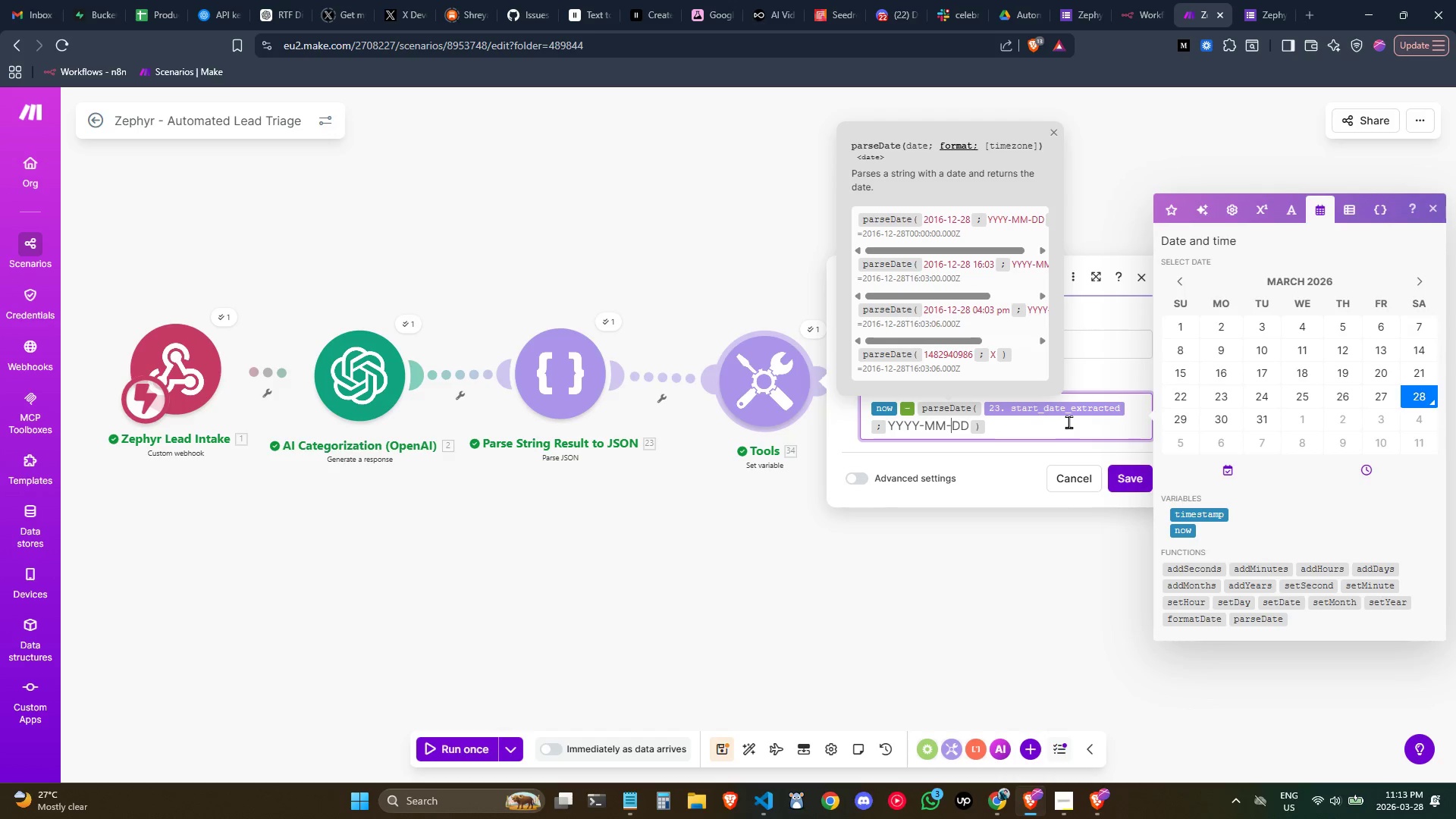 
key(Control+ArrowLeft)
 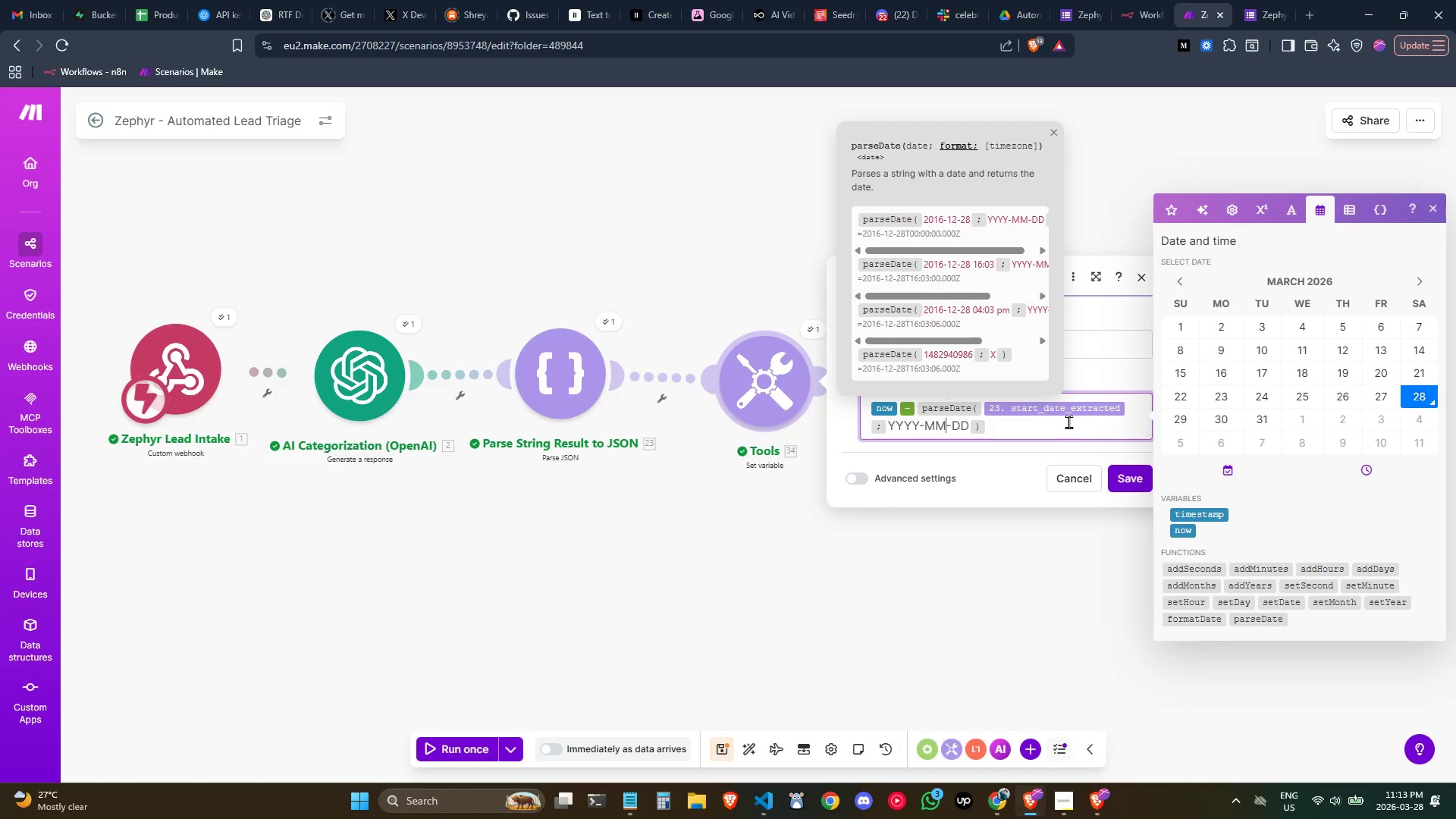 
key(Control+ArrowLeft)
 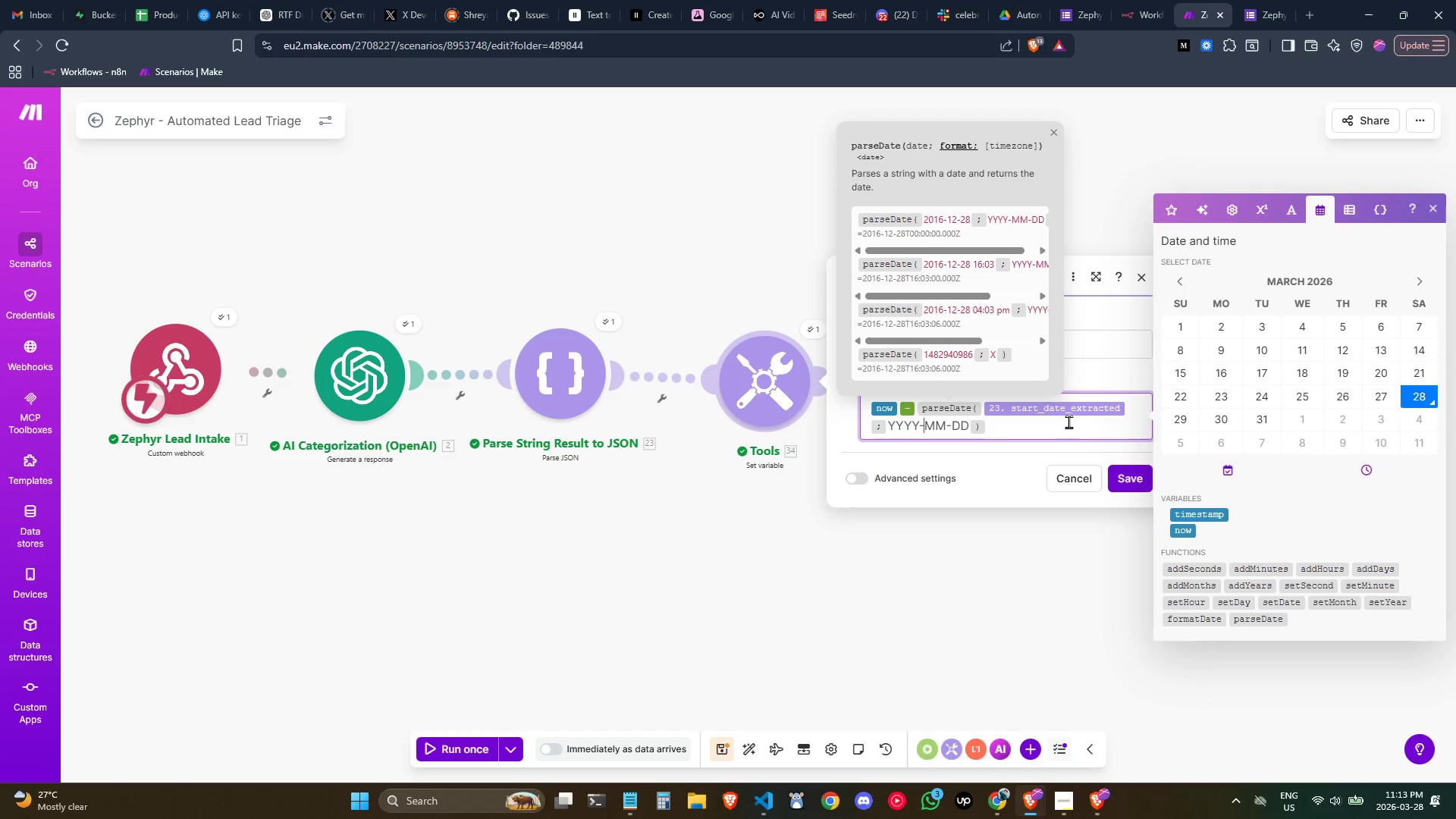 
key(Control+ArrowLeft)
 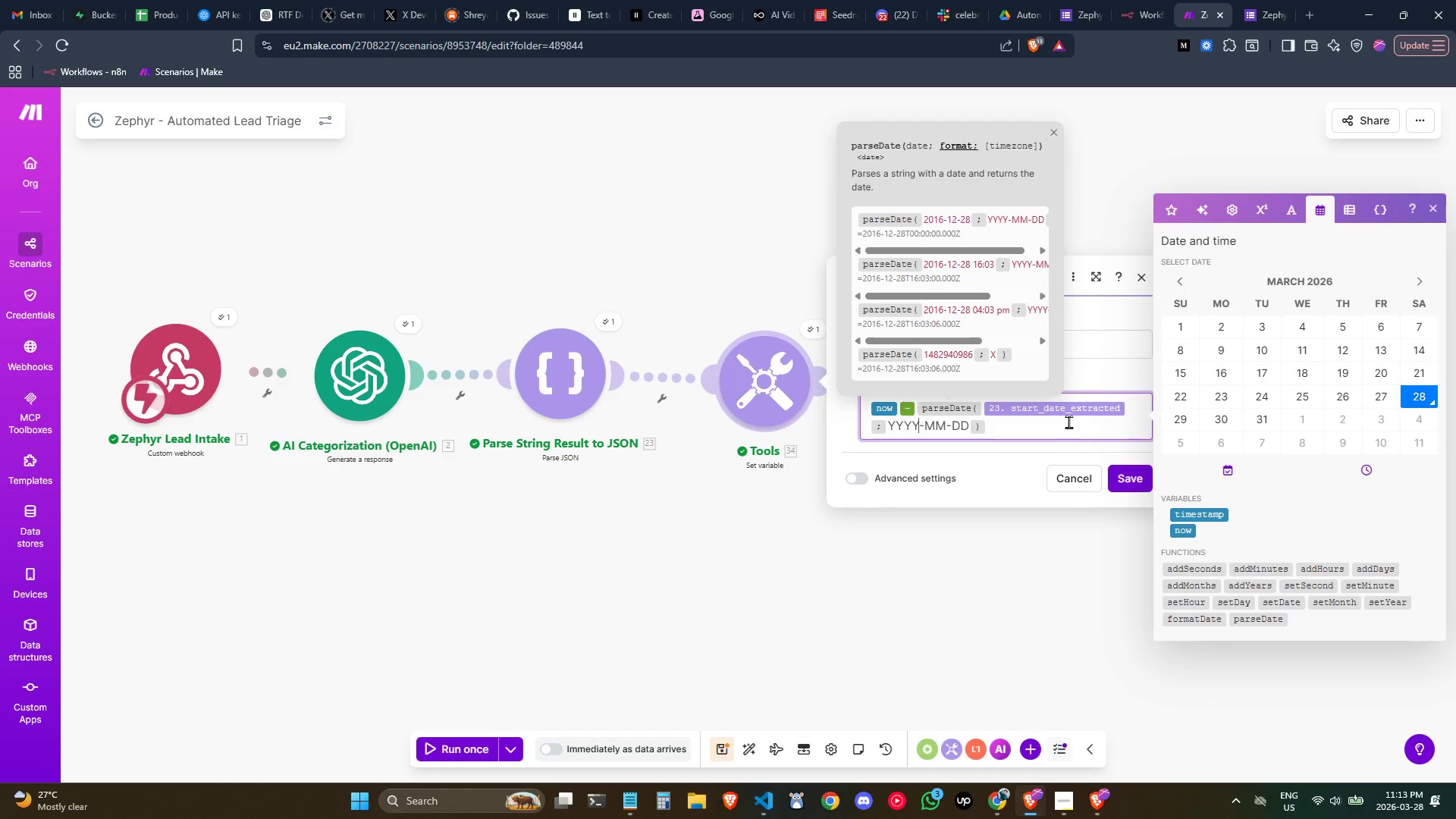 
key(Control+ArrowLeft)
 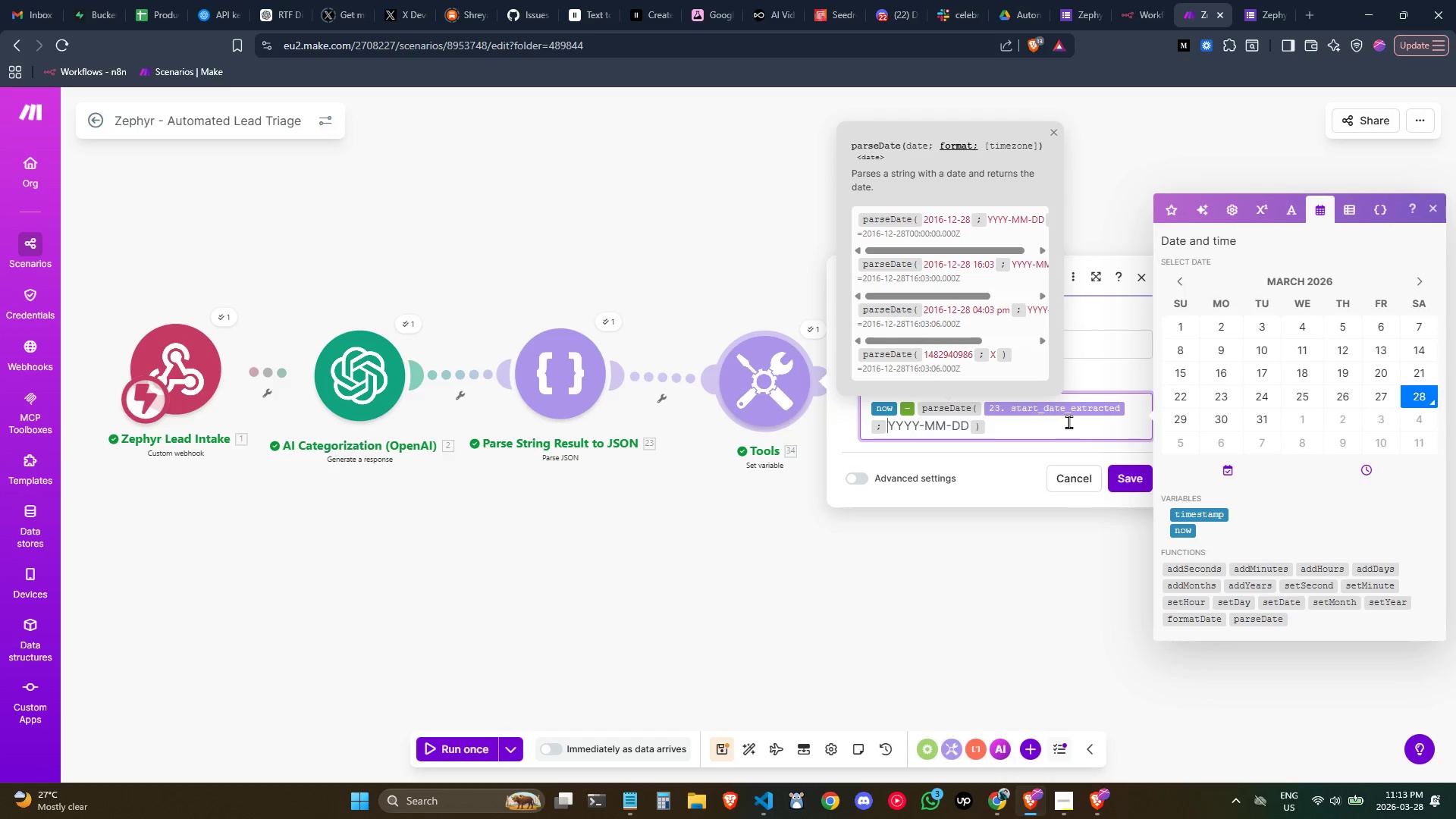 
key(Control+ArrowLeft)
 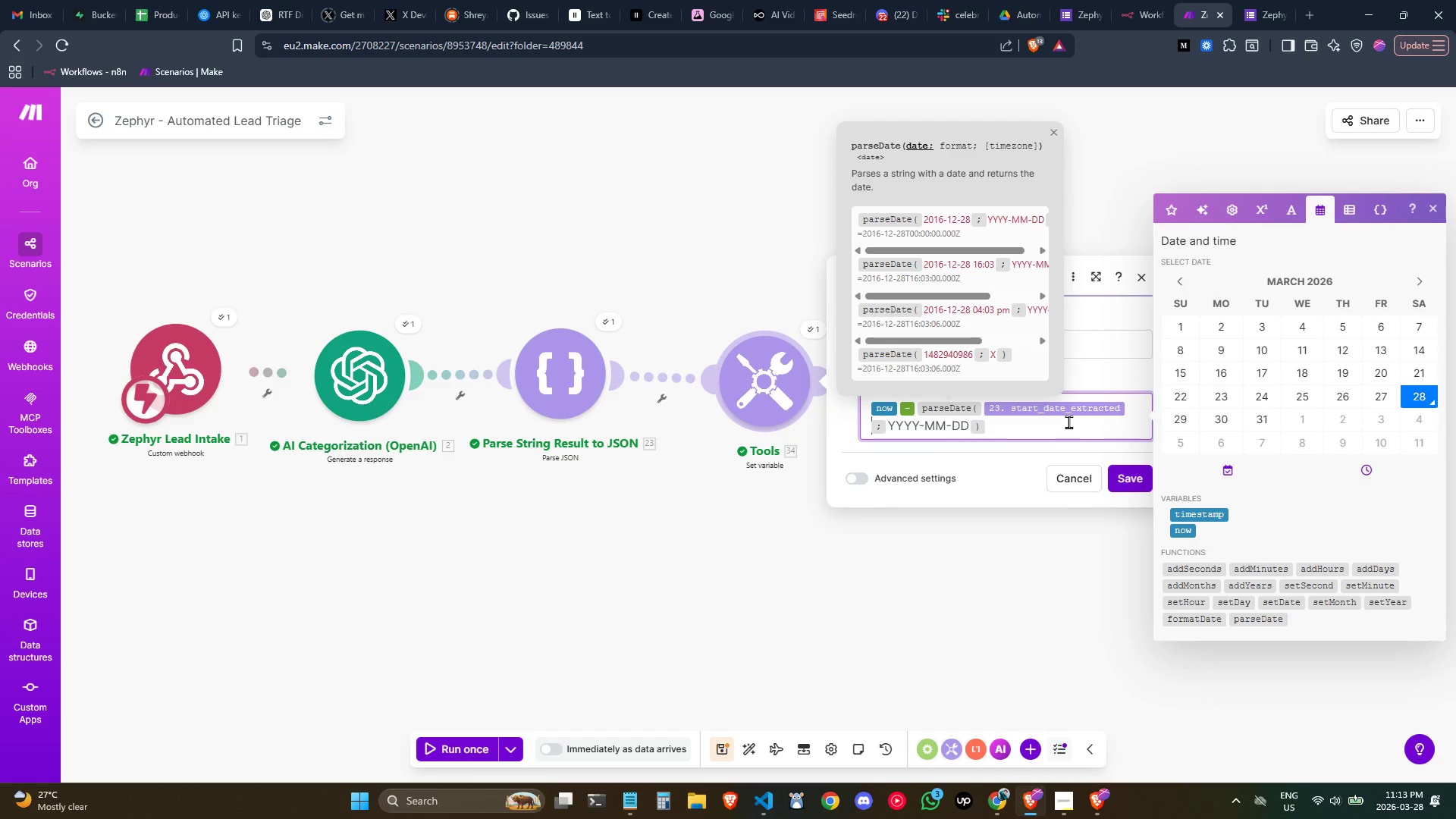 
key(Control+ArrowLeft)
 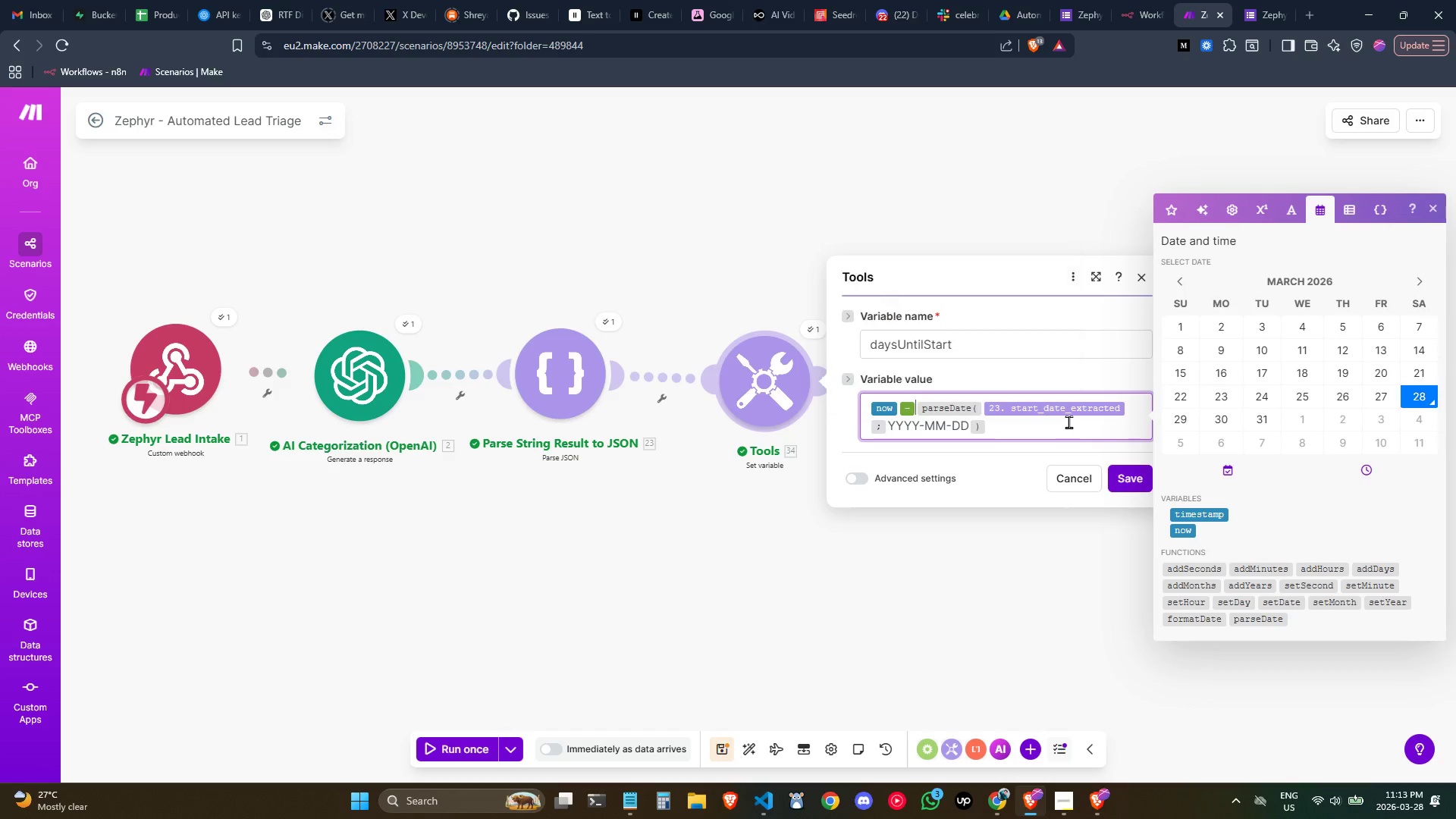 
key(Control+ArrowLeft)
 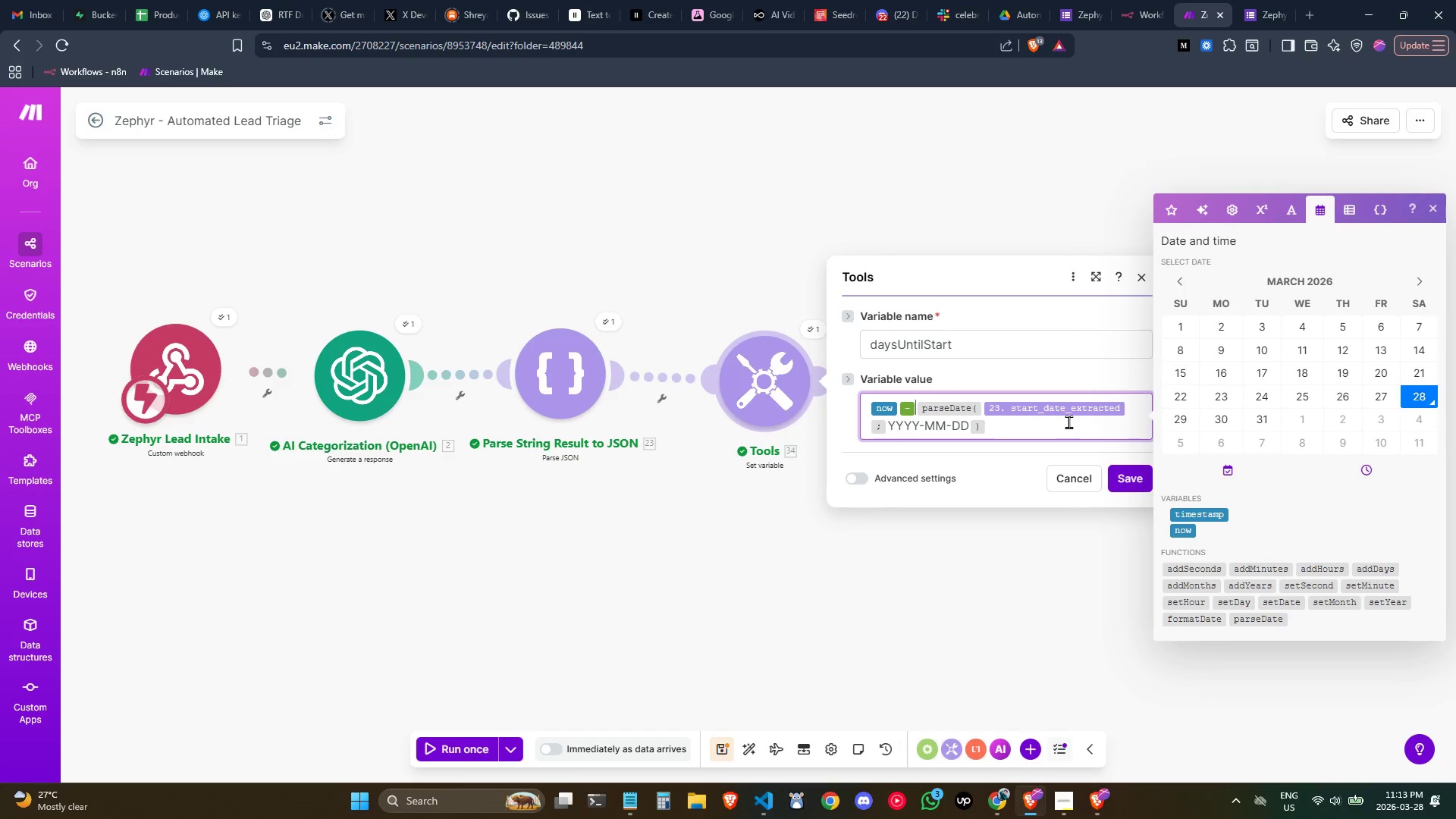 
key(Control+ArrowLeft)
 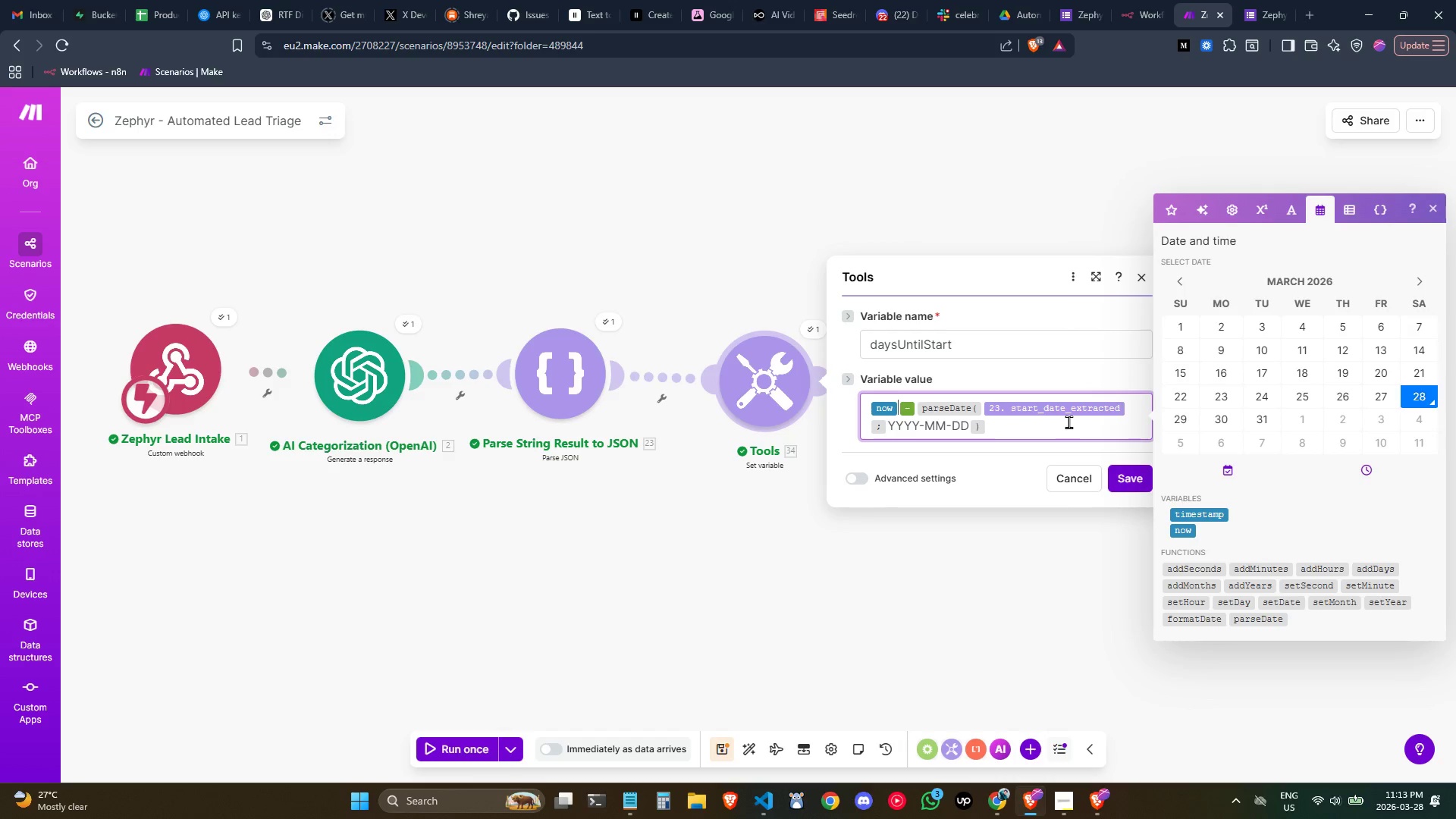 
key(Control+ArrowLeft)
 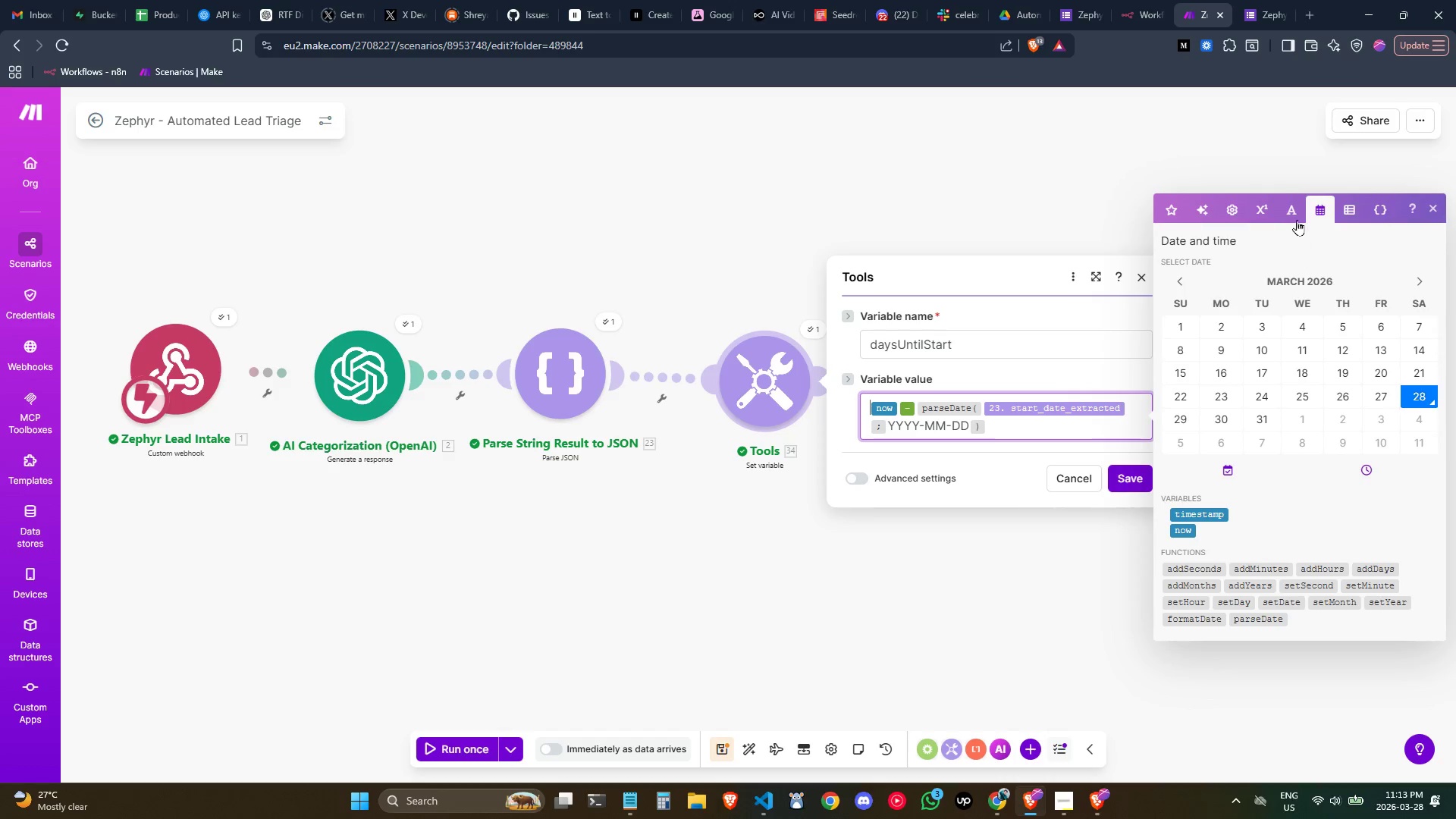 
left_click([1263, 213])
 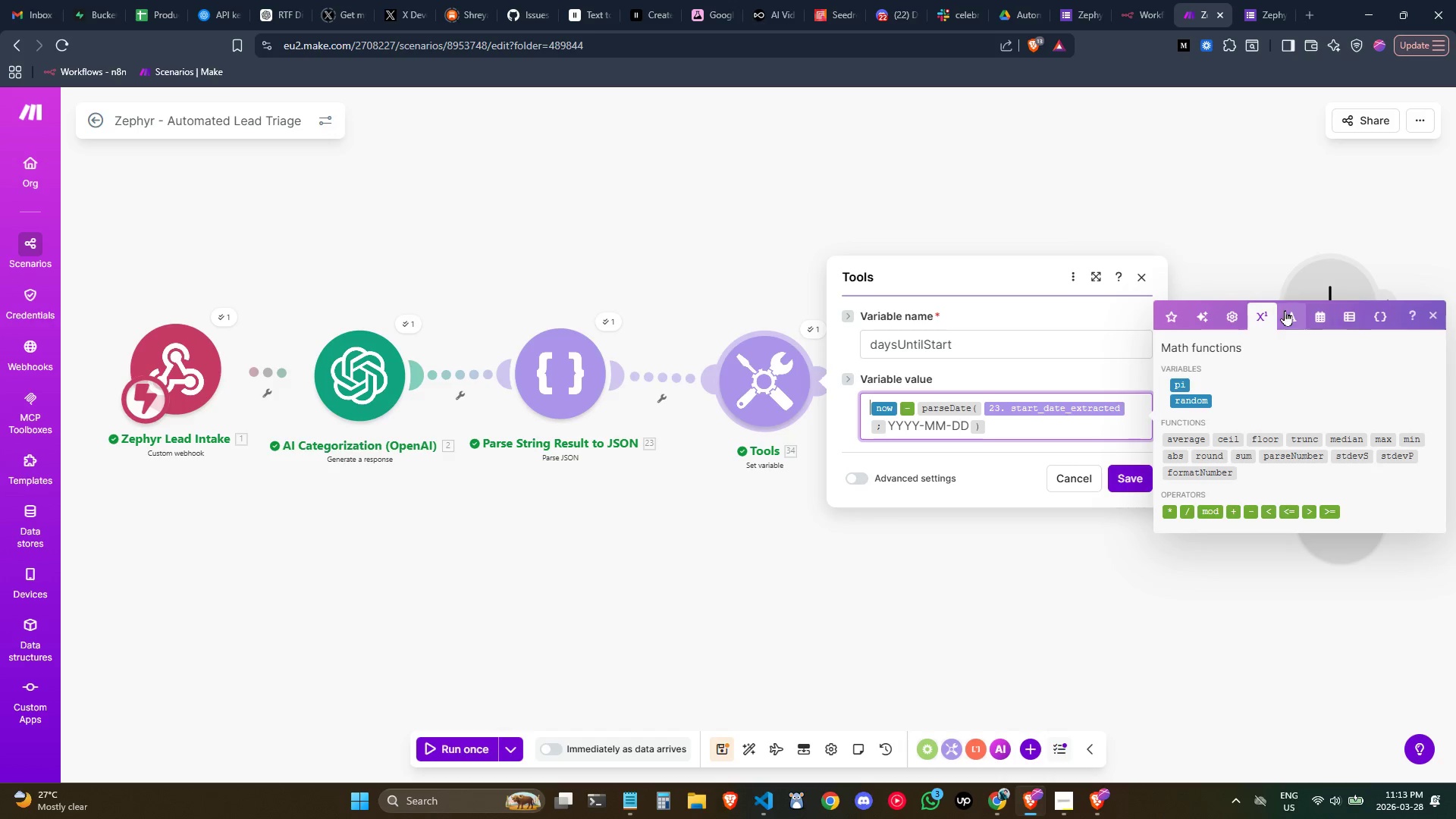 
mouse_move([1320, 307])
 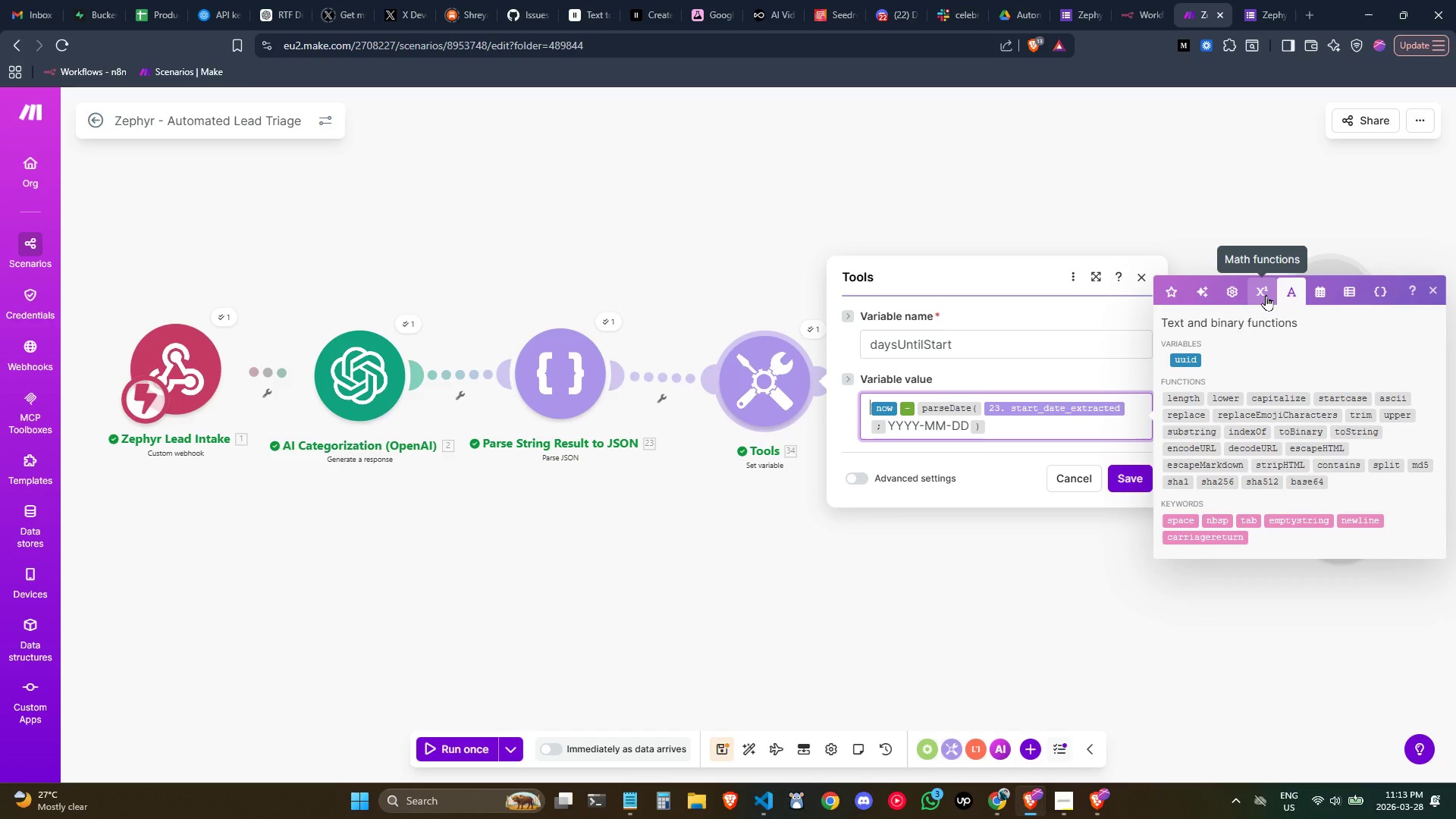 
left_click([1266, 295])
 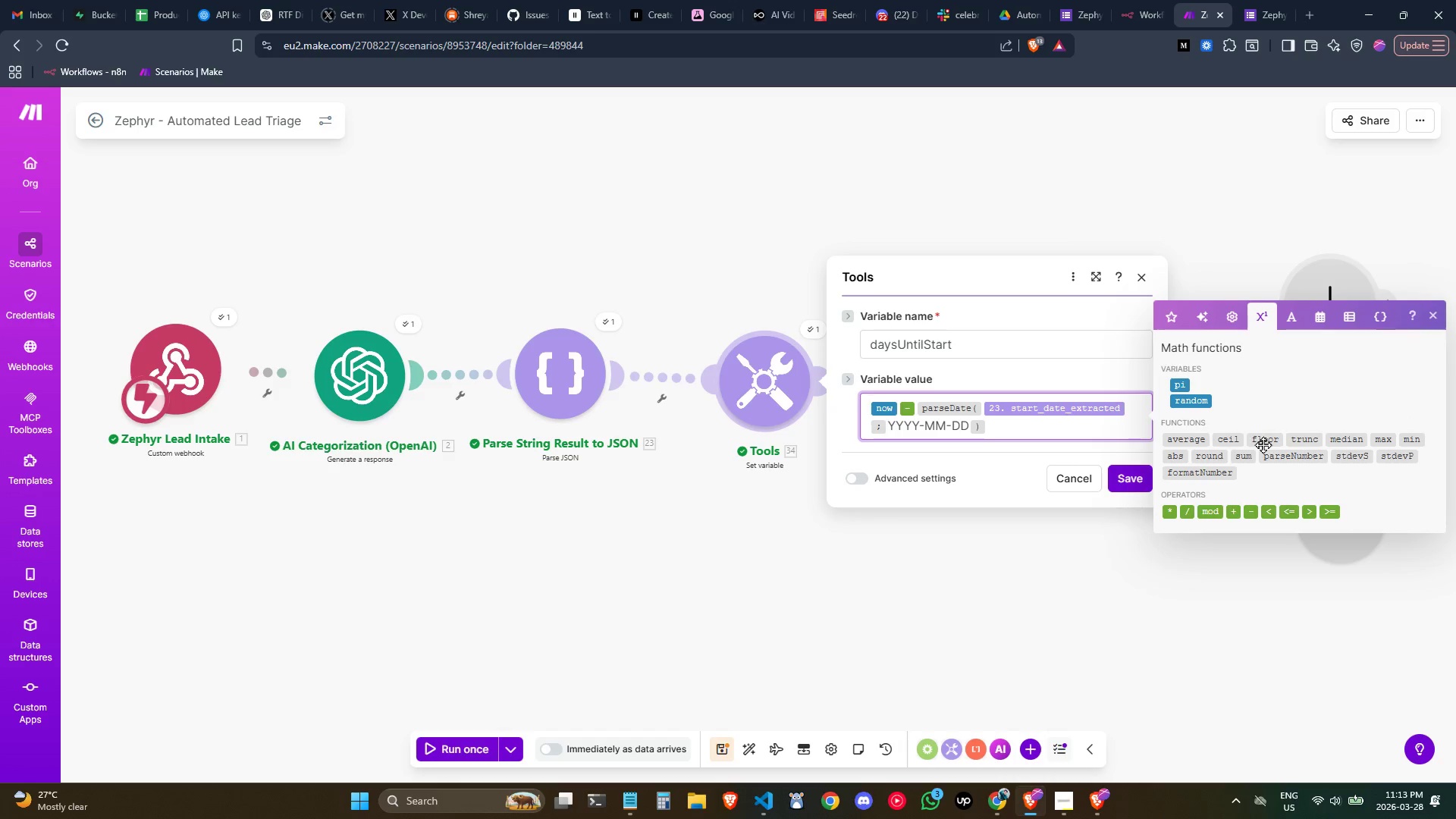 
left_click([1211, 453])
 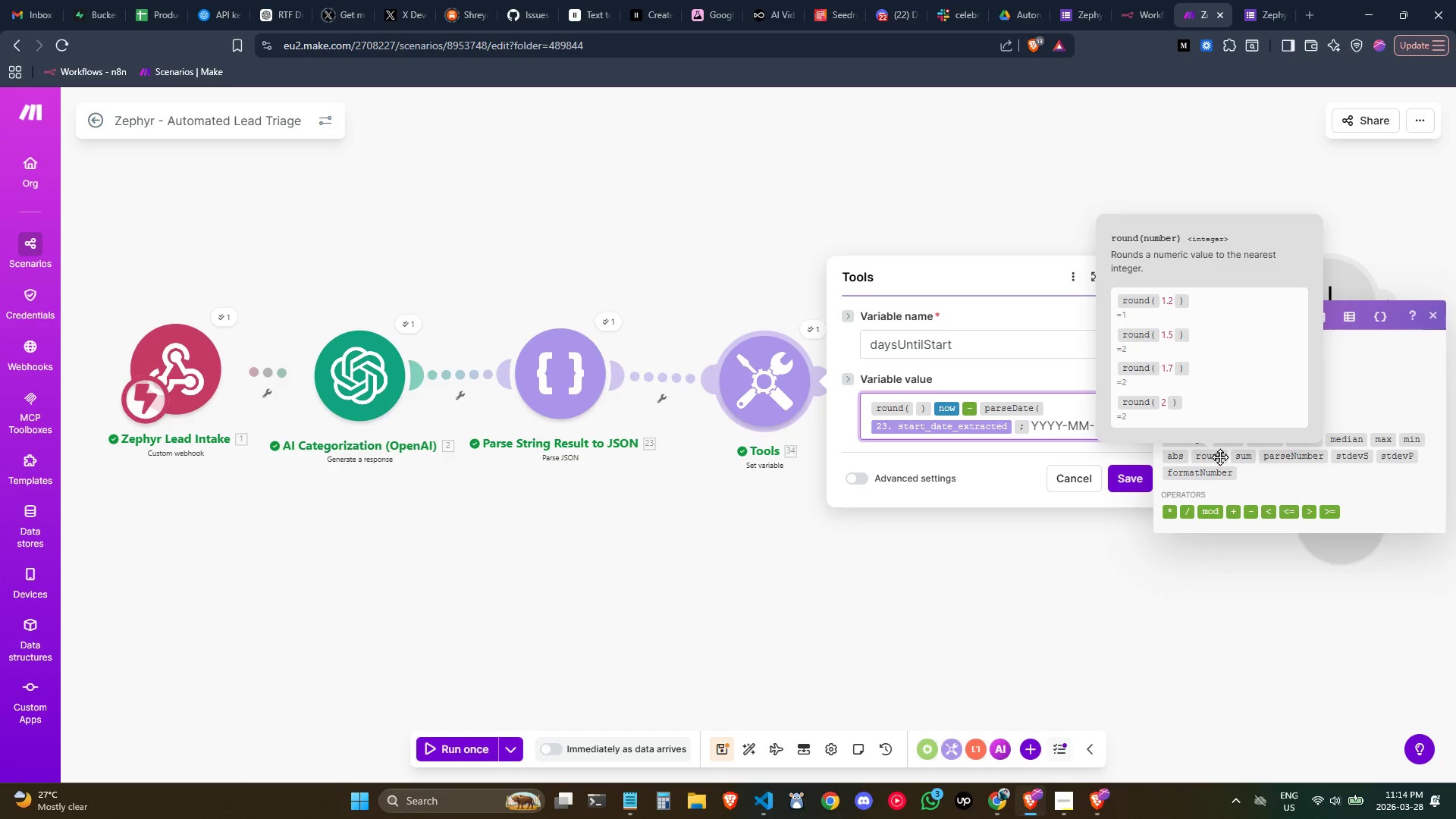 
key(Backspace)
 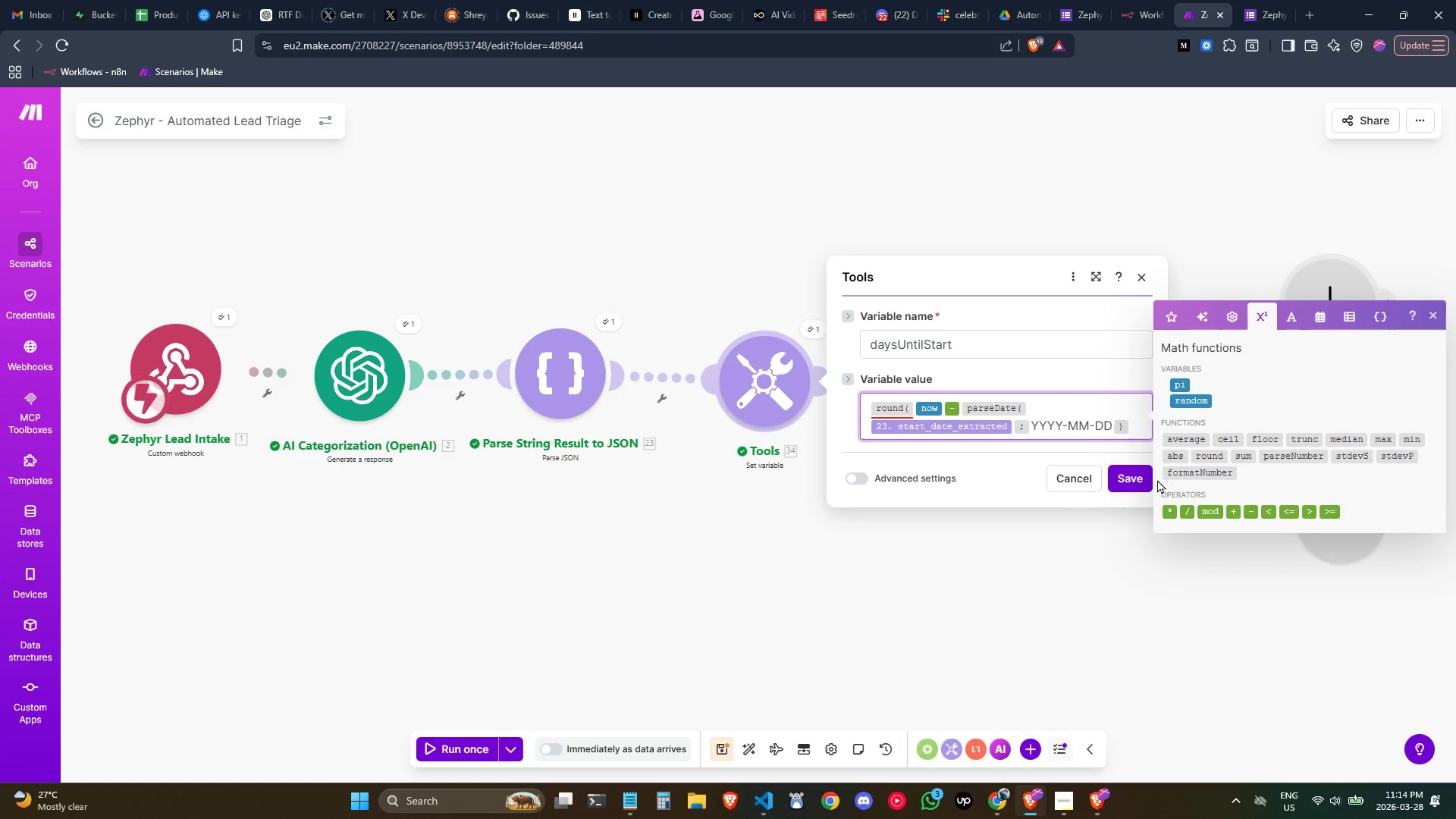 
left_click([1138, 426])
 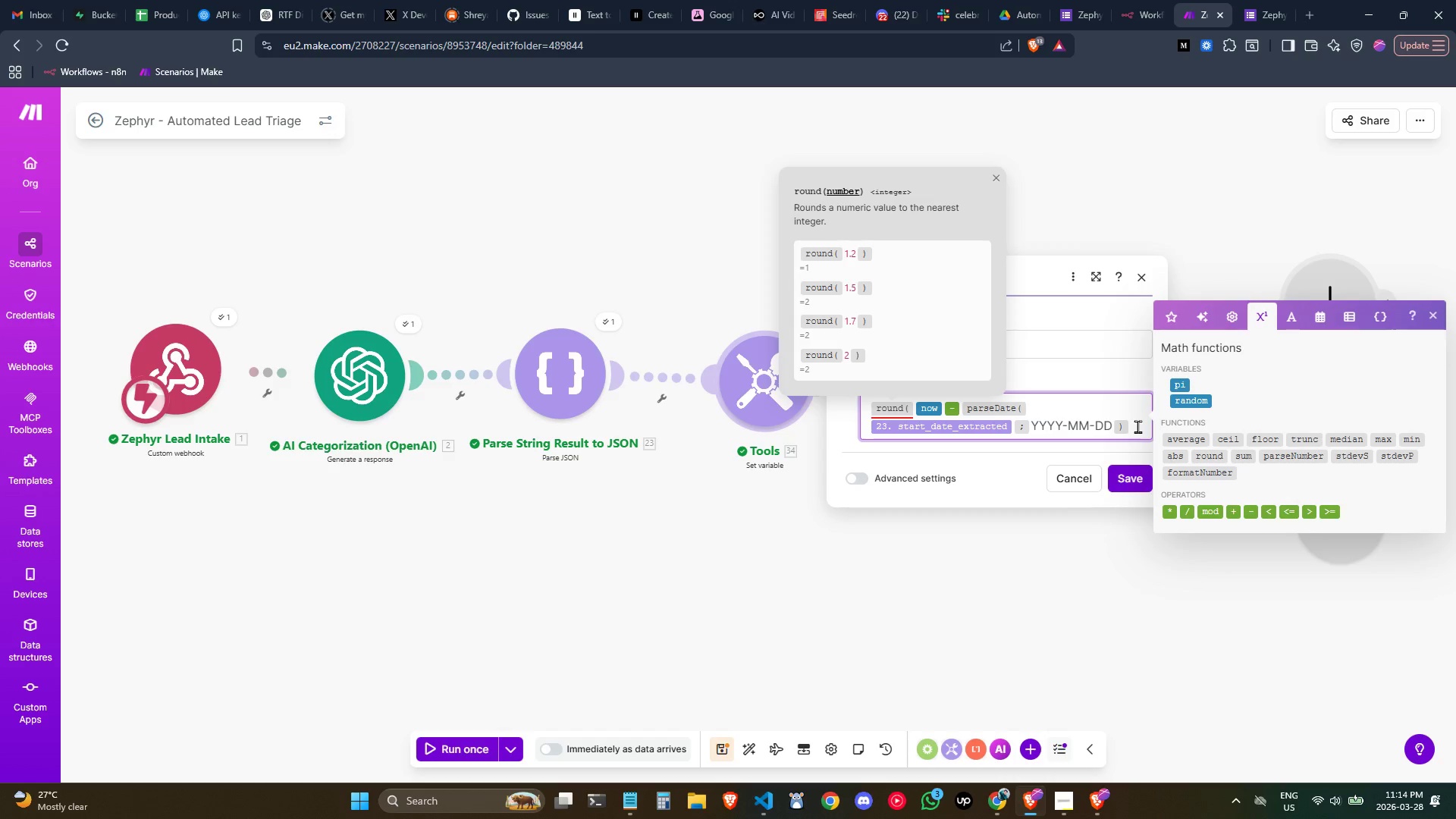 
key(Shift+0)
 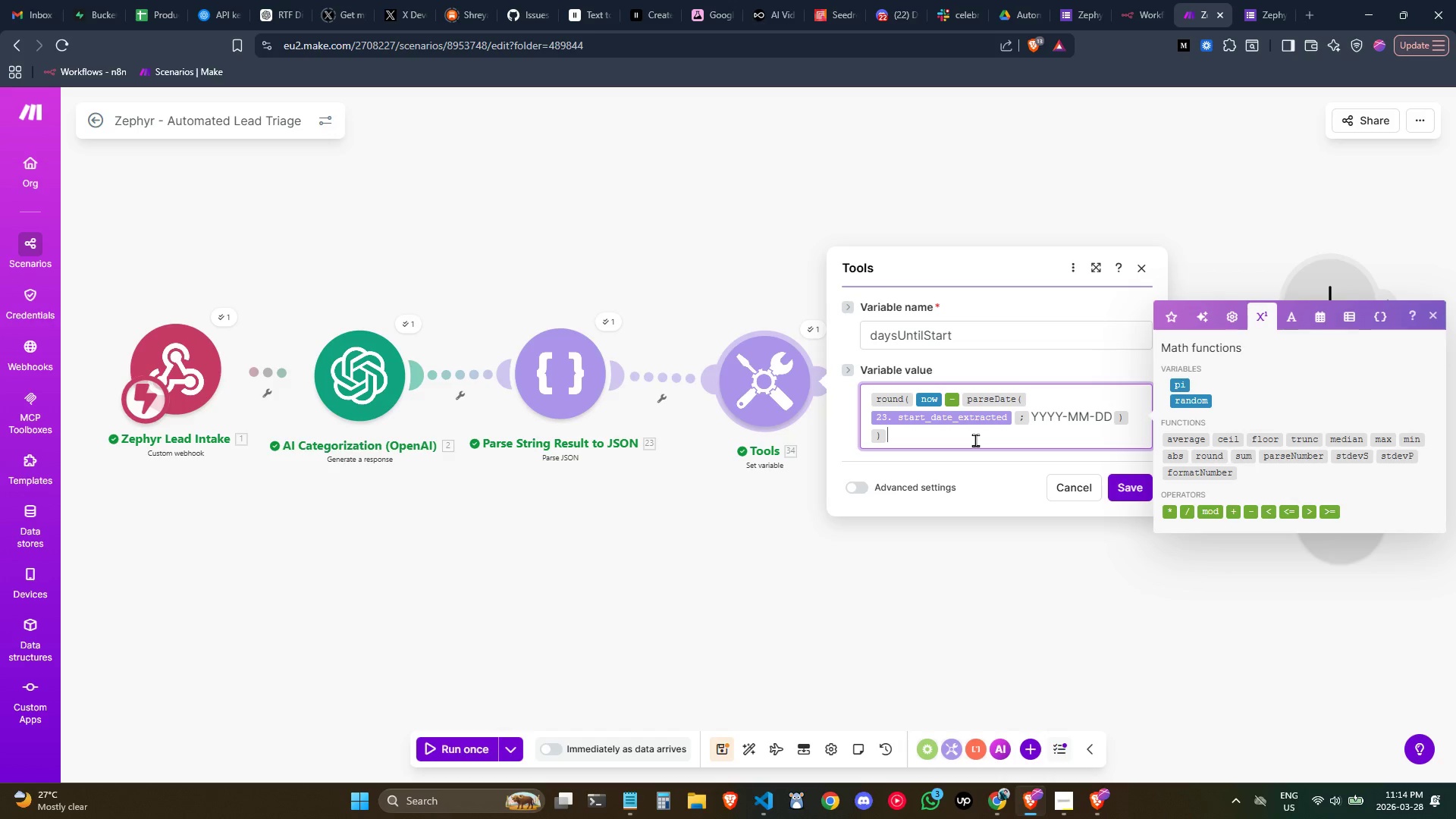 
wait(13.55)
 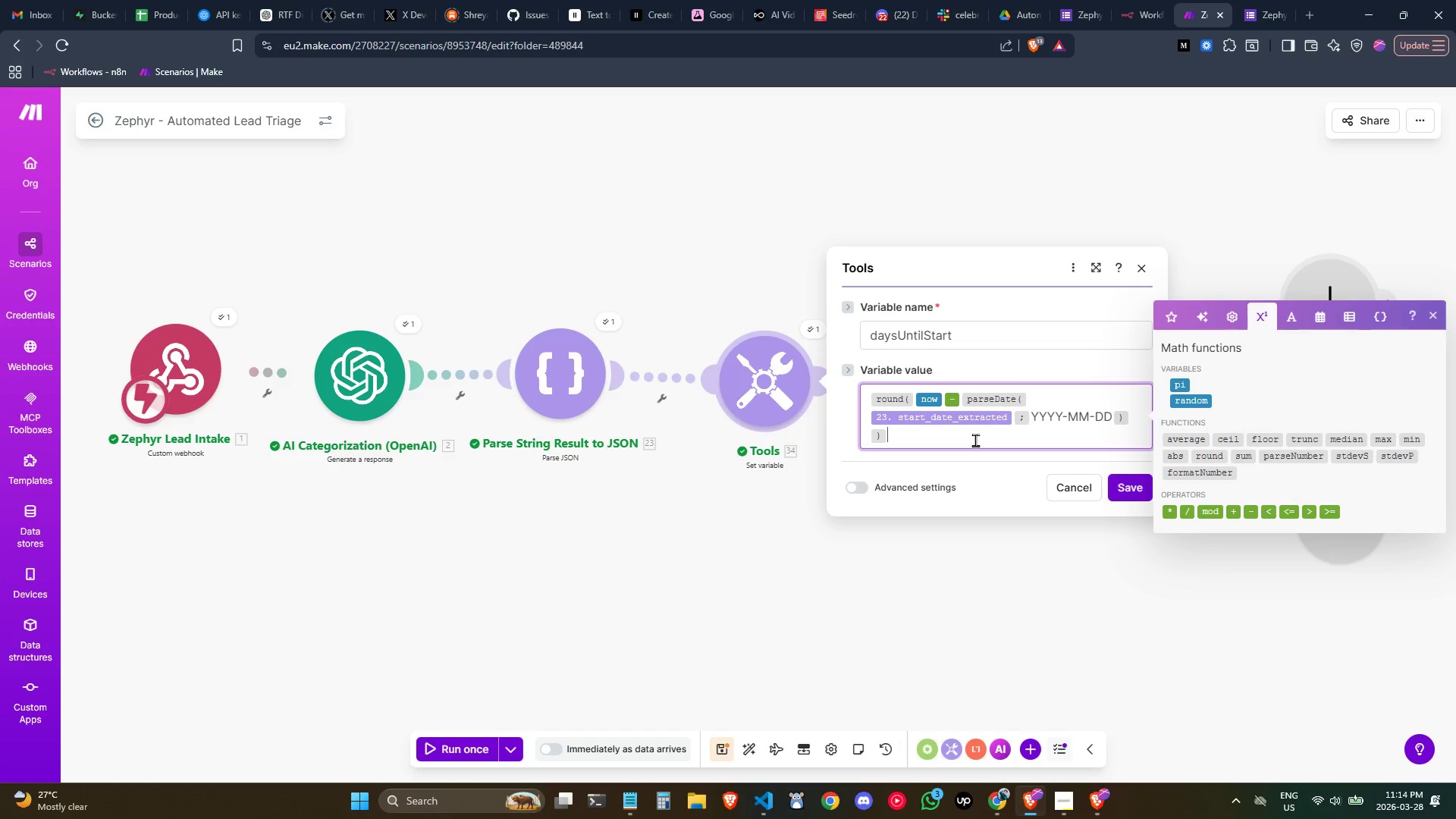 
key(ArrowLeft)
 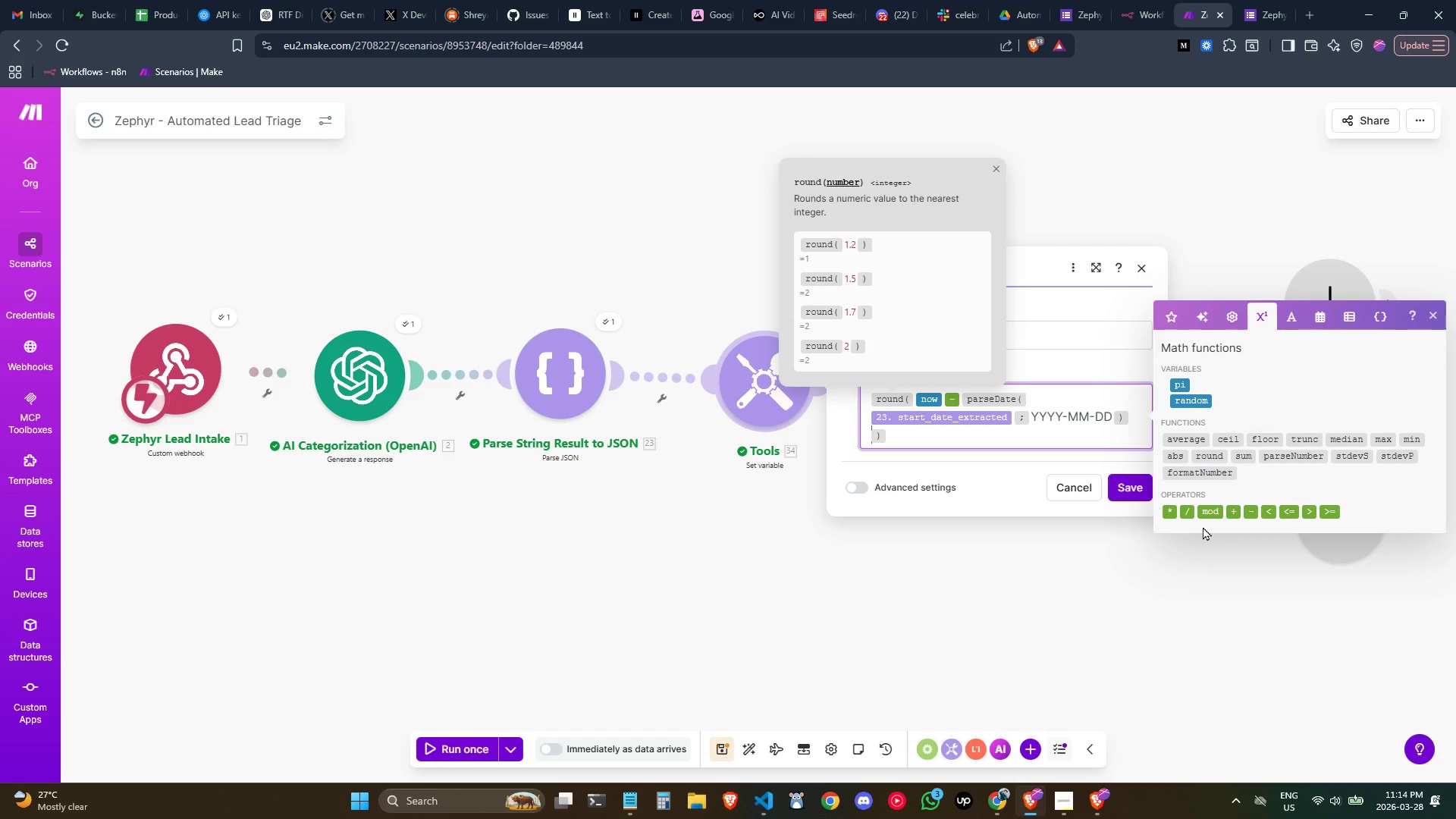 
left_click([1191, 513])
 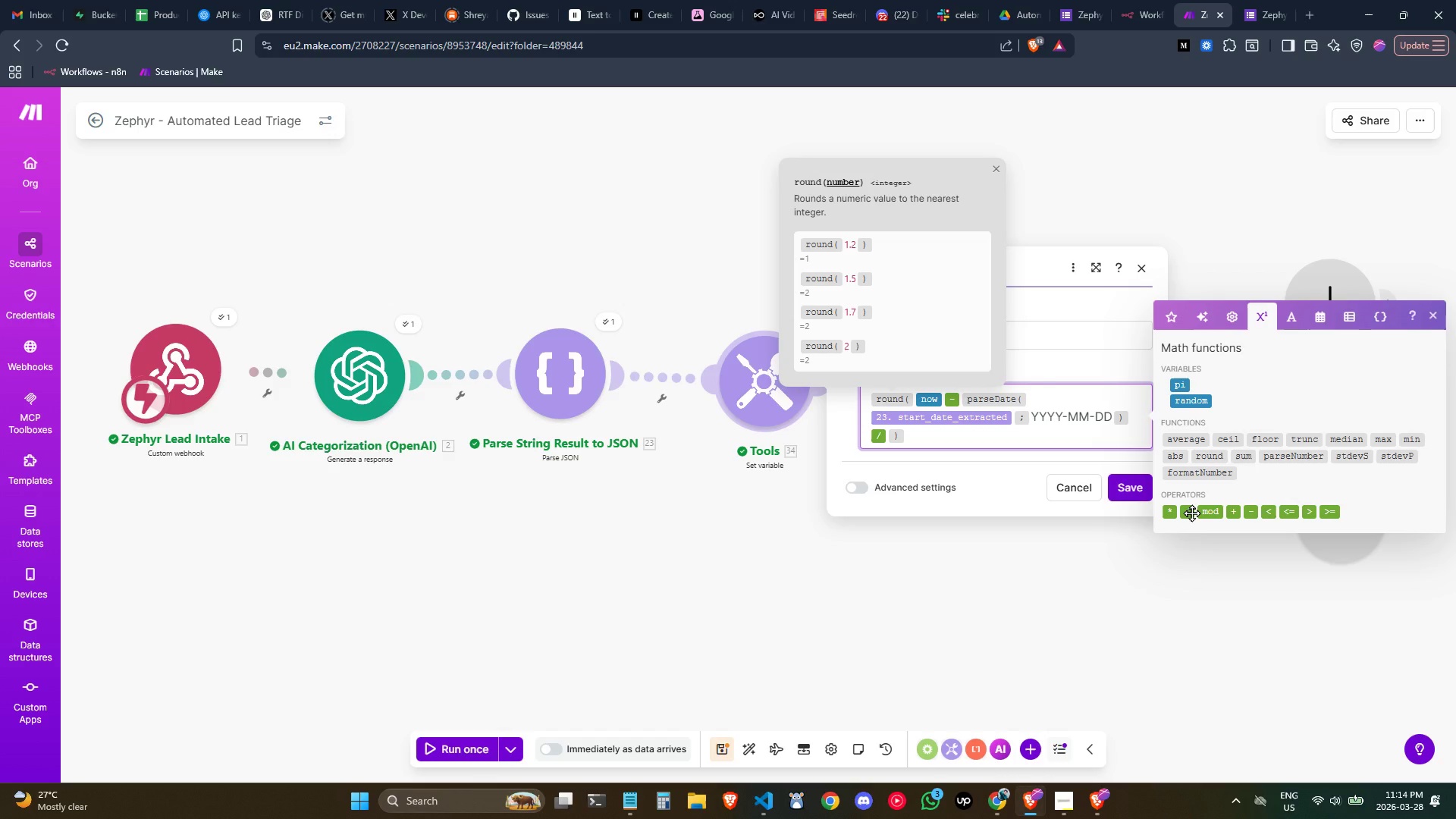 
wait(6.59)
 